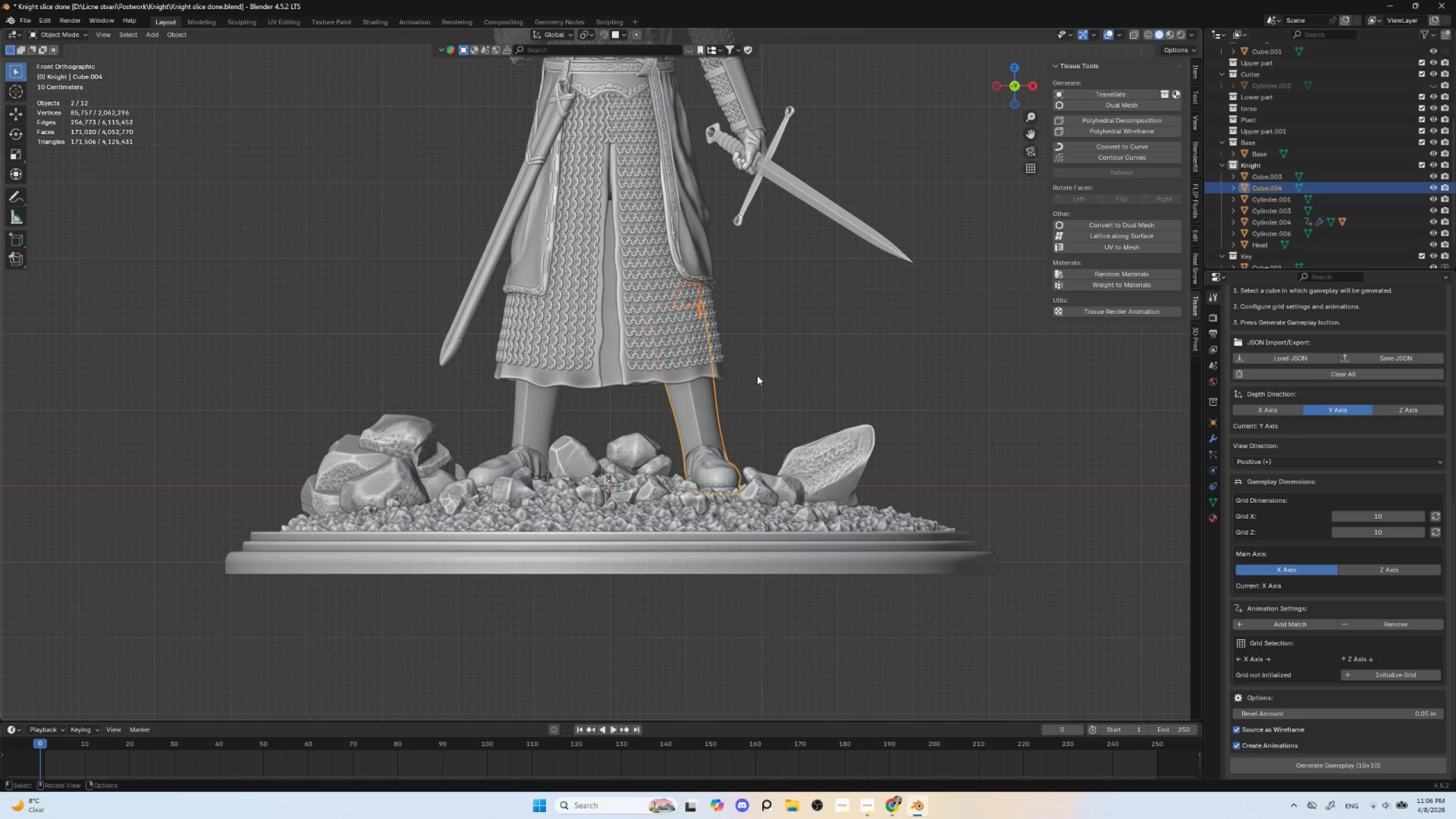 
key(NumpadDivide)
 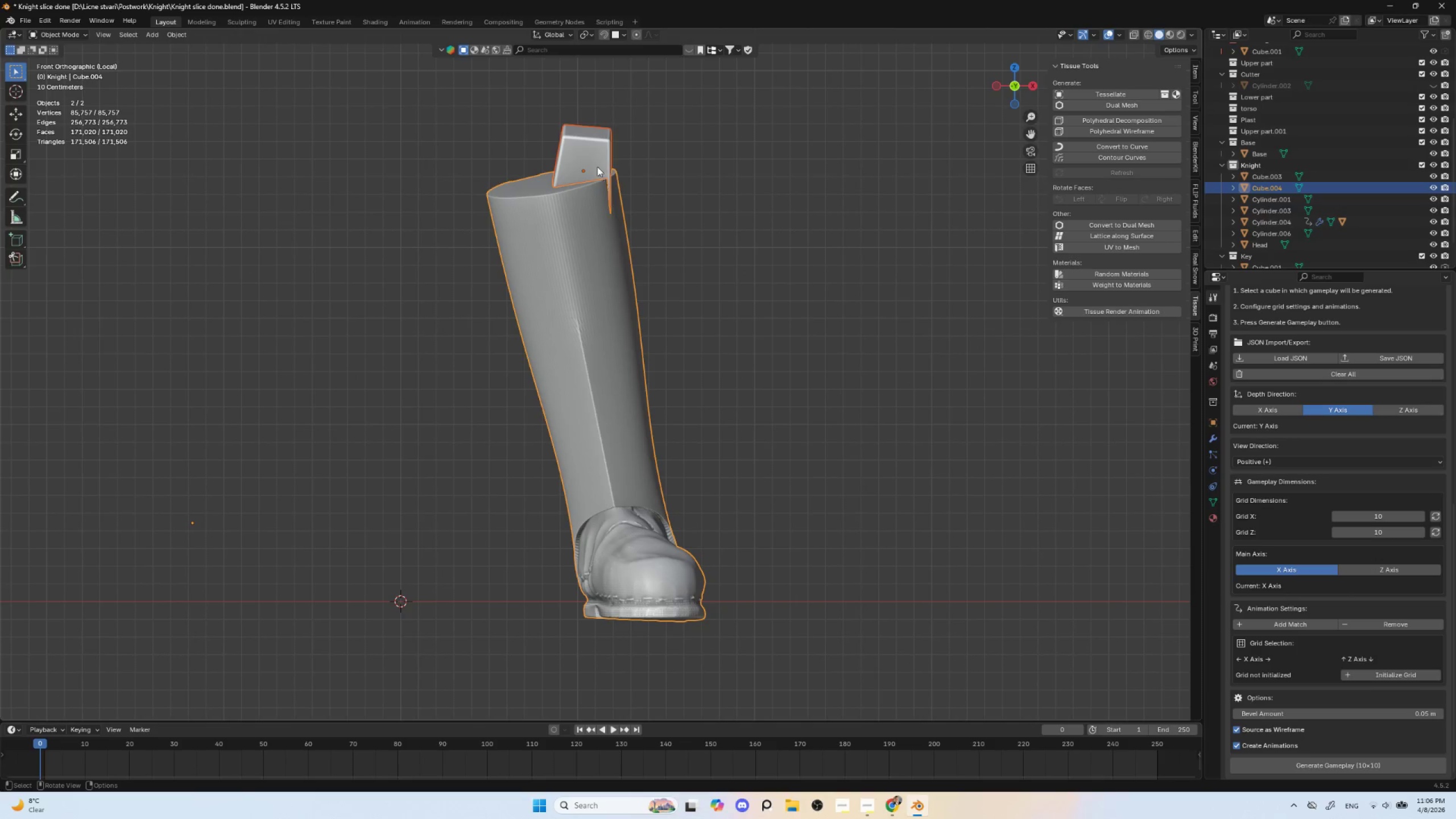 
left_click([595, 158])
 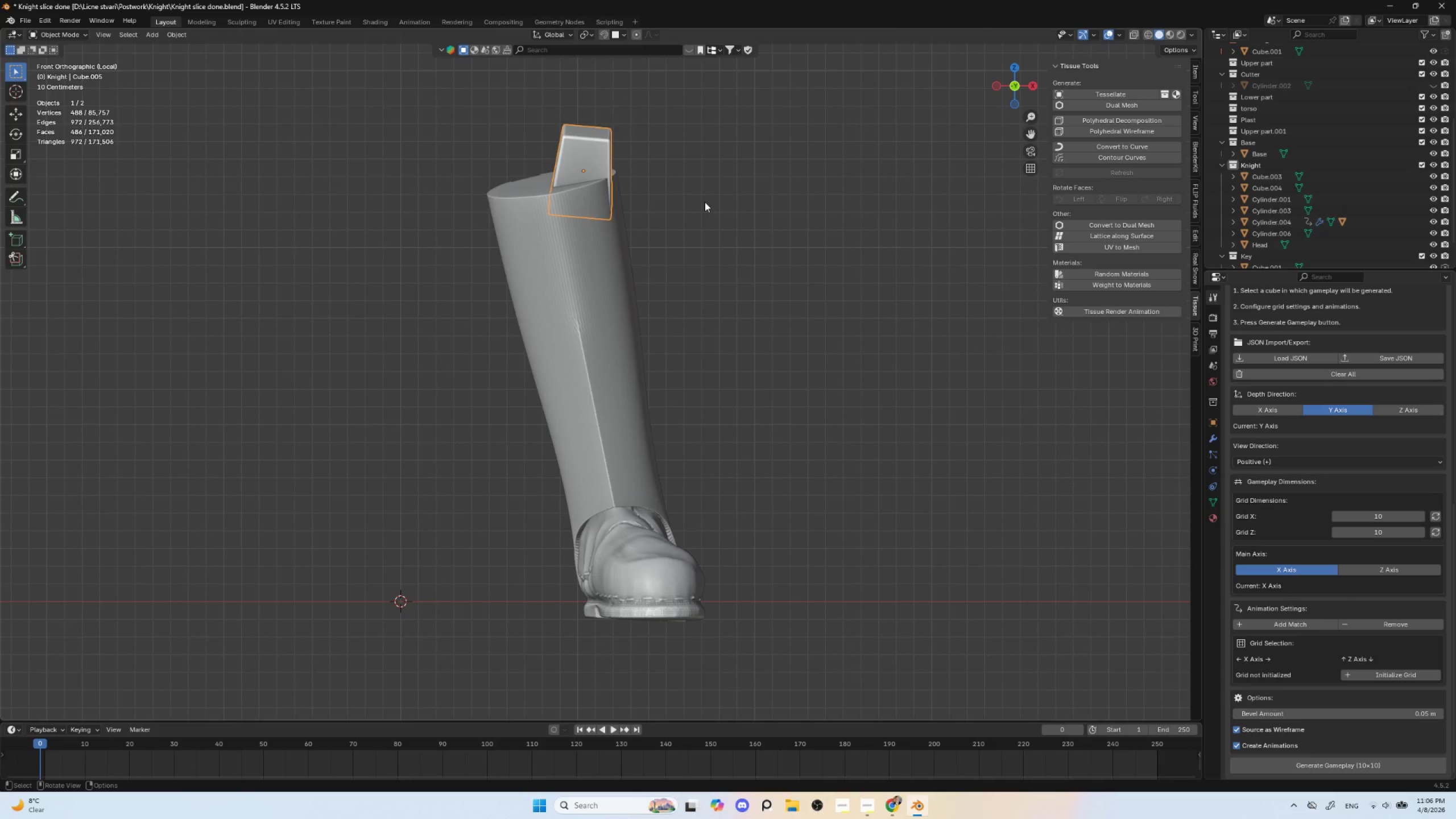 
key(R)
 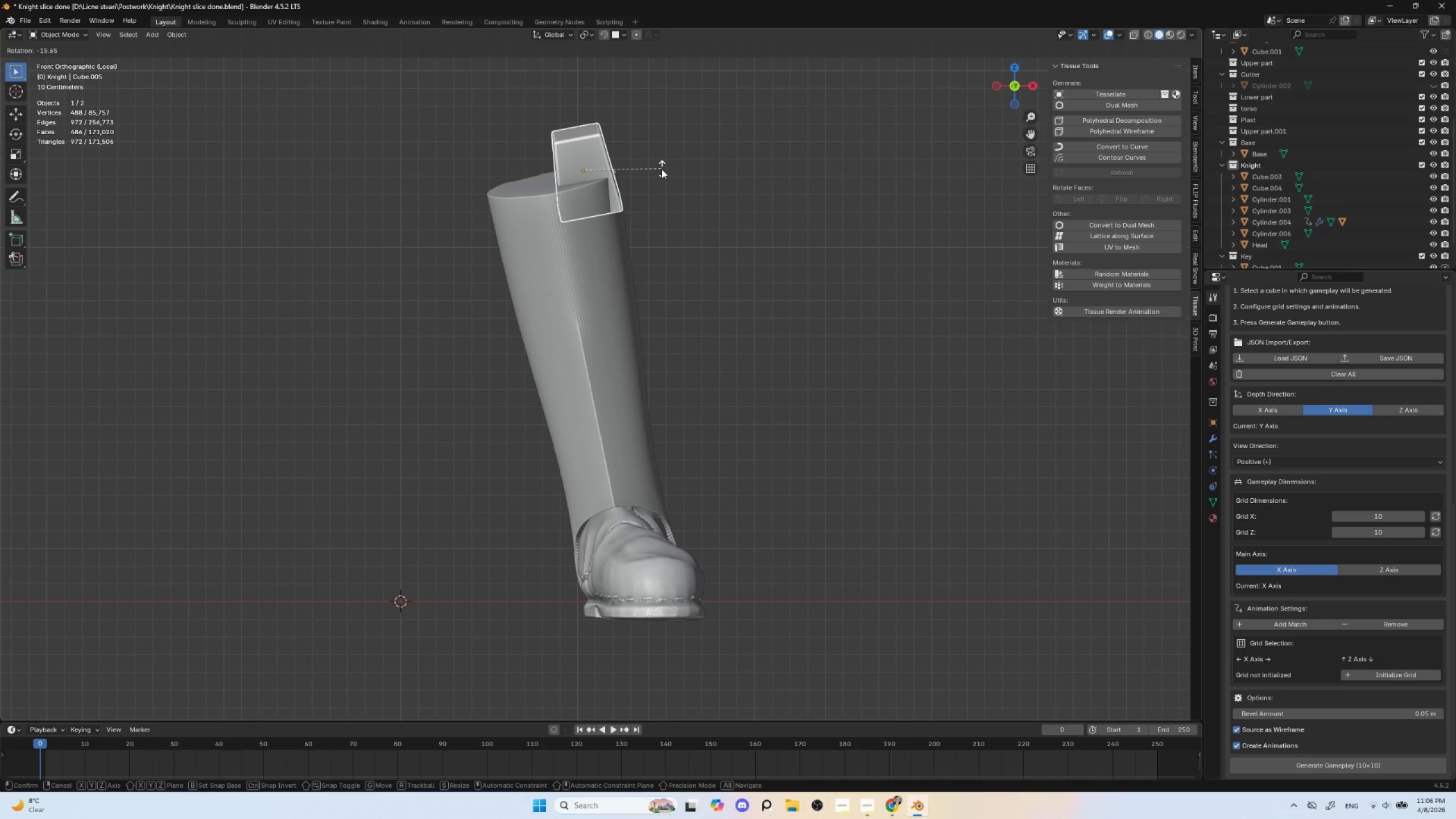 
left_click([661, 169])
 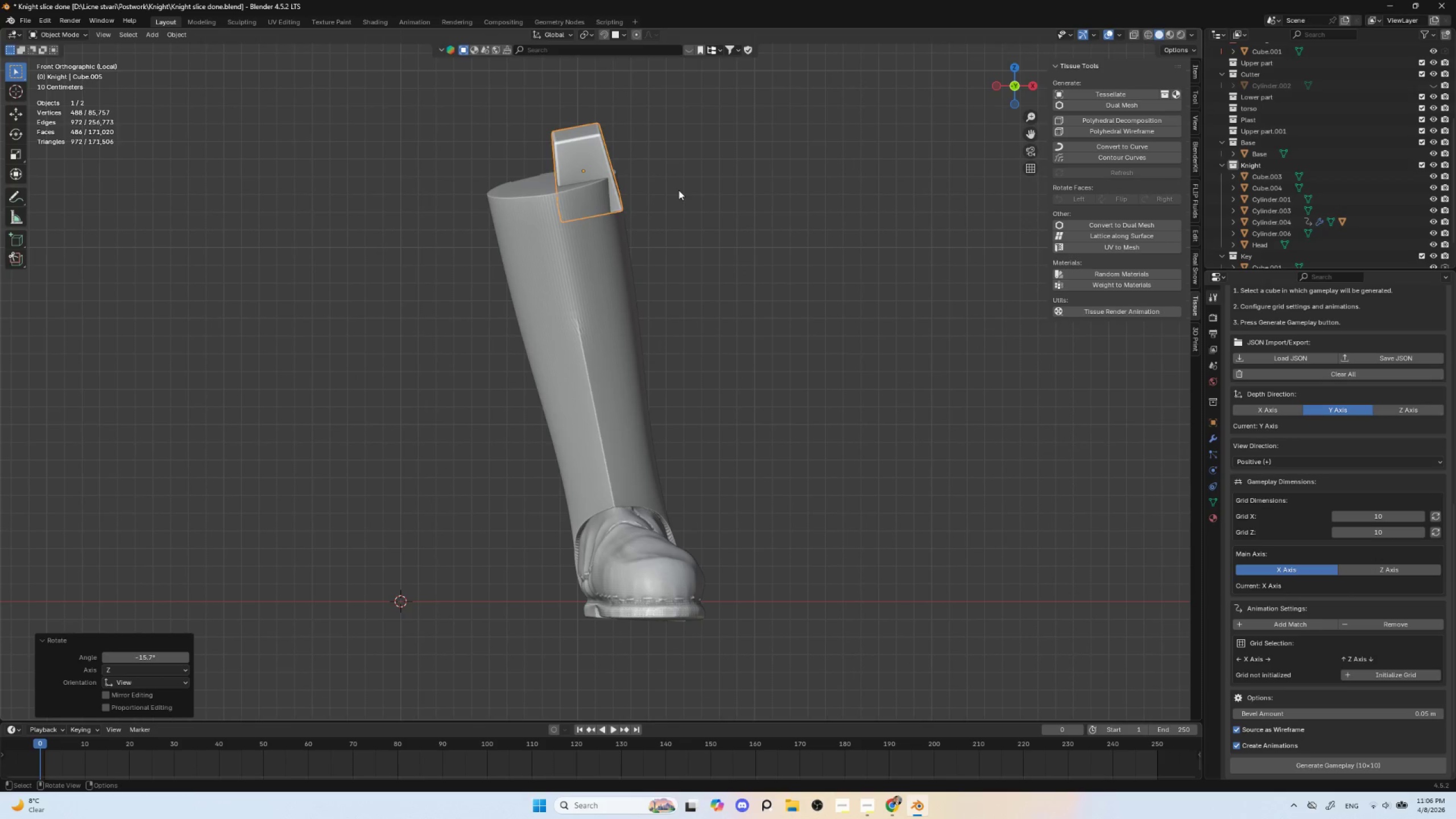 
key(G)
 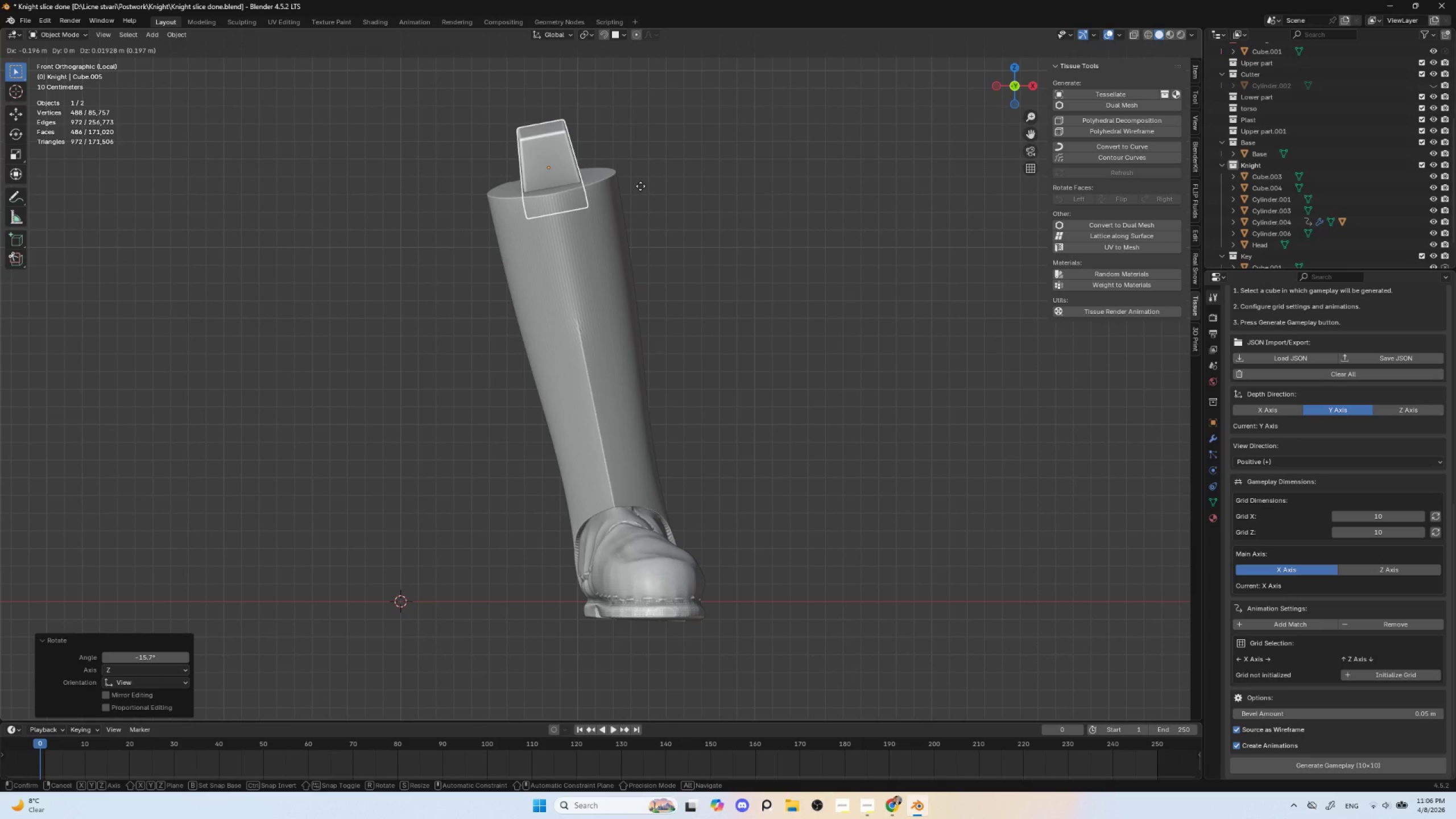 
left_click([640, 186])
 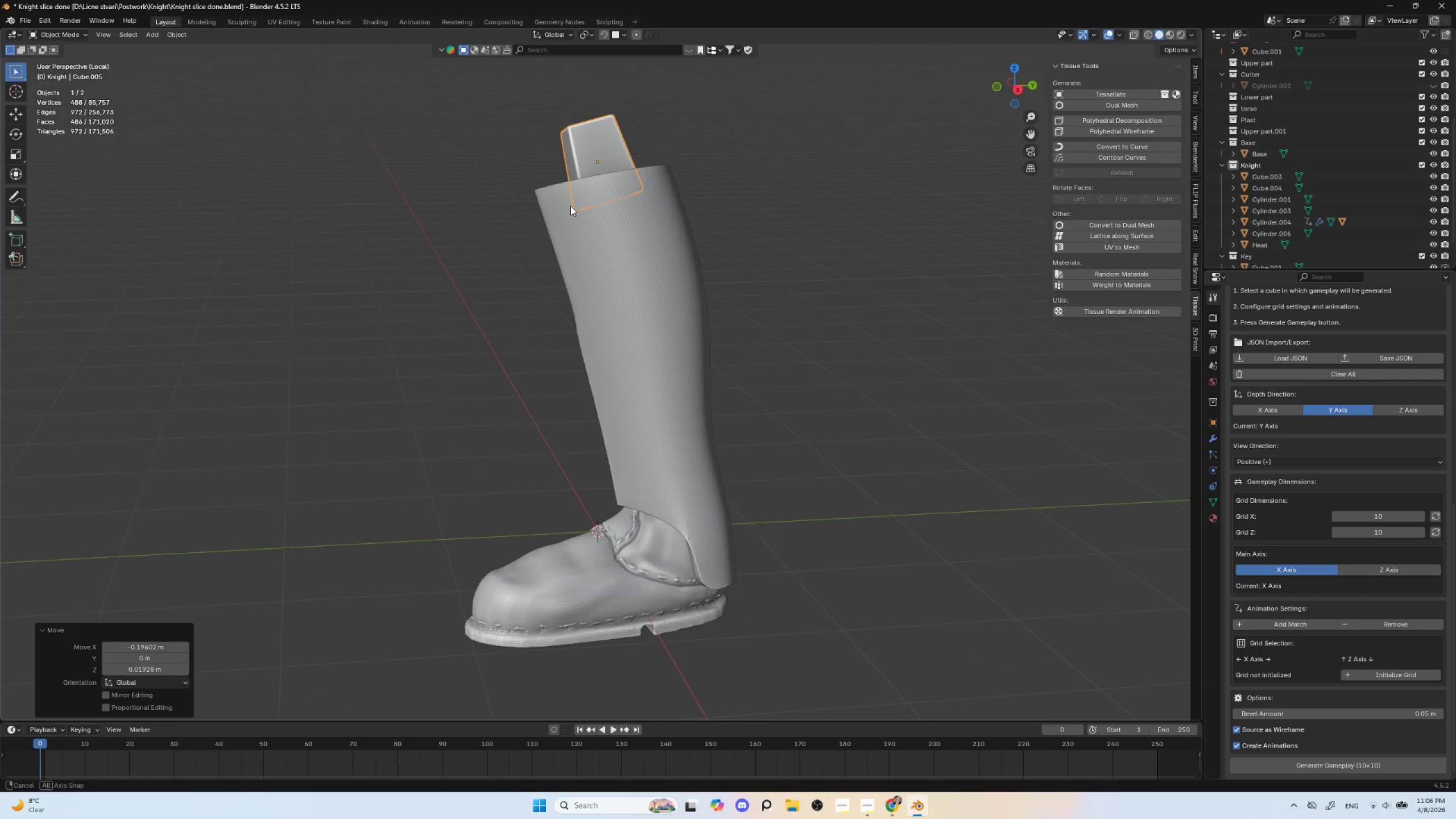 
hold_key(key=AltLeft, duration=0.55)
 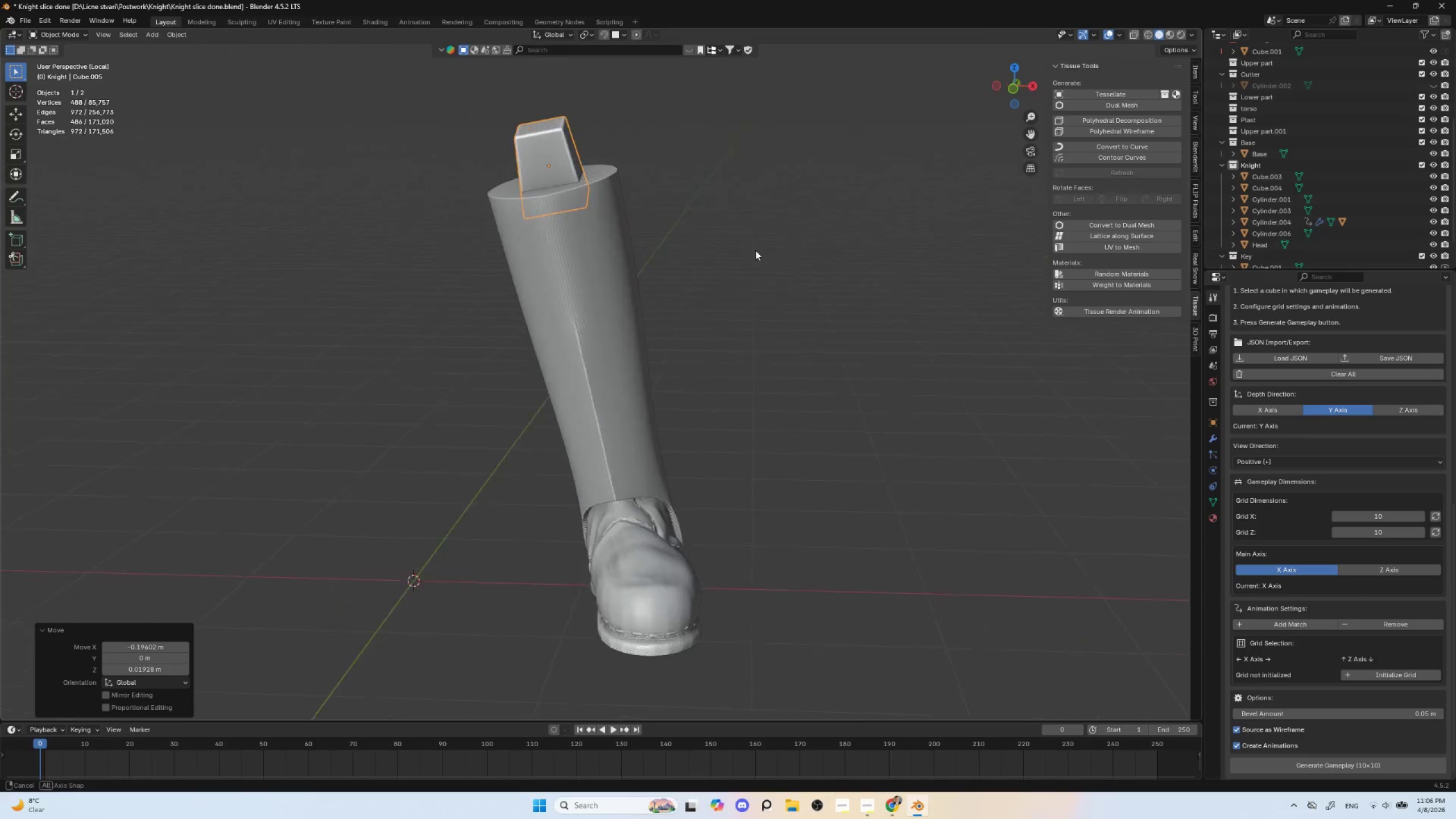 
hold_key(key=AltLeft, duration=0.48)
 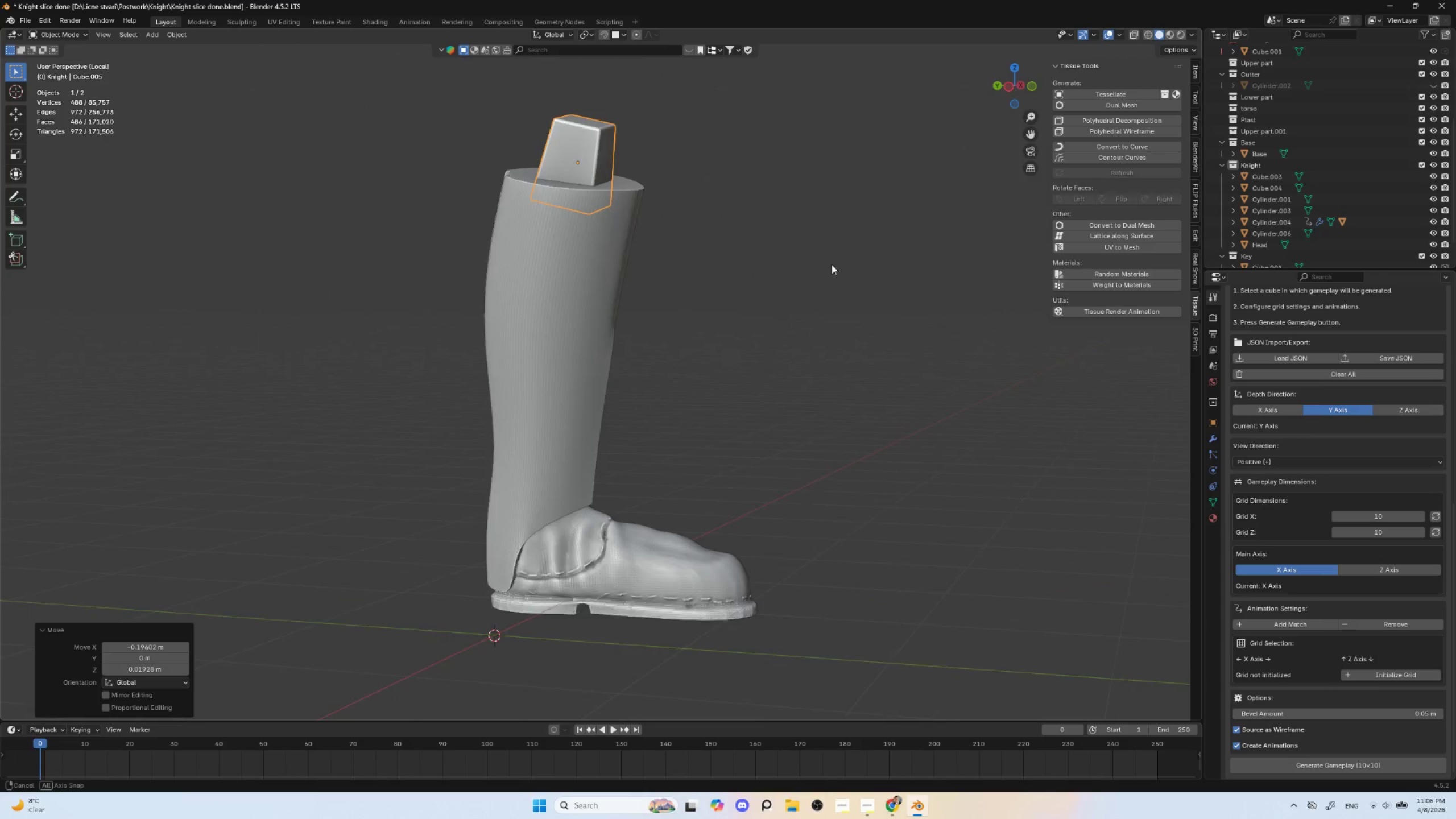 
hold_key(key=AltLeft, duration=0.48)
 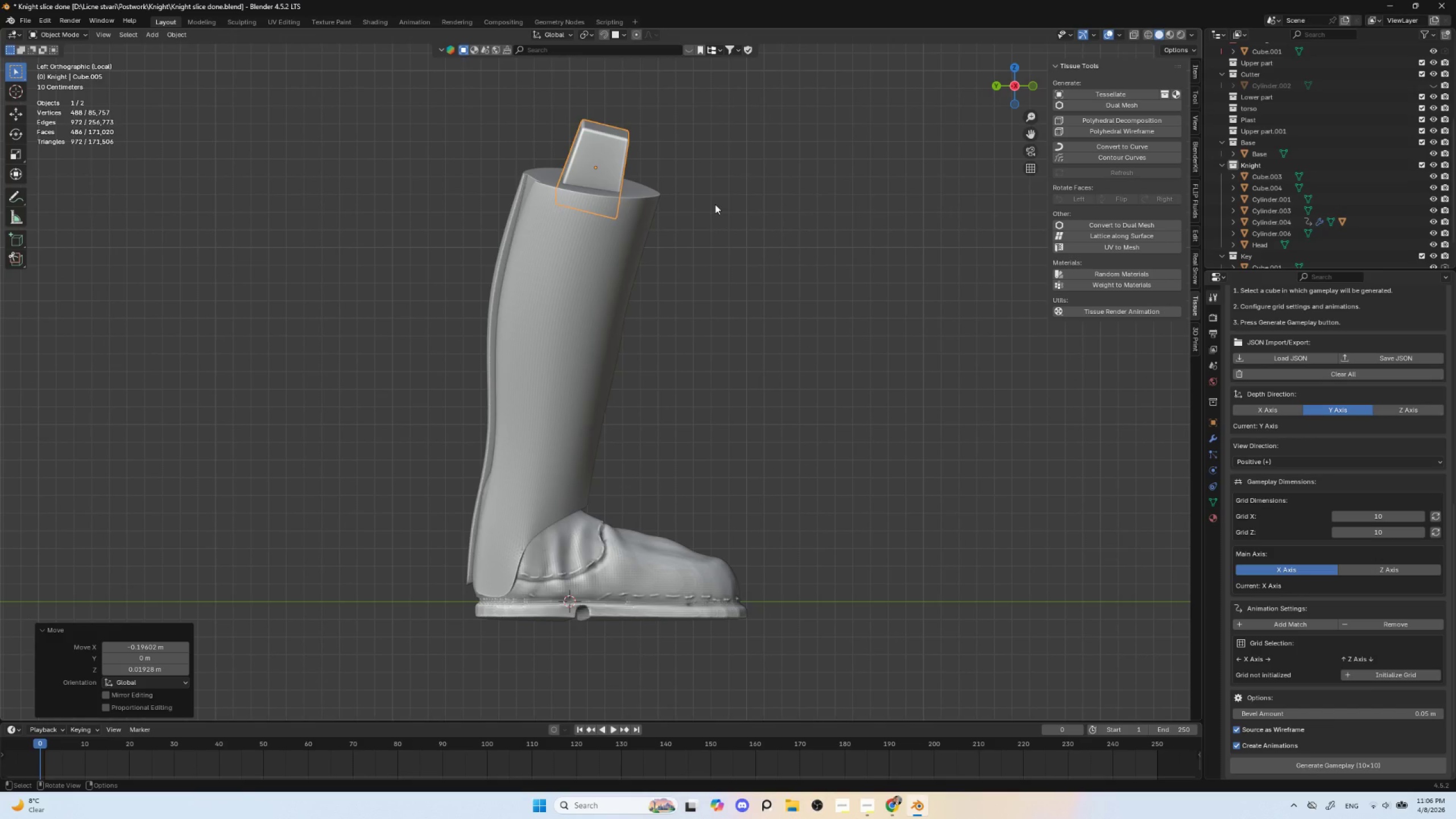 
key(R)
 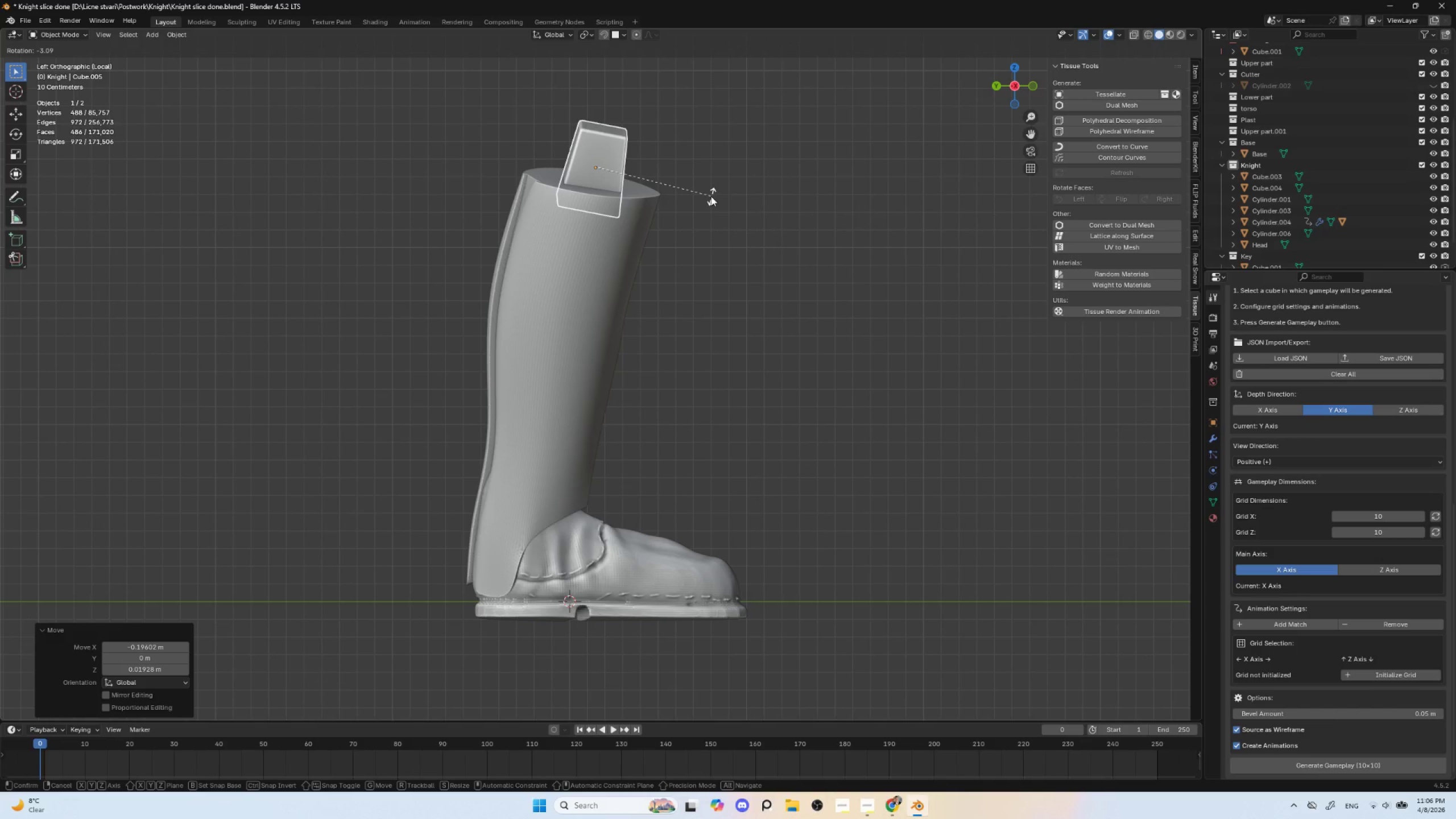 
left_click([711, 196])
 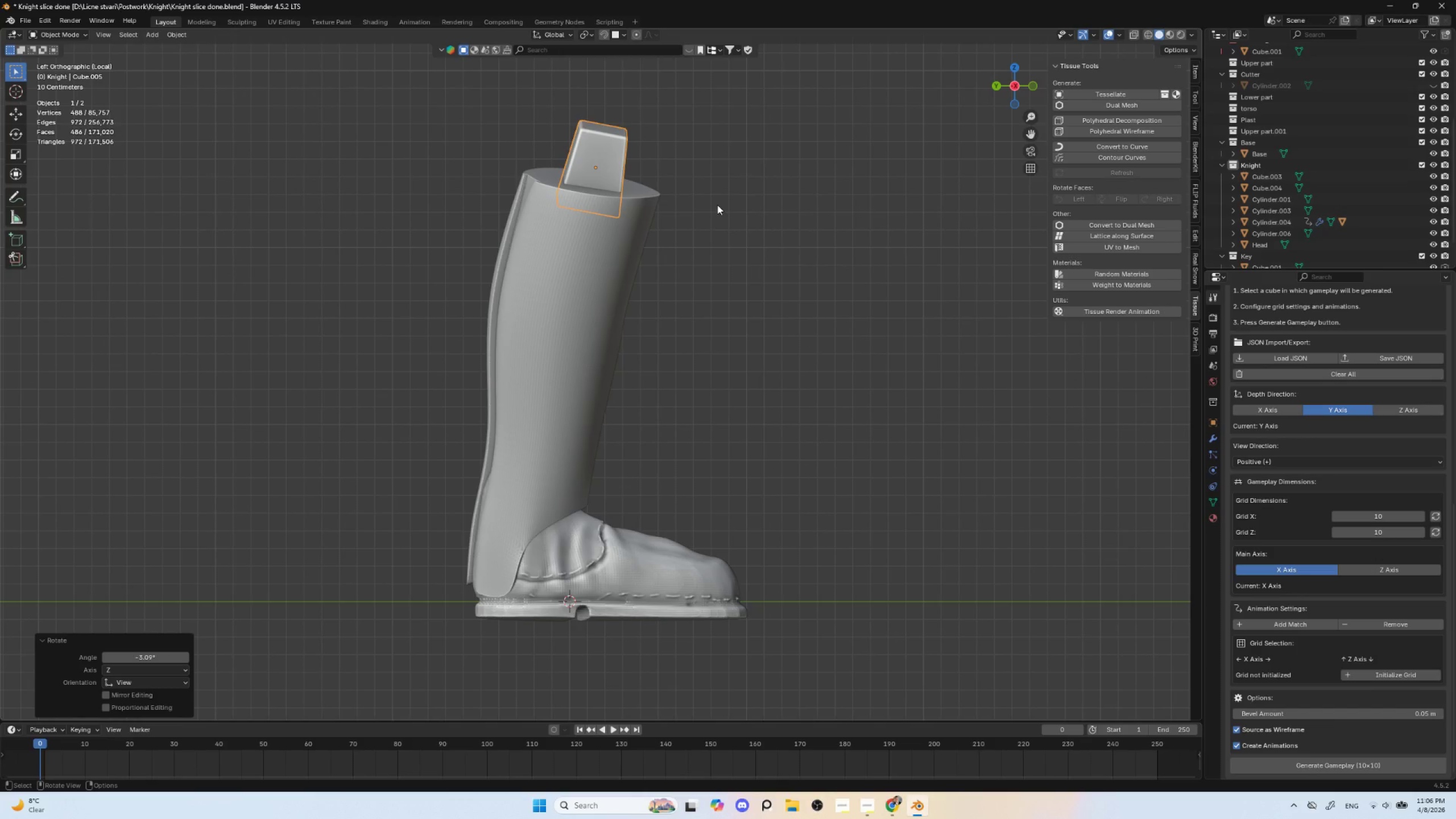 
key(R)
 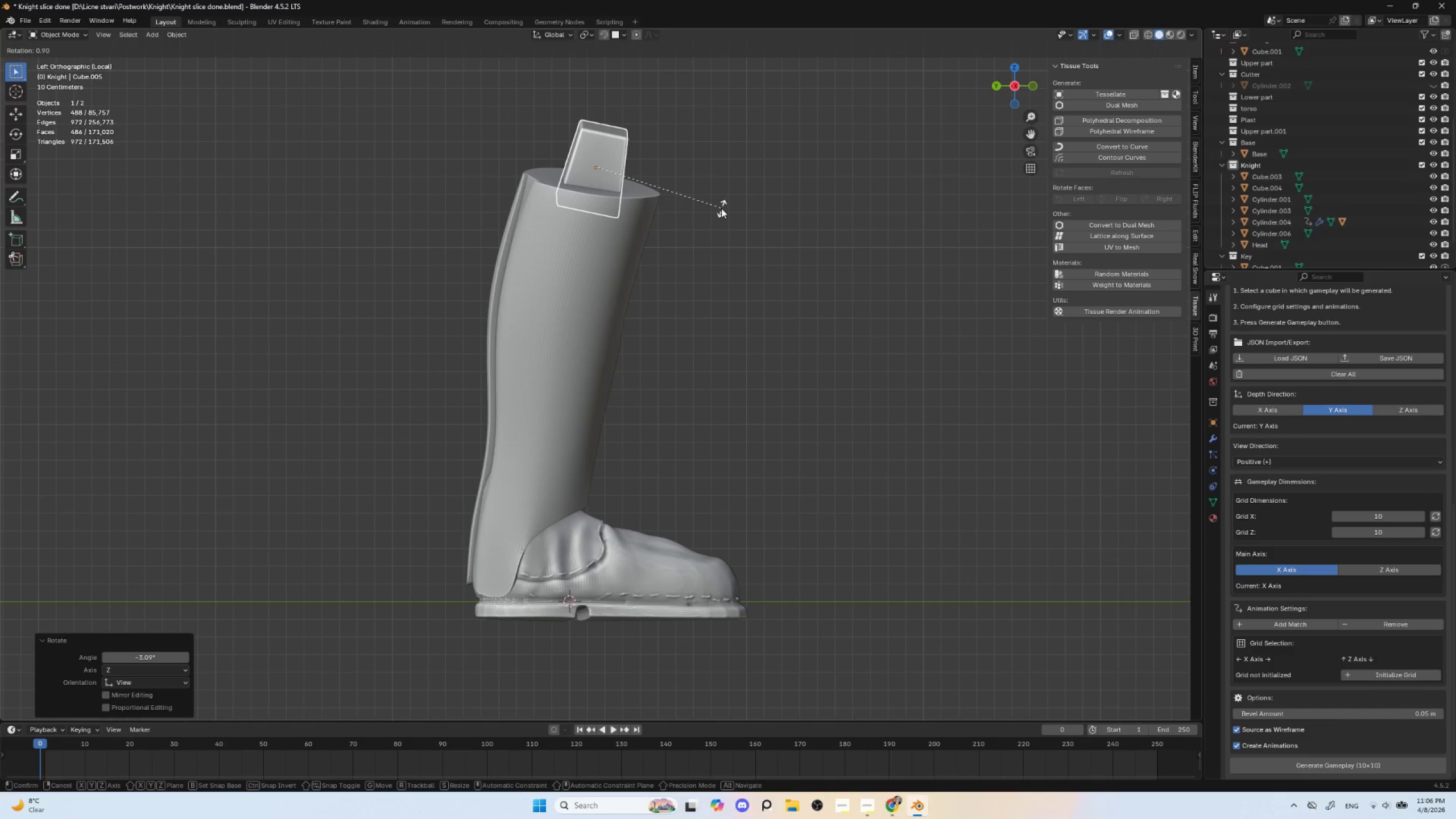 
key(Control+Z)
 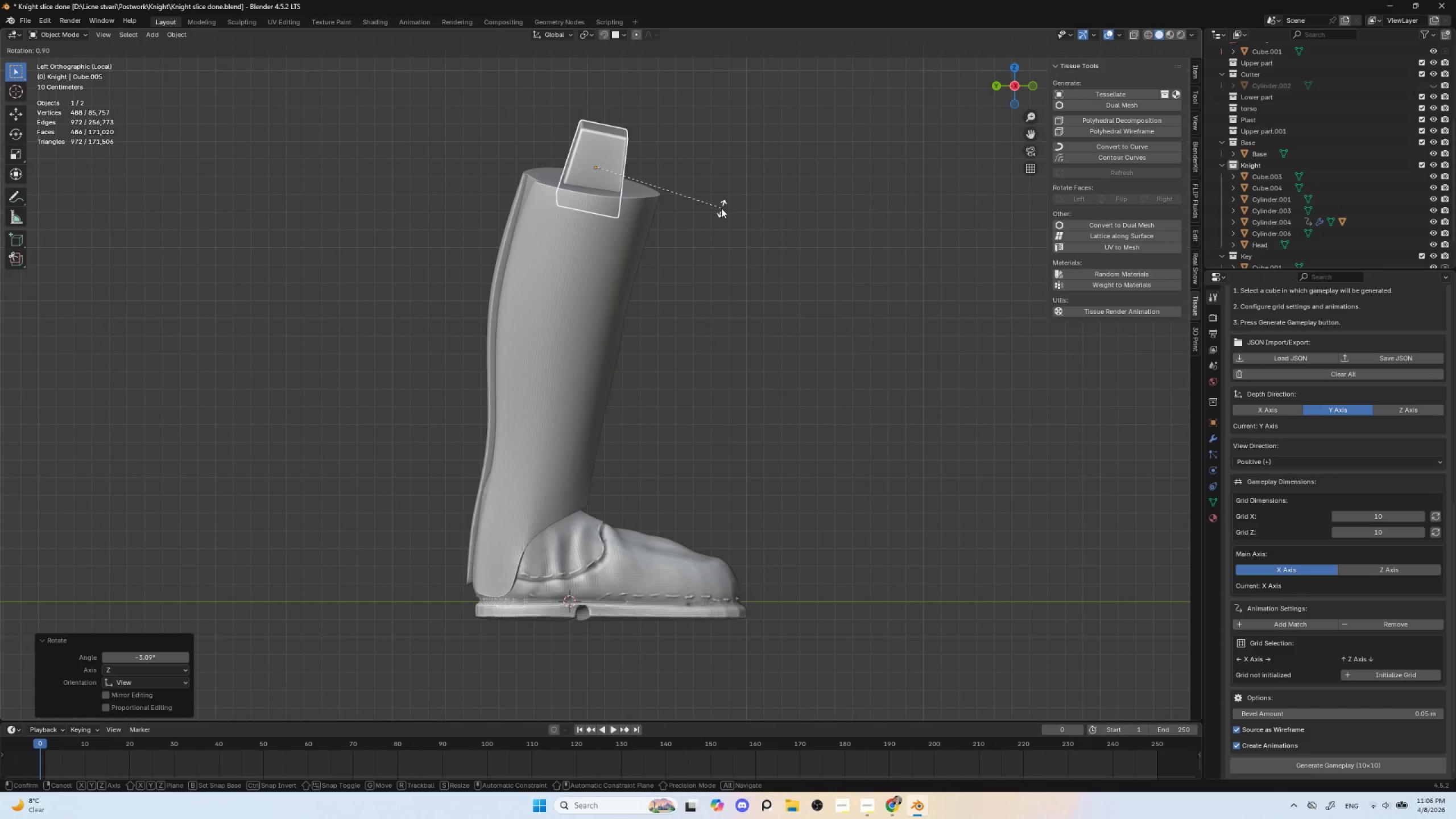 
key(Backquote)
 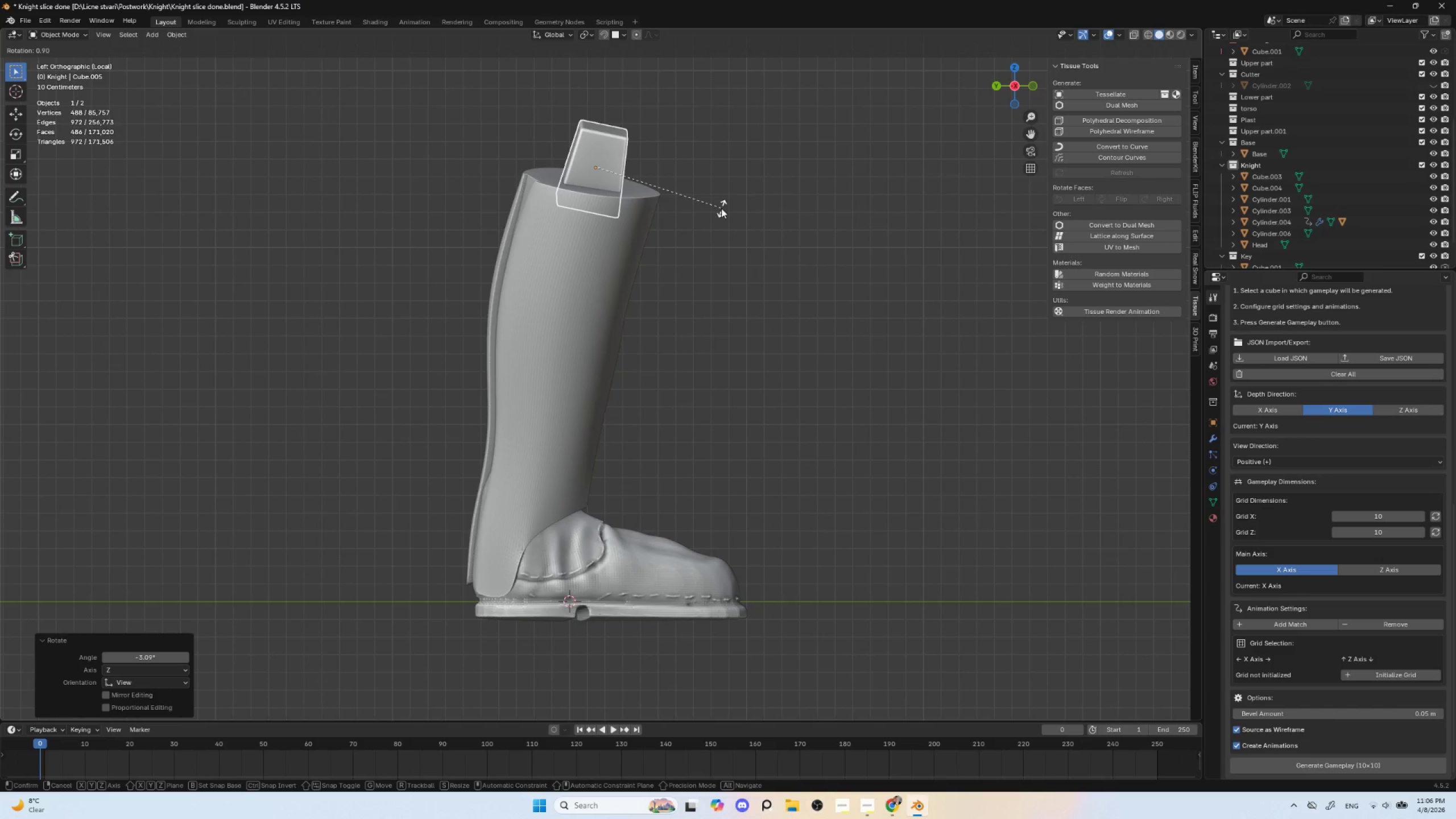 
key(Escape)
 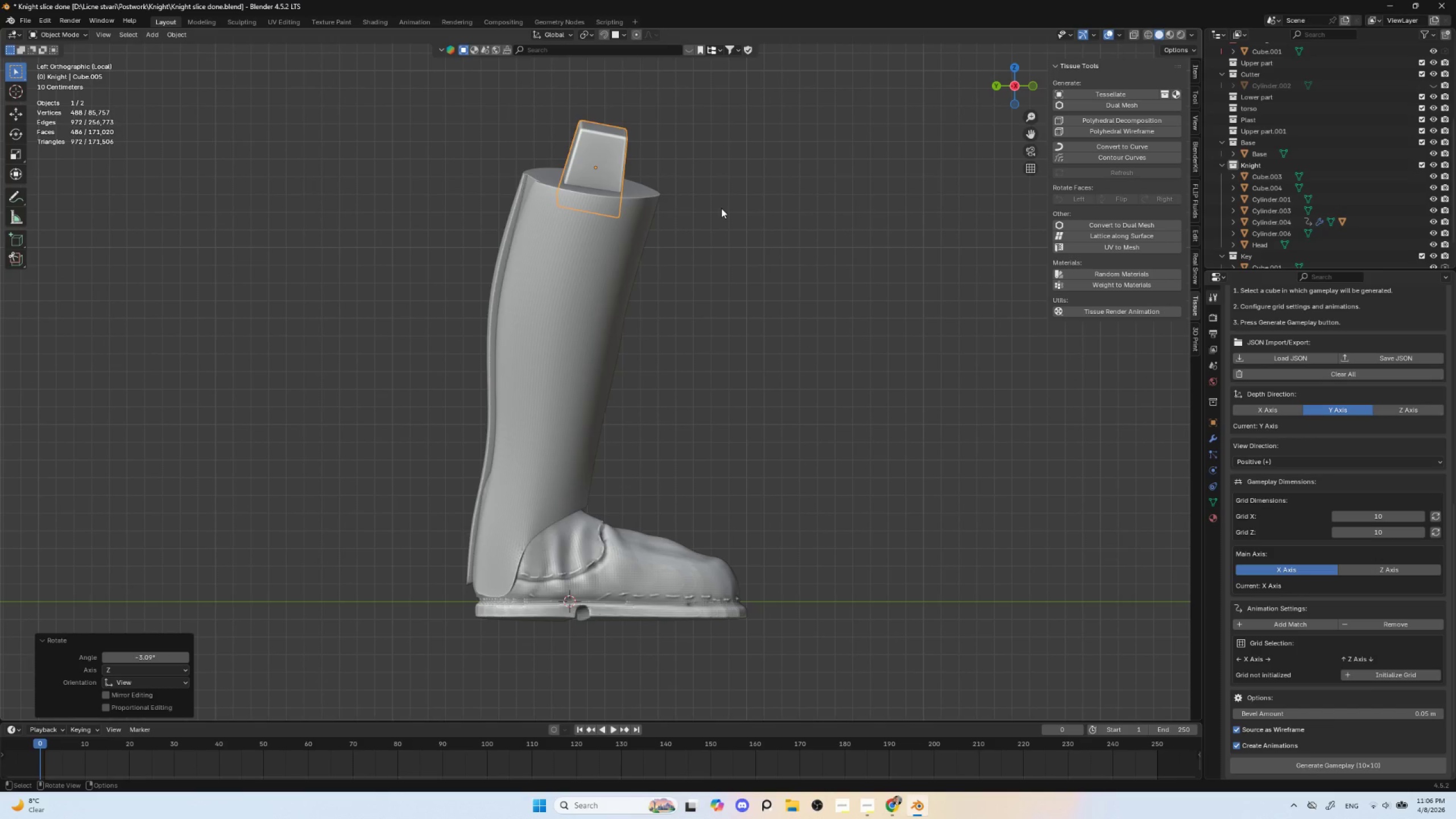 
key(Control+Z)
 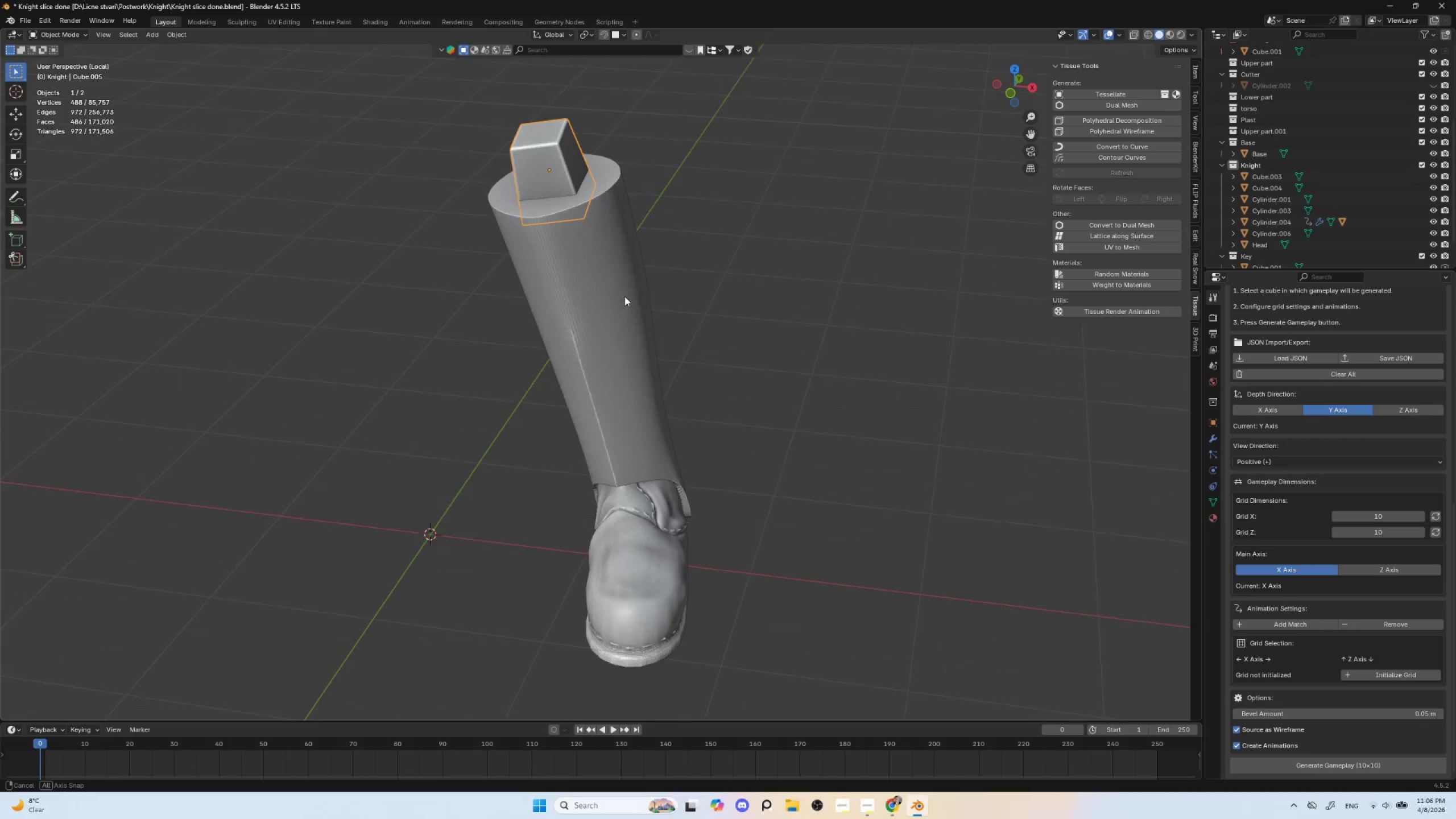 
hold_key(key=AltLeft, duration=0.5)
 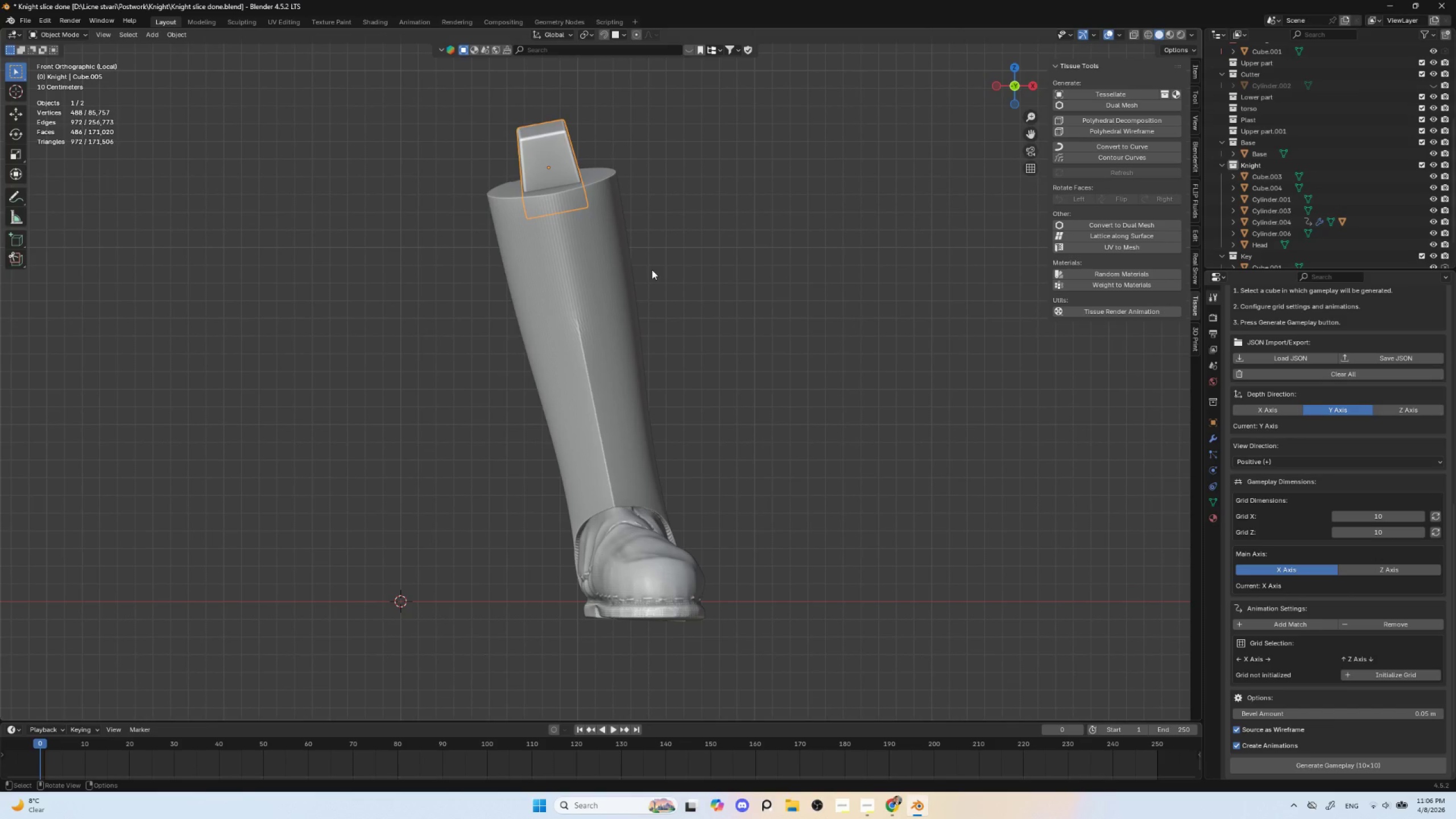 
key(NumpadDivide)
 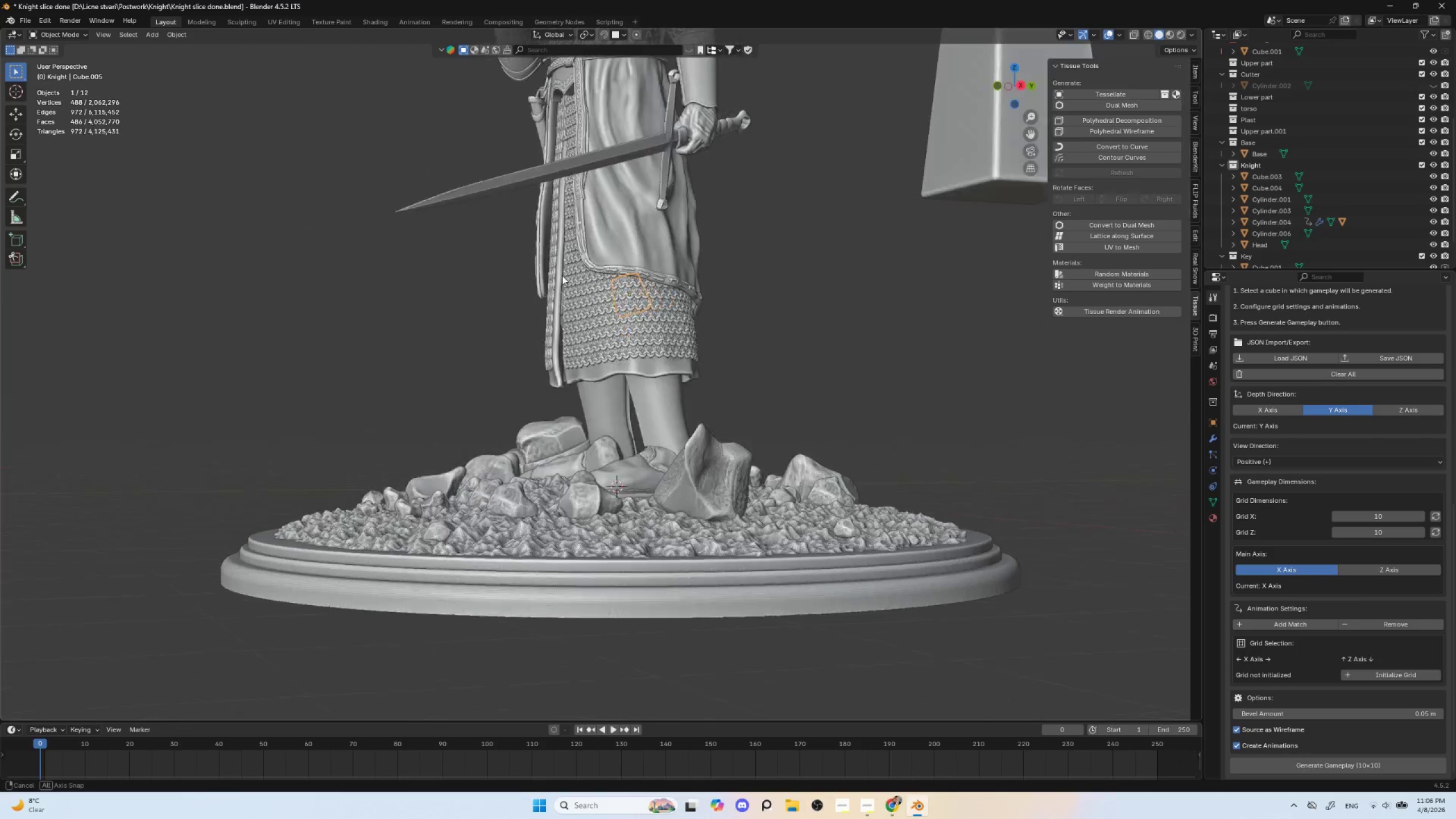 
hold_key(key=AltLeft, duration=0.39)
 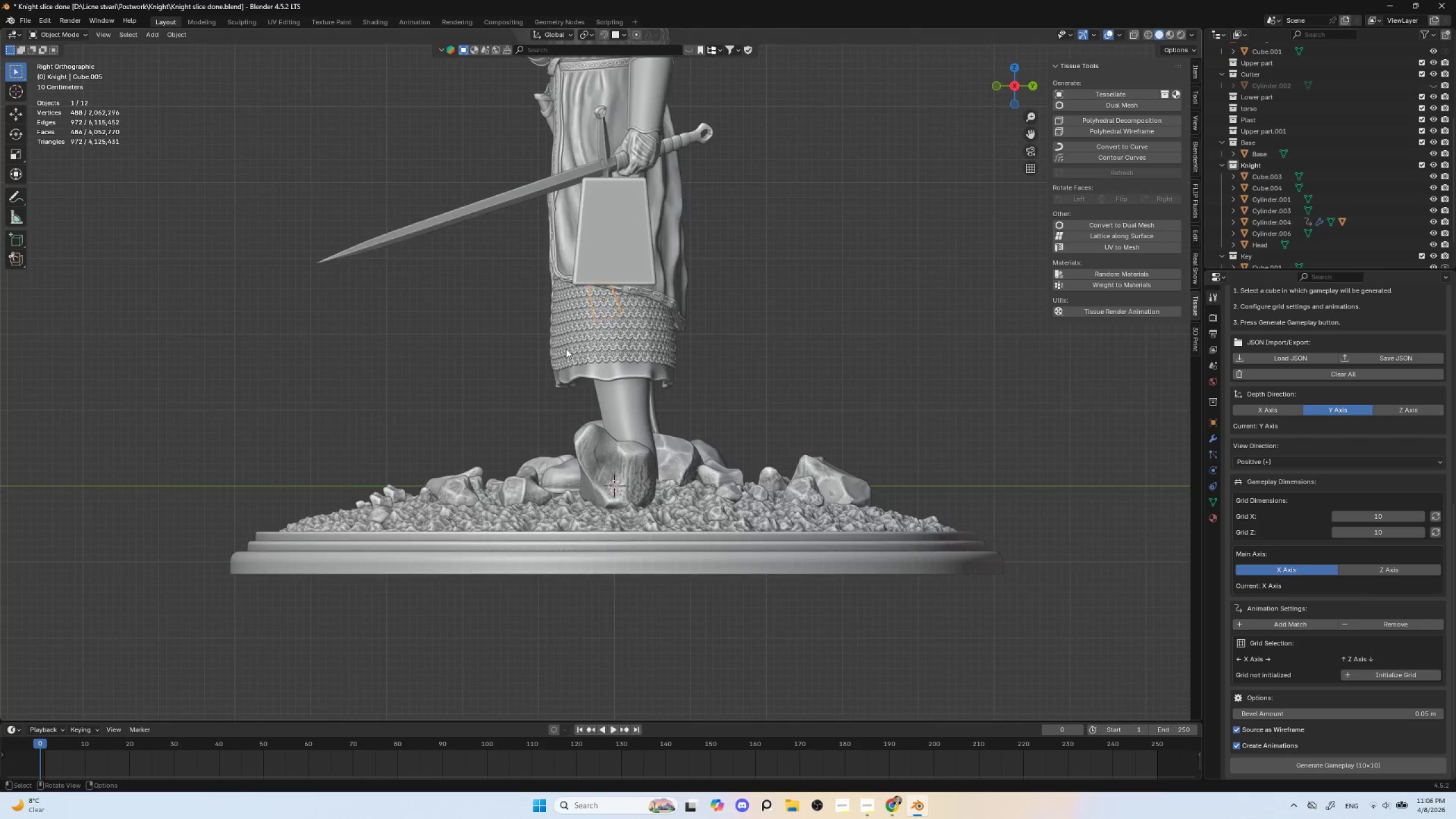 
hold_key(key=ShiftLeft, duration=0.7)
 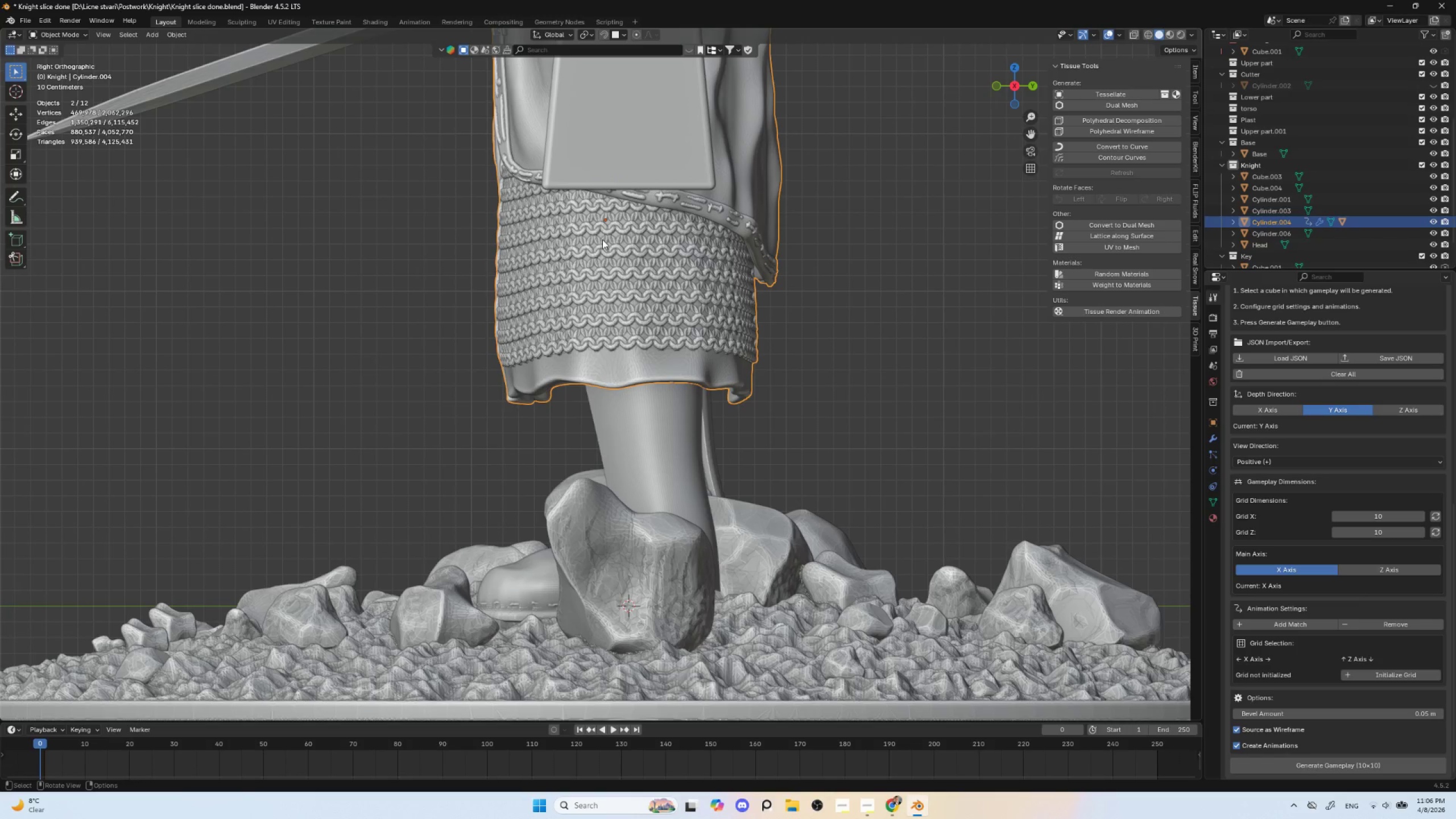 
scroll: coordinate [566, 350], scroll_direction: up, amount: 4.0
 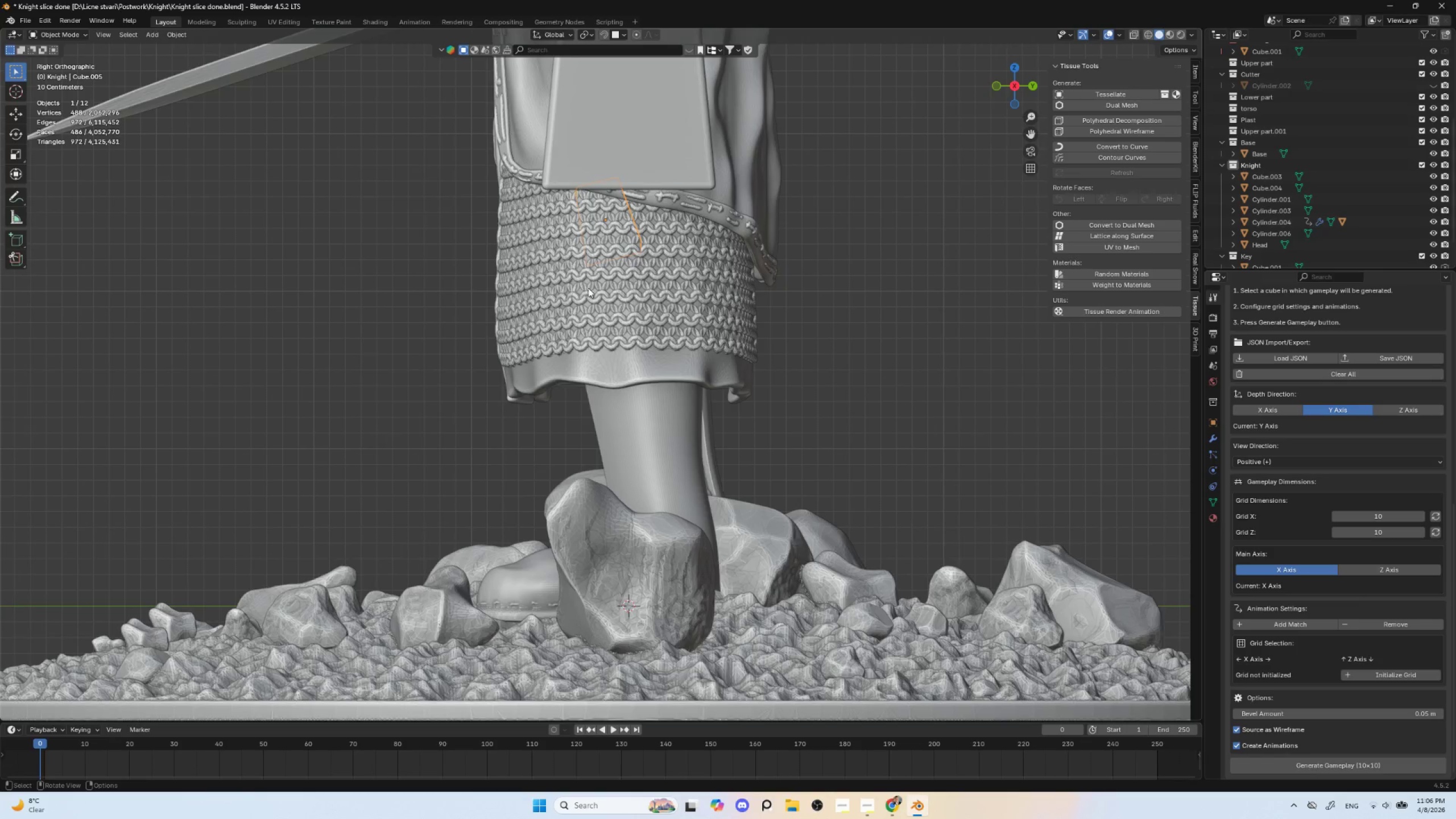 
left_click([560, 239])
 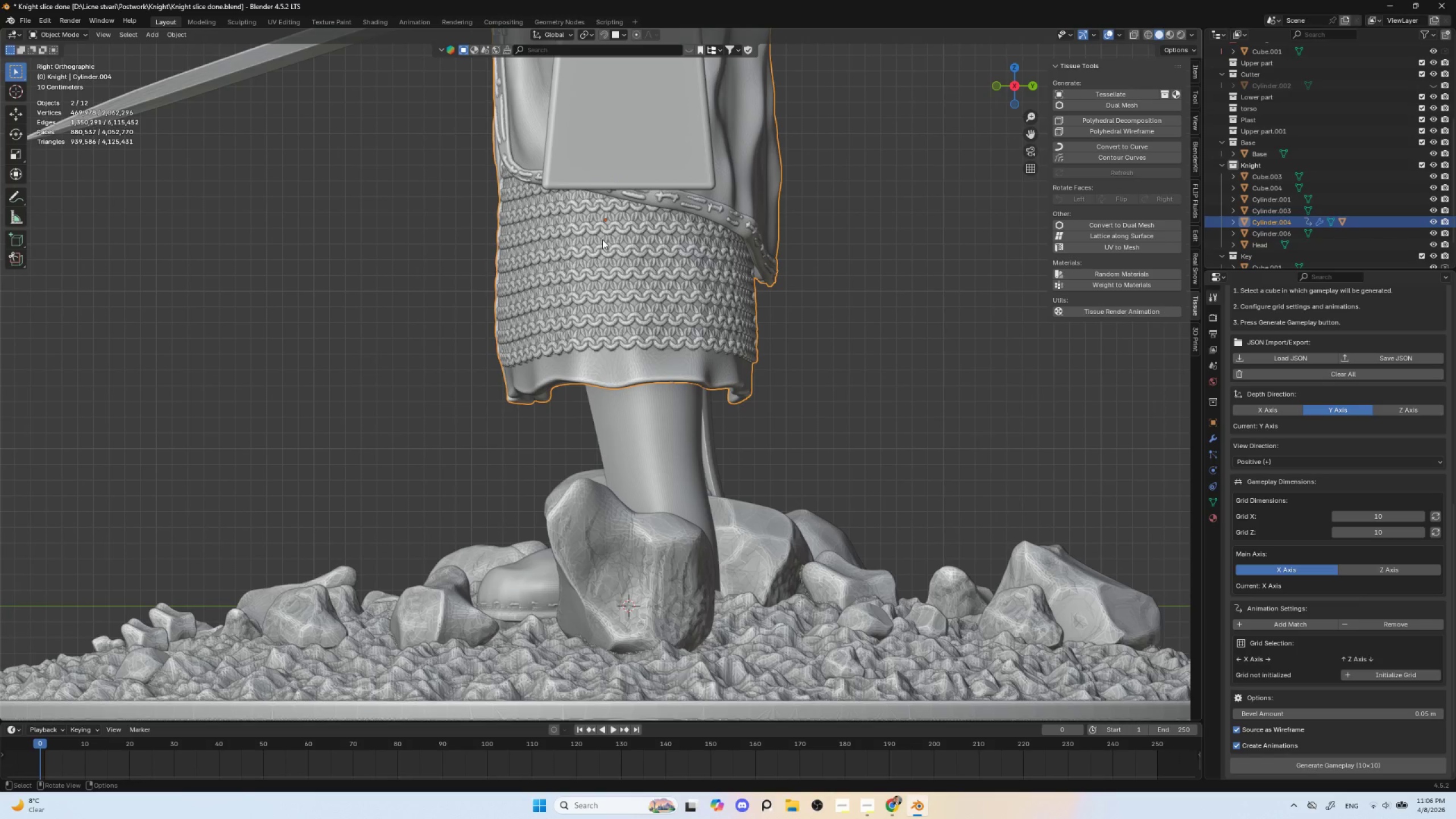 
key(NumpadDivide)
 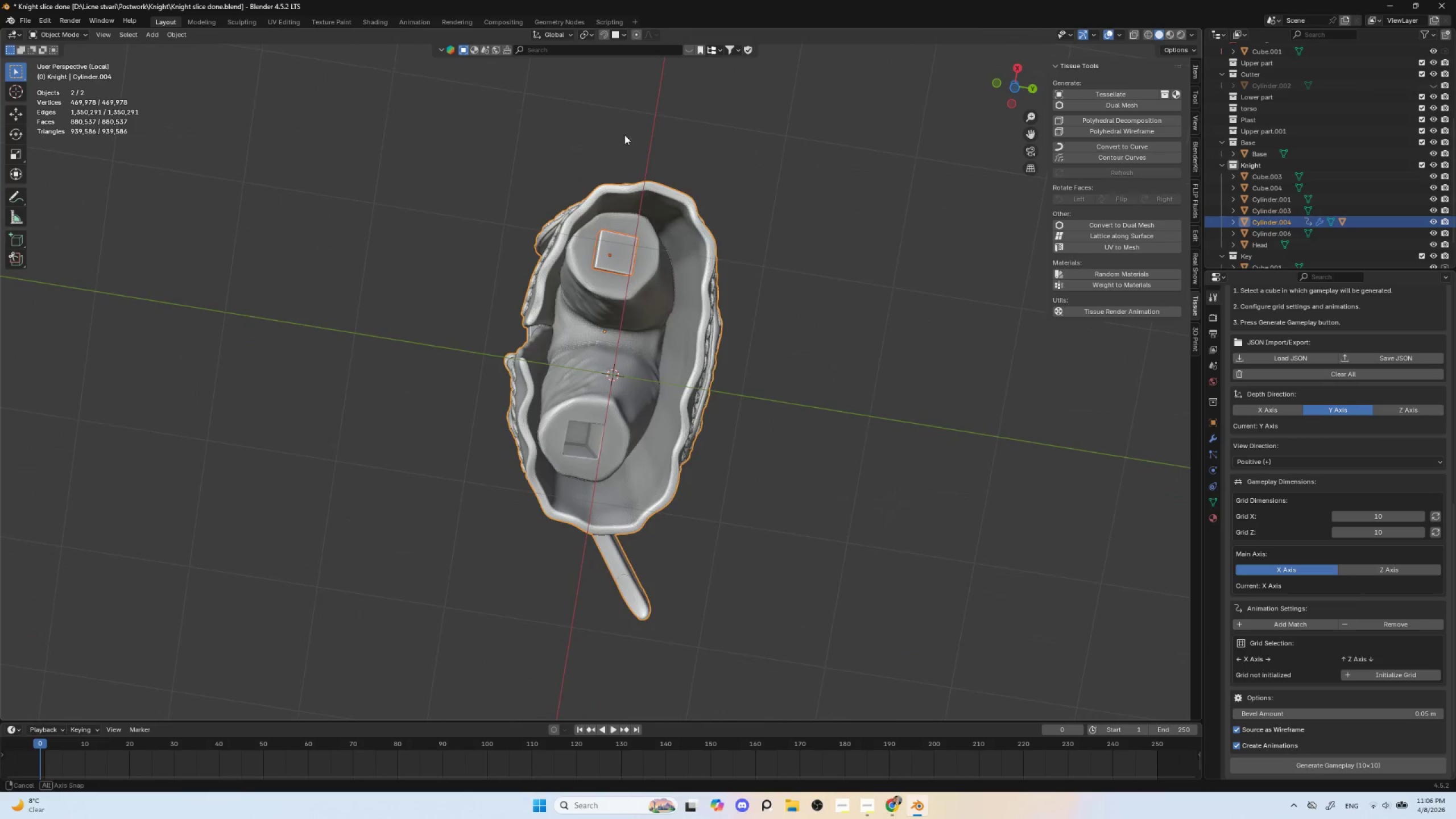 
scroll: coordinate [614, 299], scroll_direction: up, amount: 3.0
 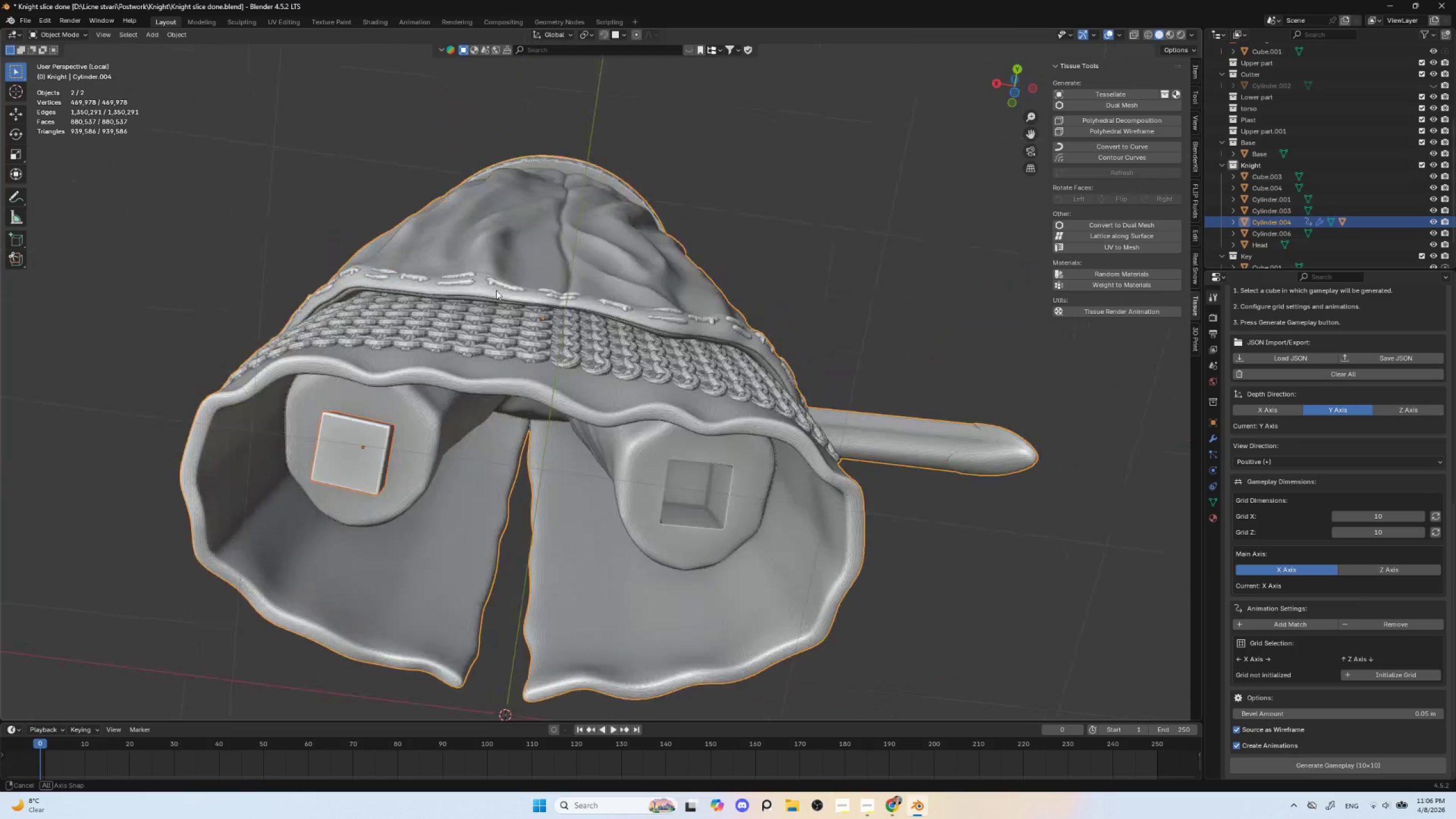 
key(NumpadDivide)
 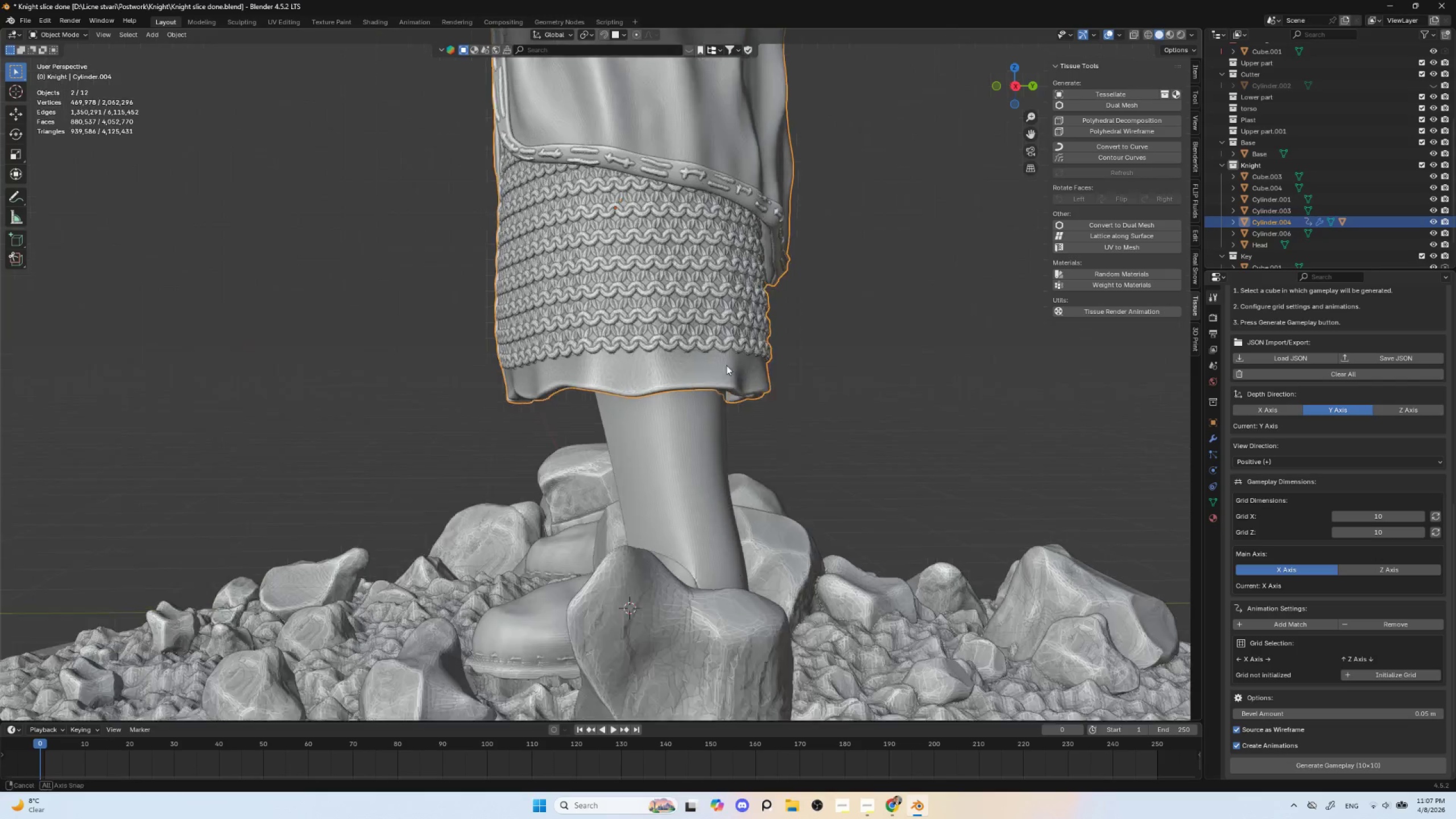 
hold_key(key=AltLeft, duration=0.34)
 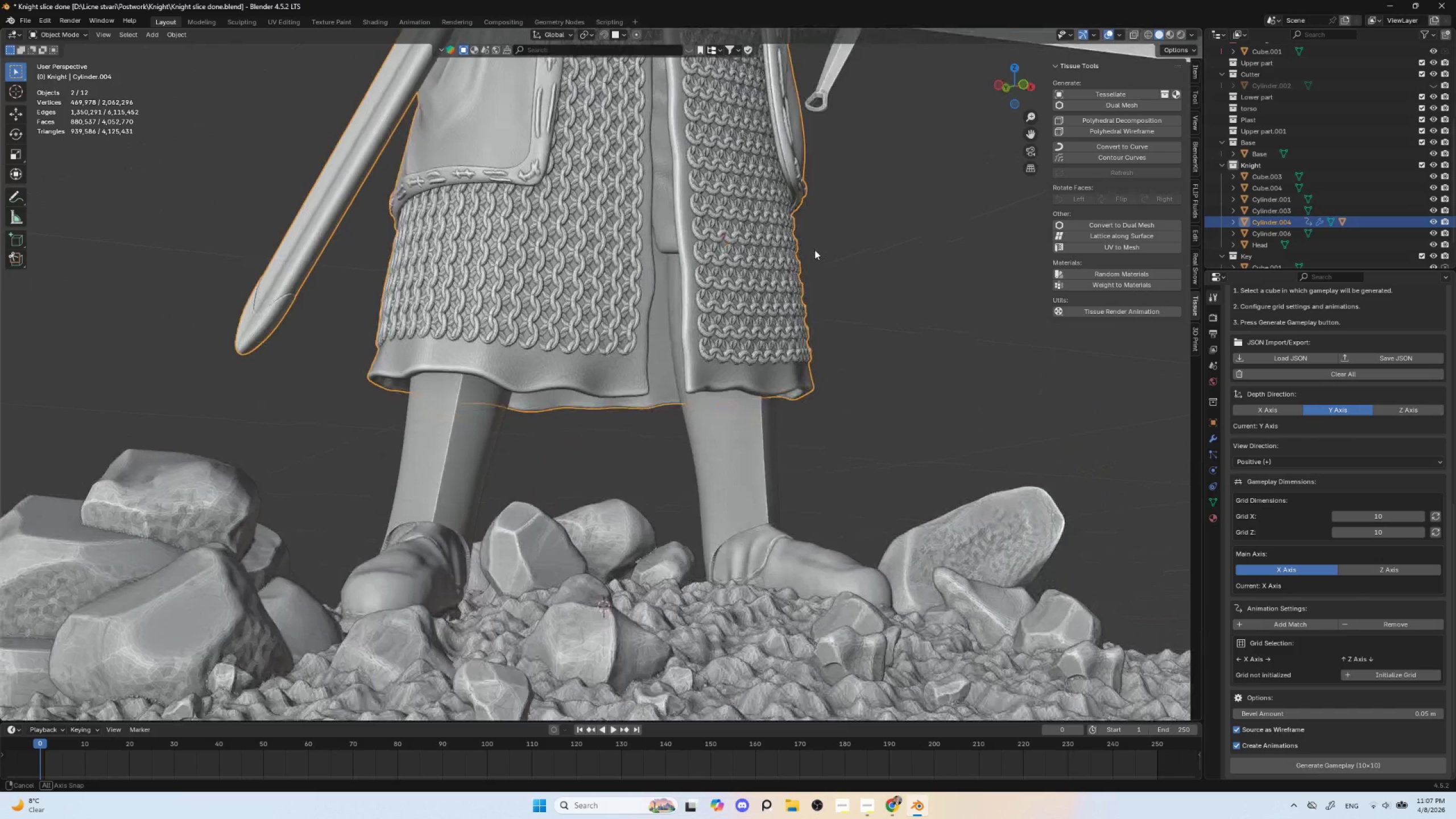 
hold_key(key=AltLeft, duration=0.34)
 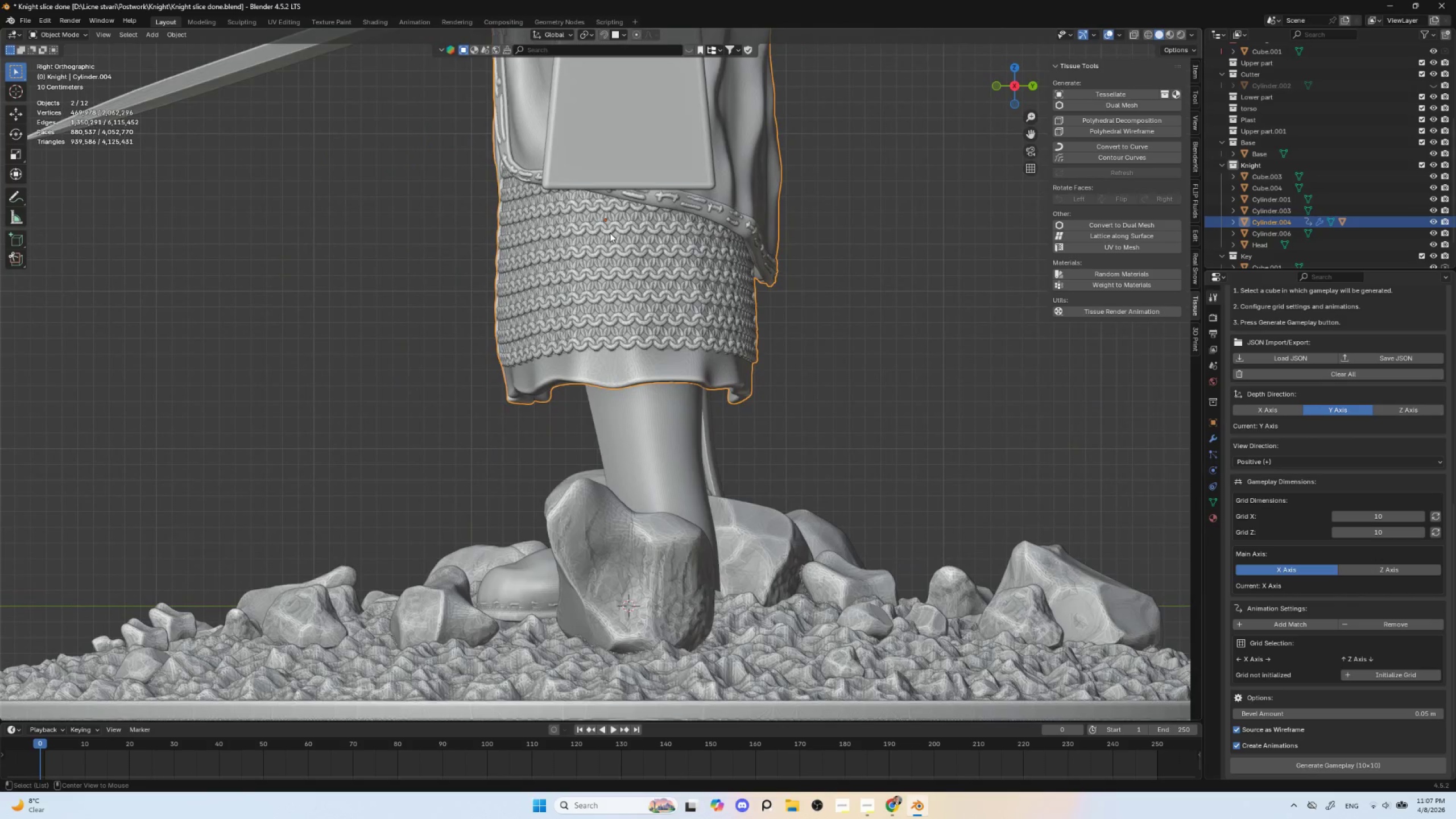 
key(Alt+AltLeft)
 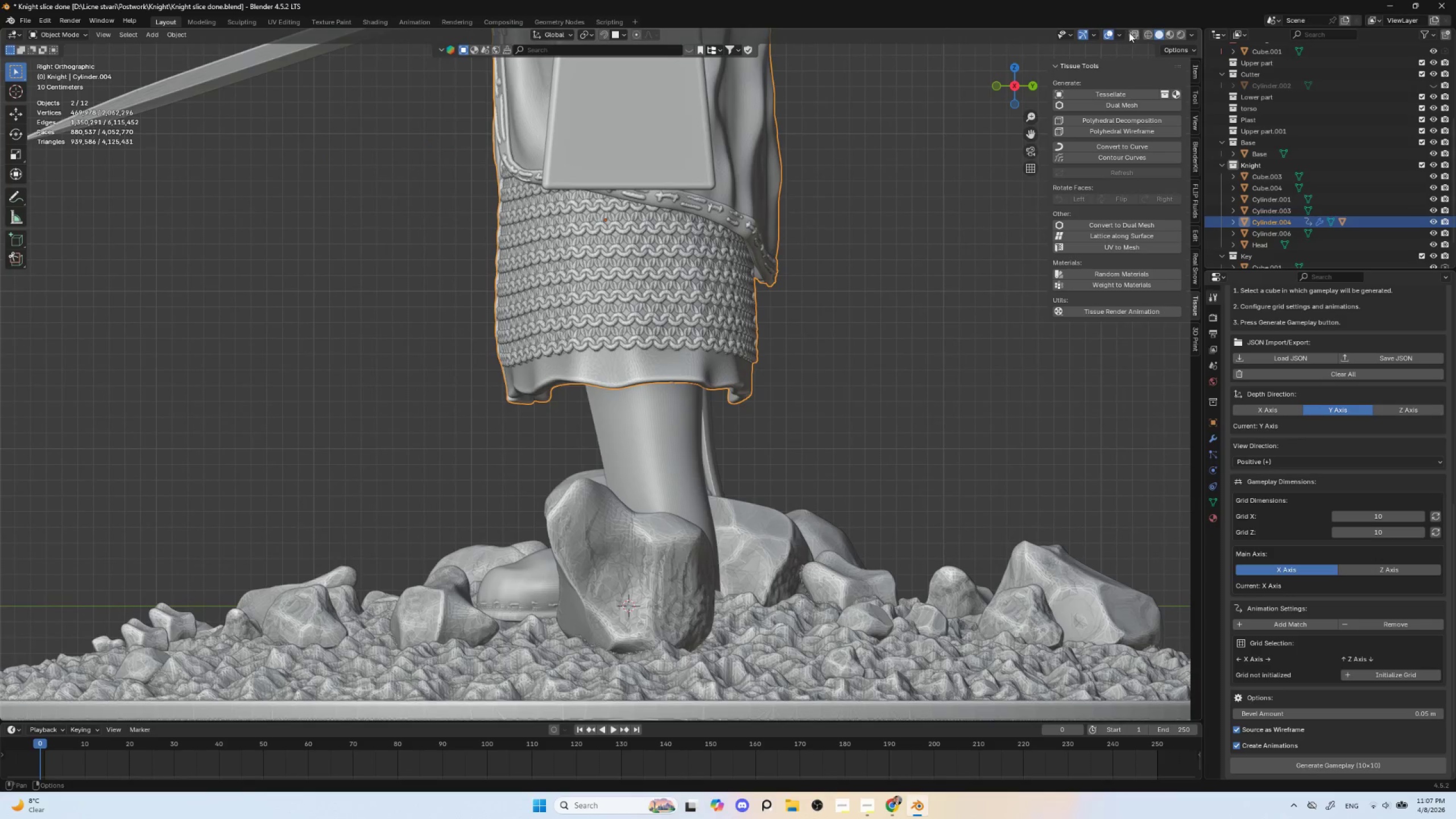 
left_click([1133, 33])
 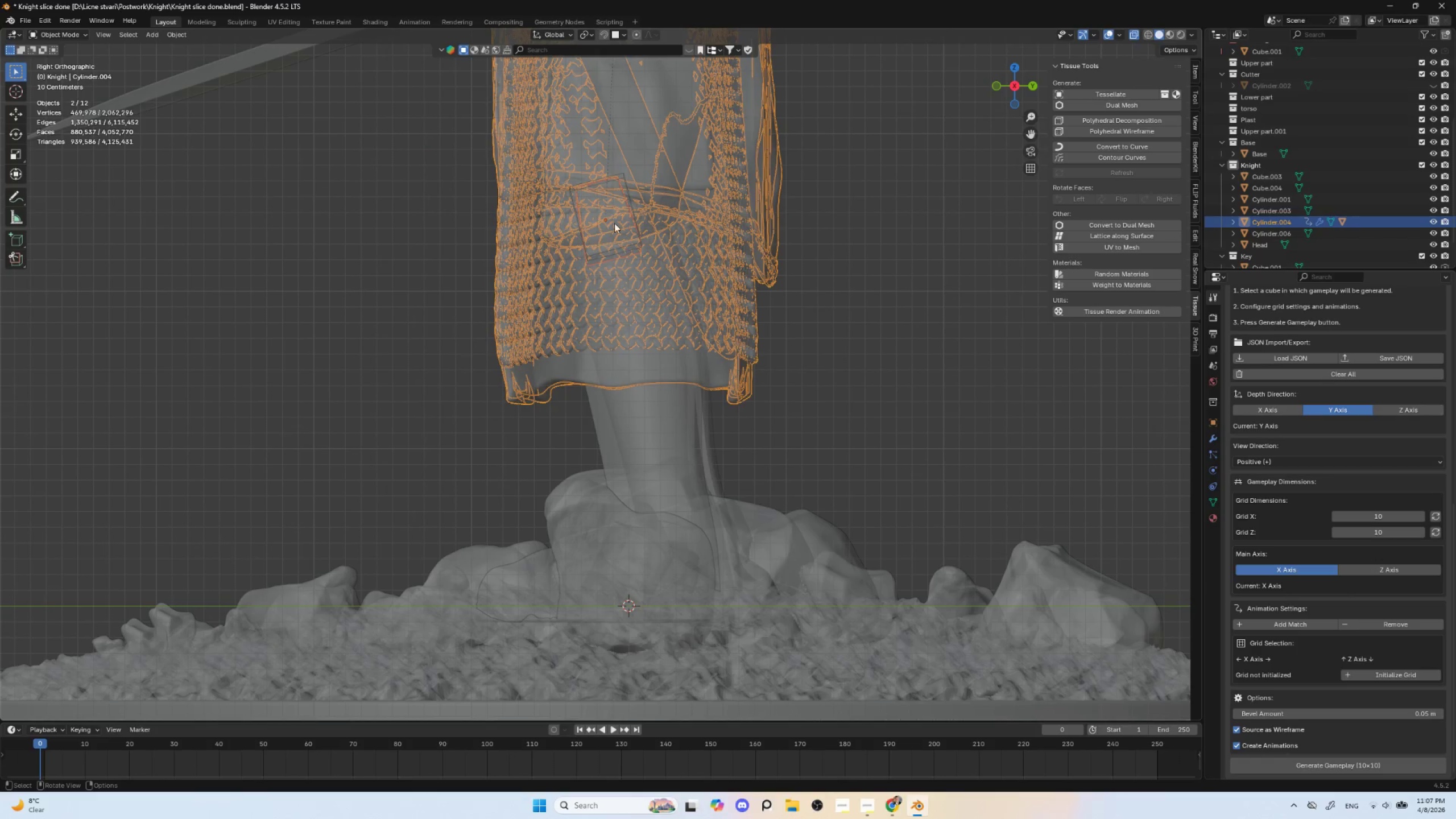 
hold_key(key=AltLeft, duration=0.48)
left_click([606, 215])
 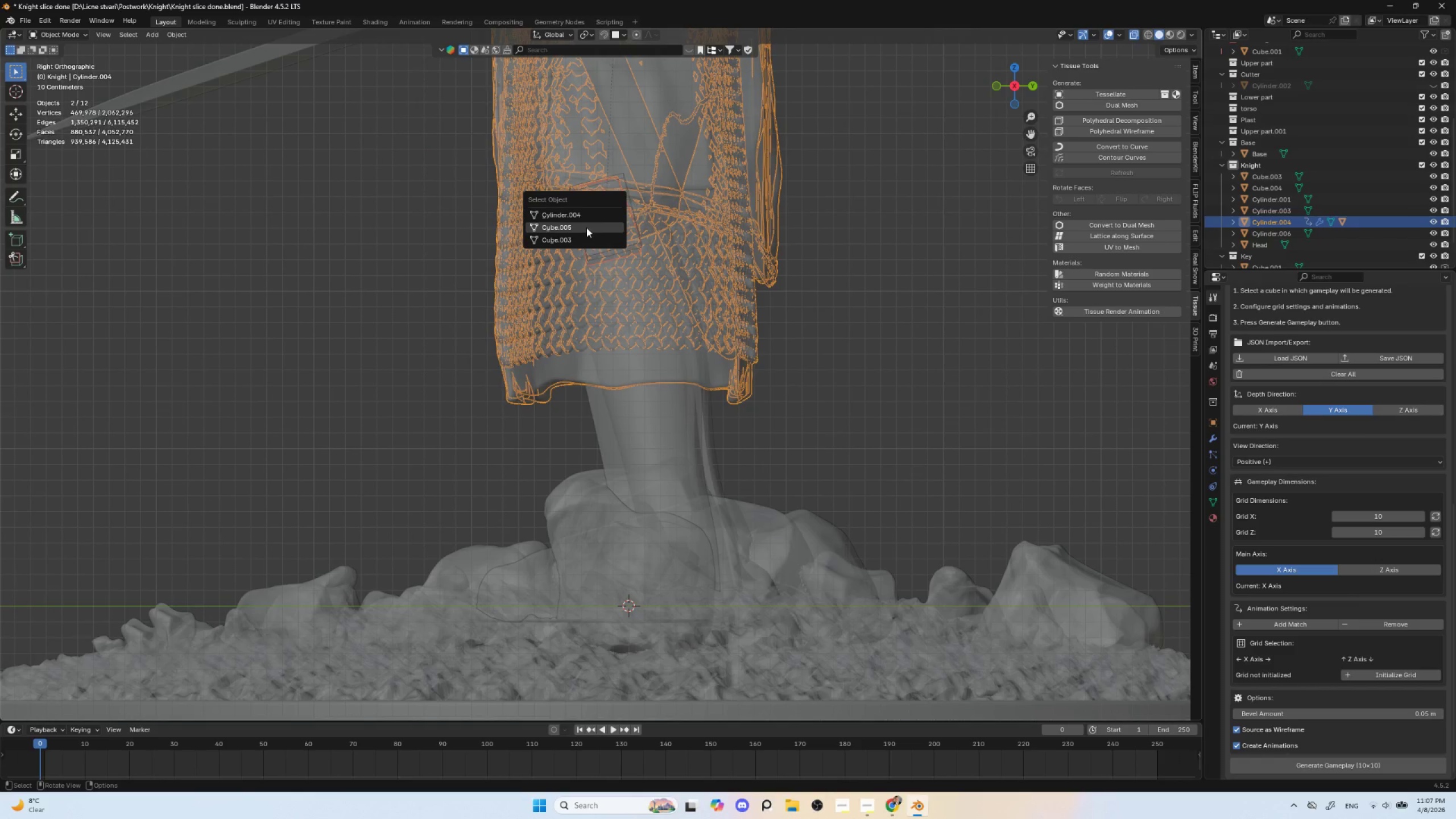 
left_click([585, 229])
 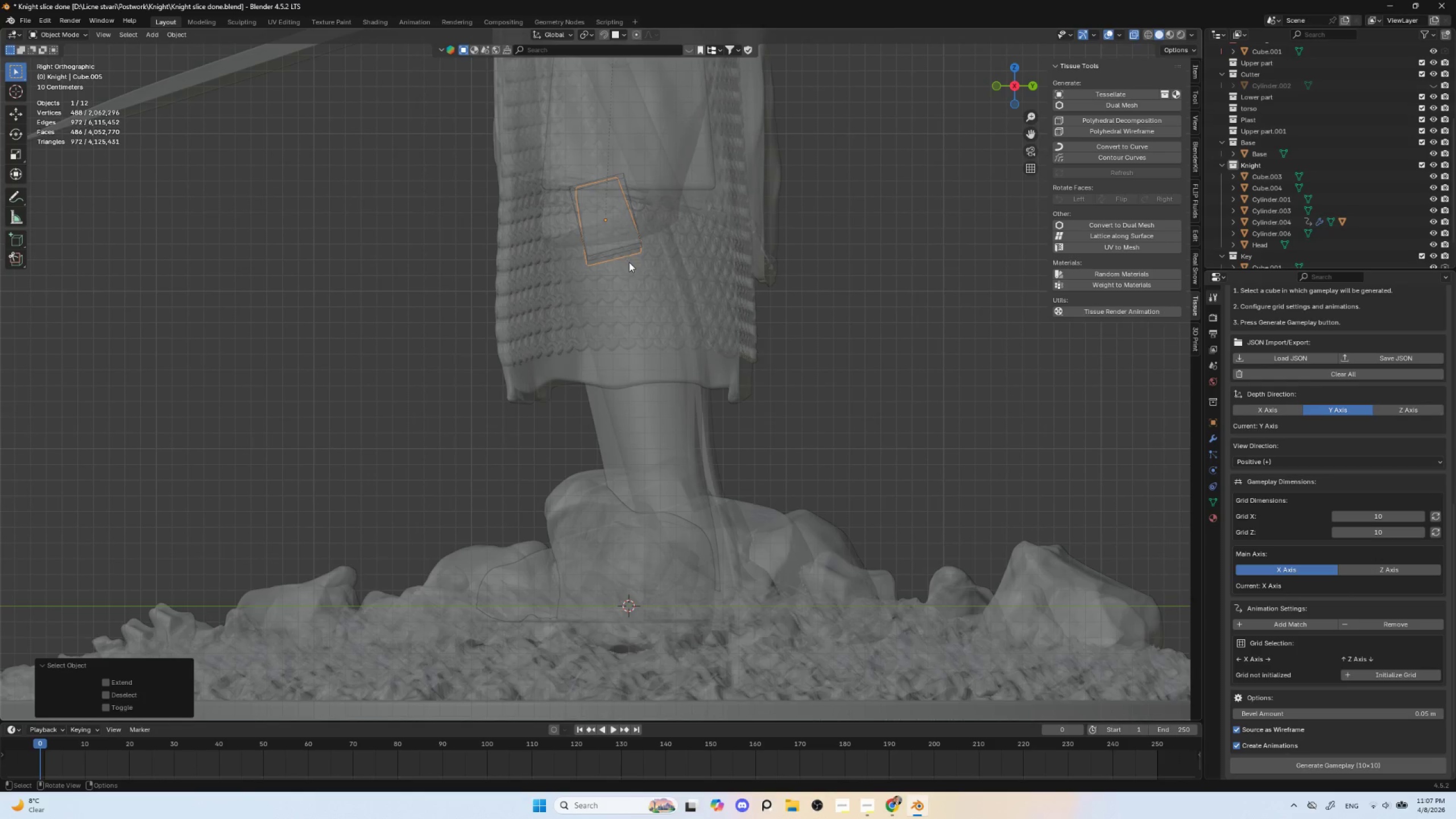 
scroll: coordinate [629, 263], scroll_direction: up, amount: 3.0
 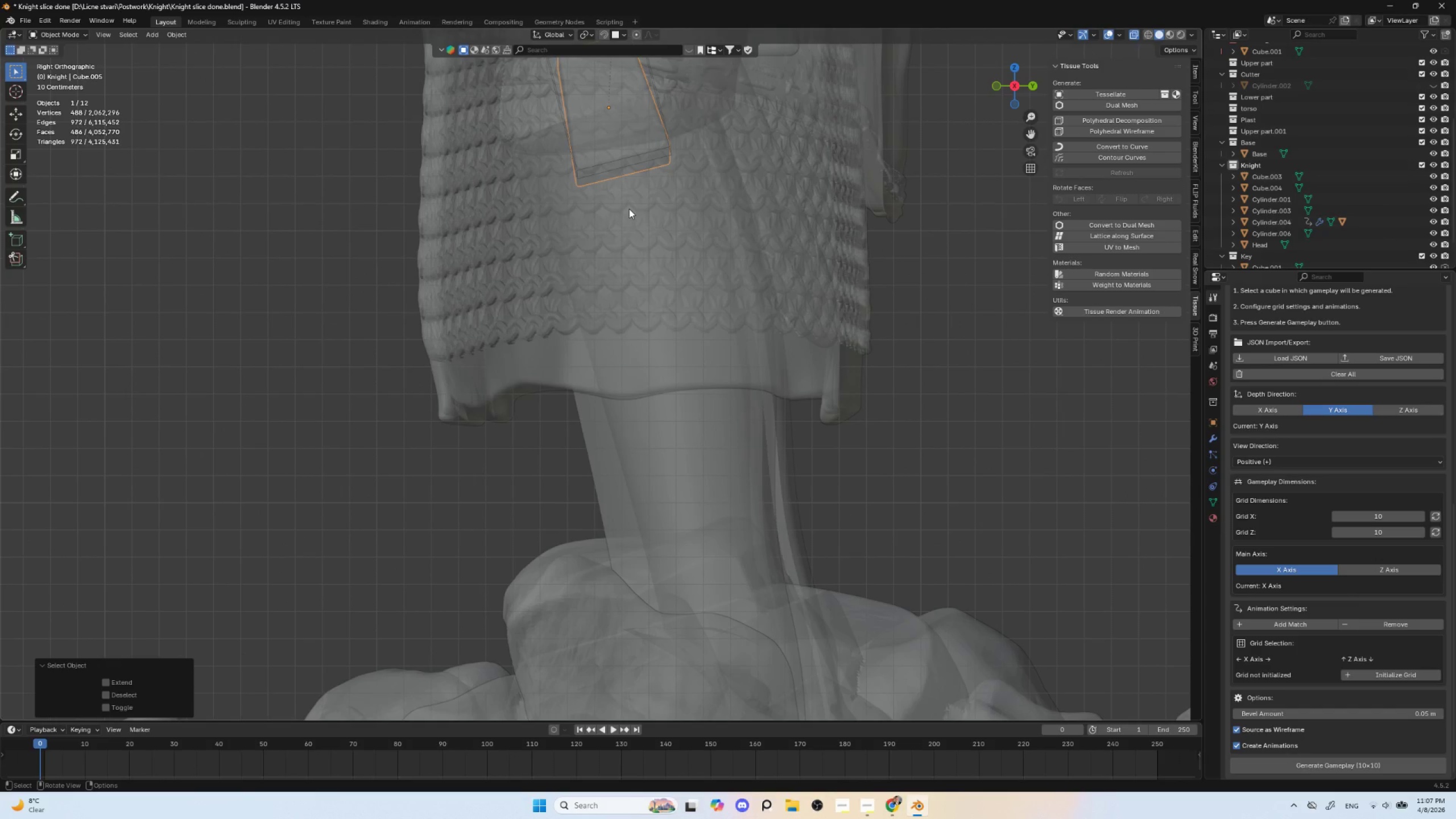 
key(G)
 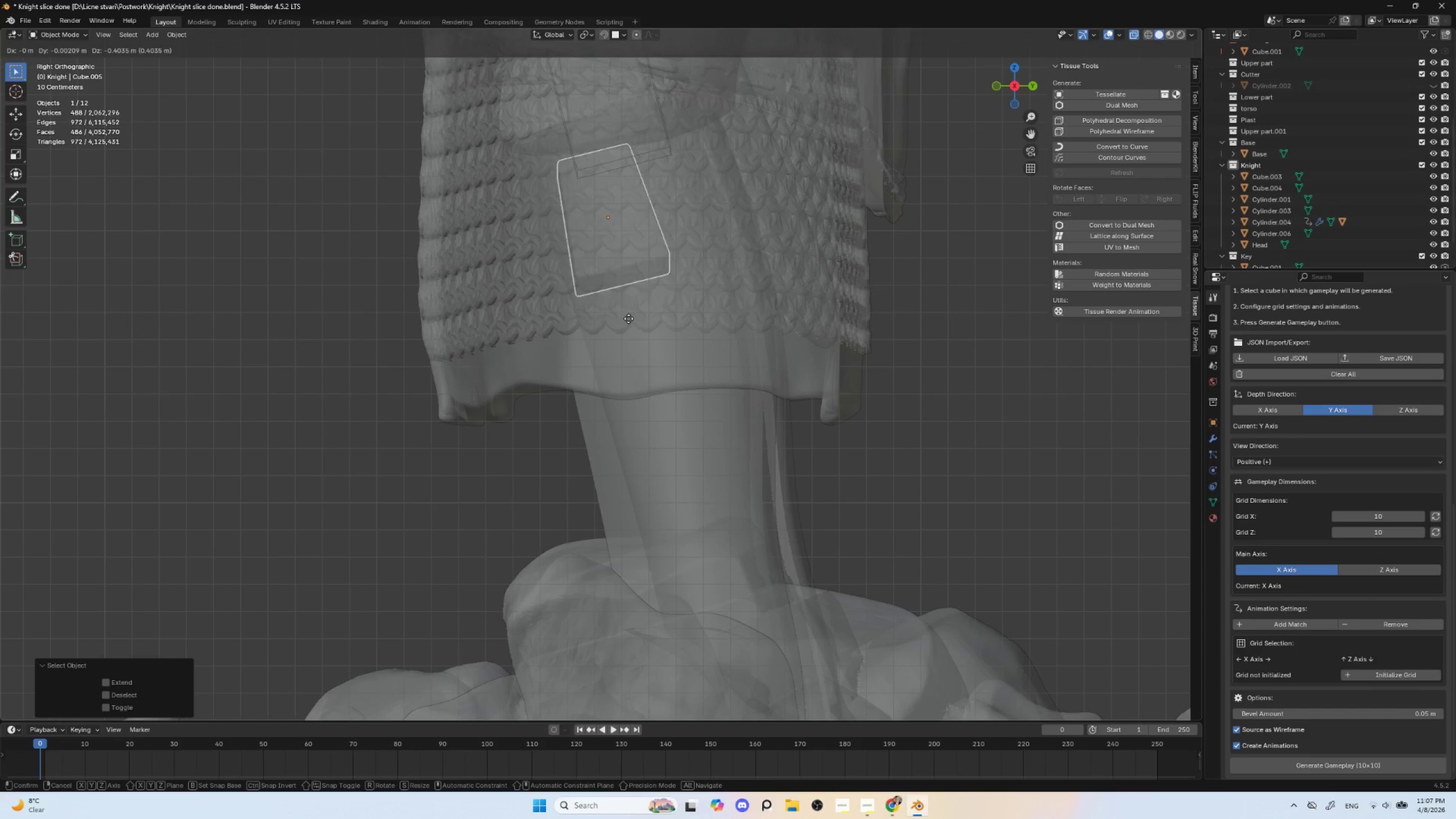 
key(Escape)
 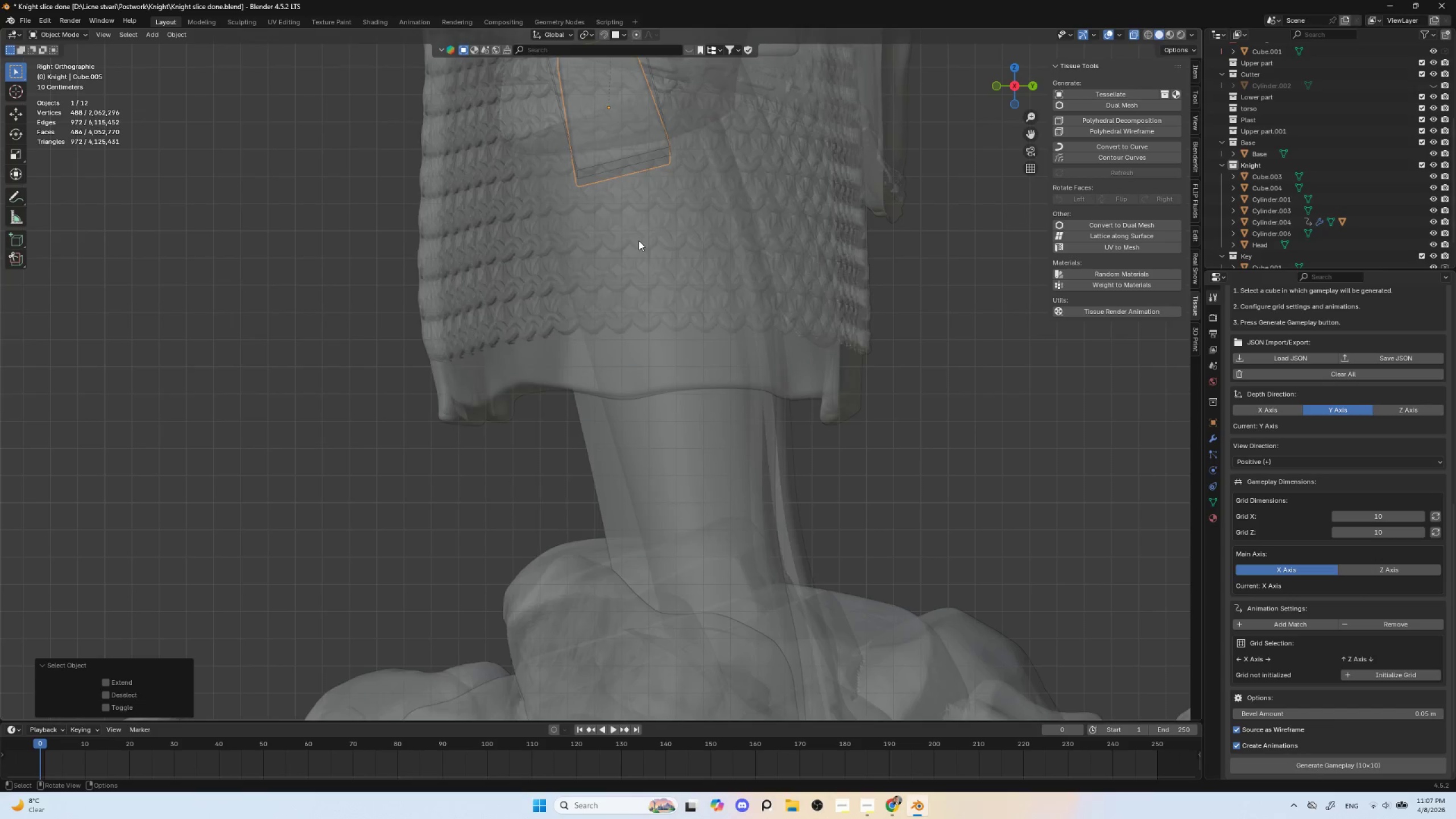 
scroll: coordinate [638, 245], scroll_direction: down, amount: 3.0
 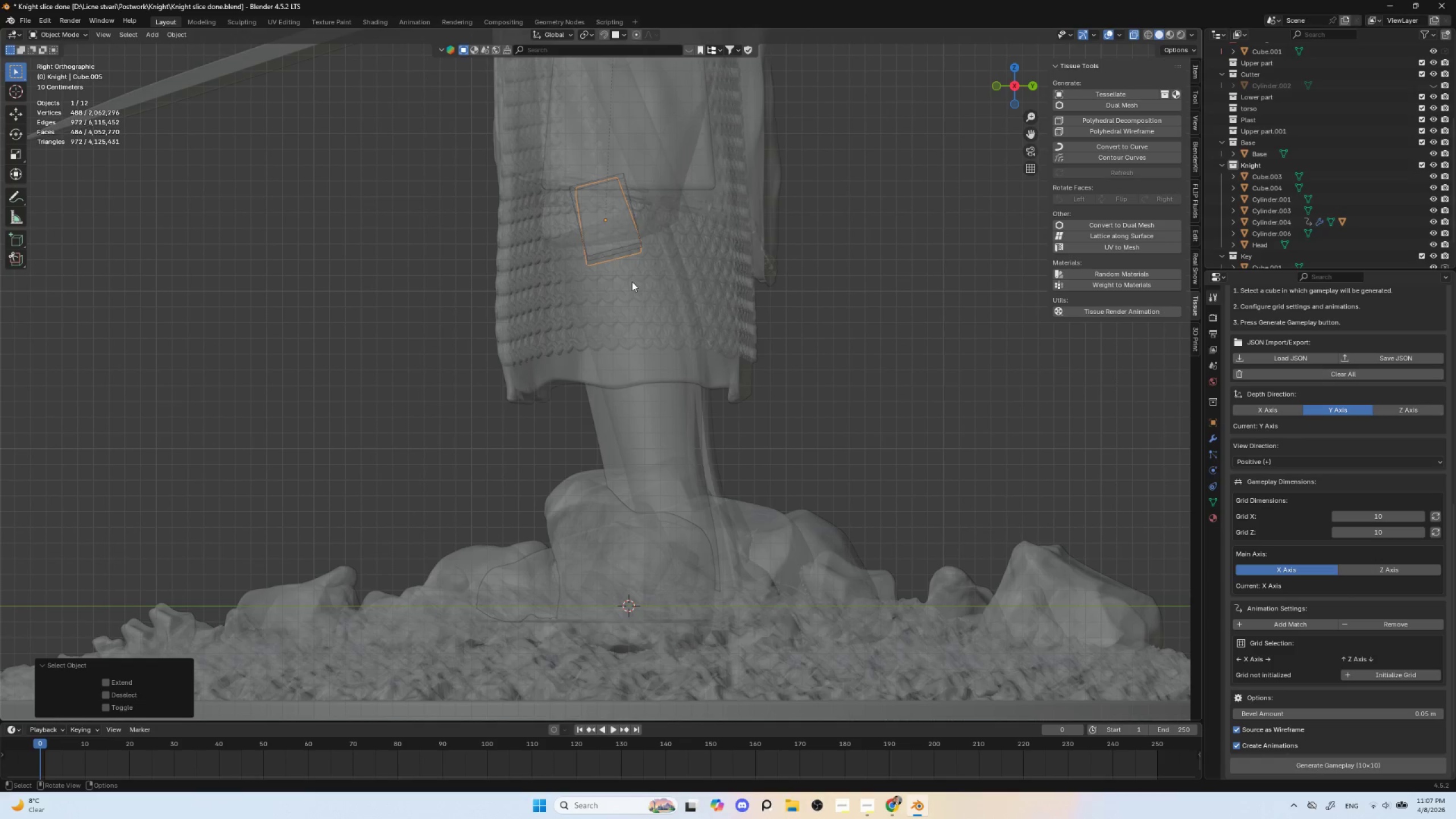 
hold_key(key=ShiftLeft, duration=1.52)
 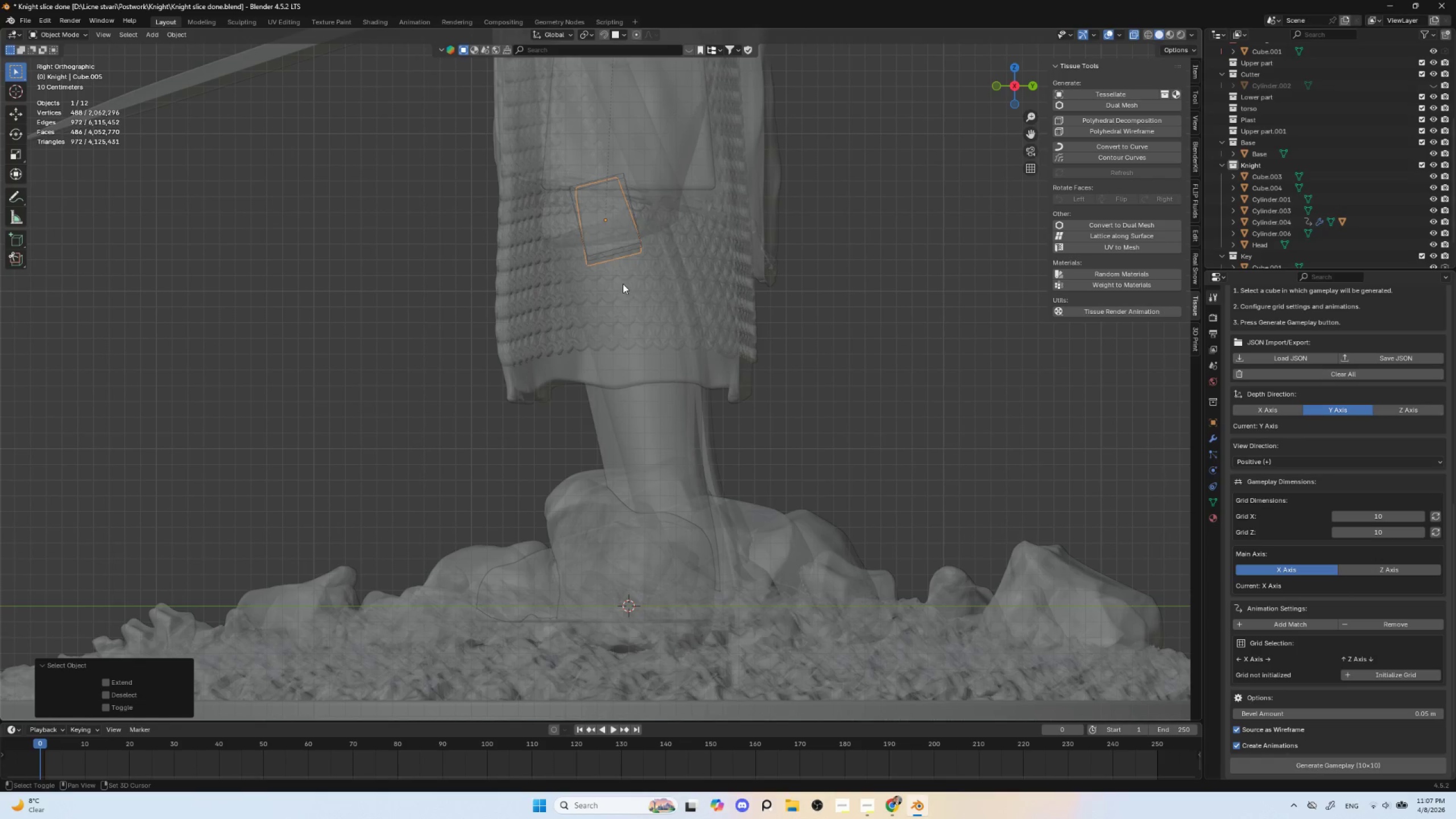 
hold_key(key=ShiftLeft, duration=0.67)
 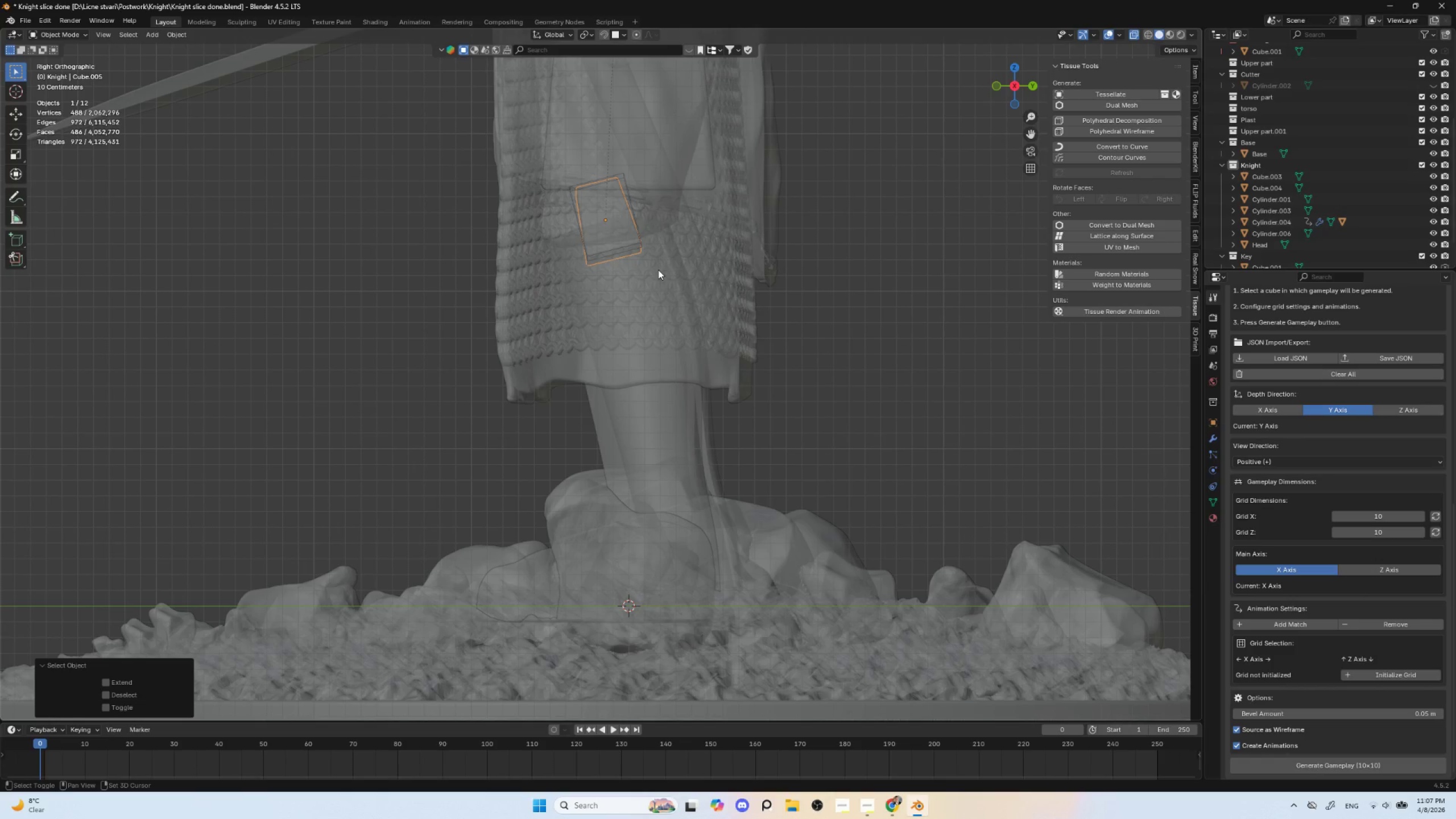 
key(Shift+D)
 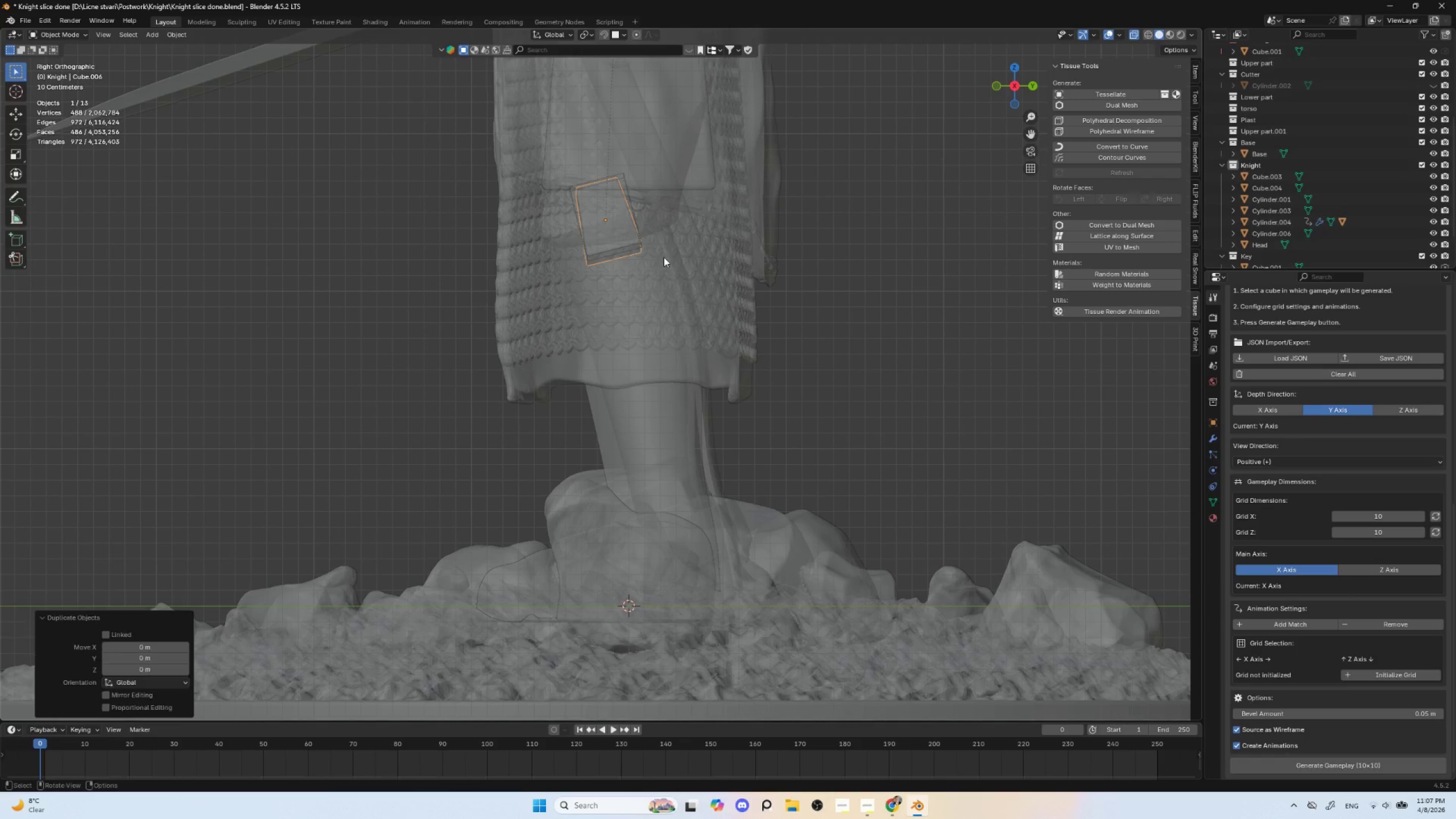 
key(Escape)
 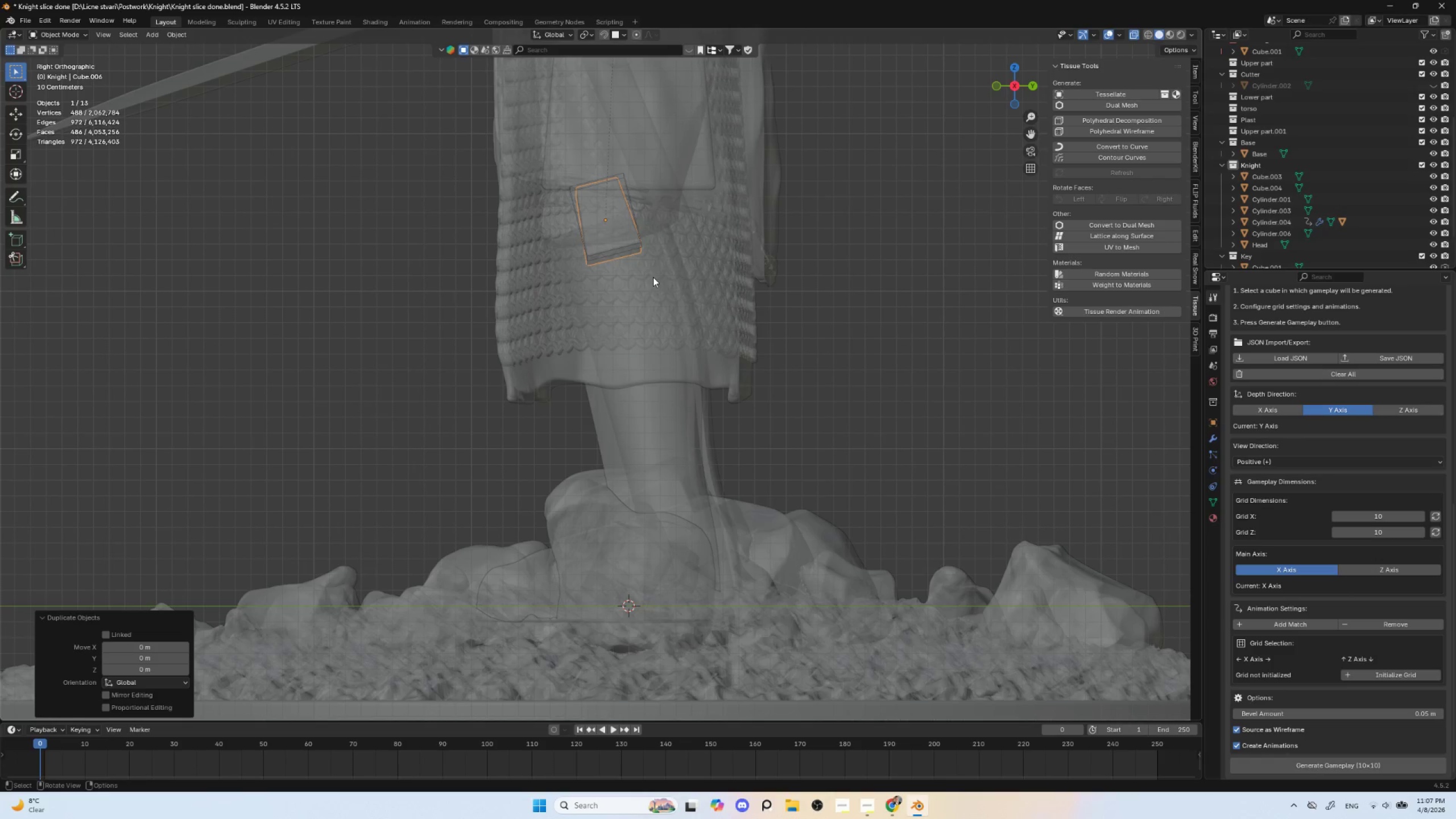 
hold_key(key=ShiftLeft, duration=1.5)
 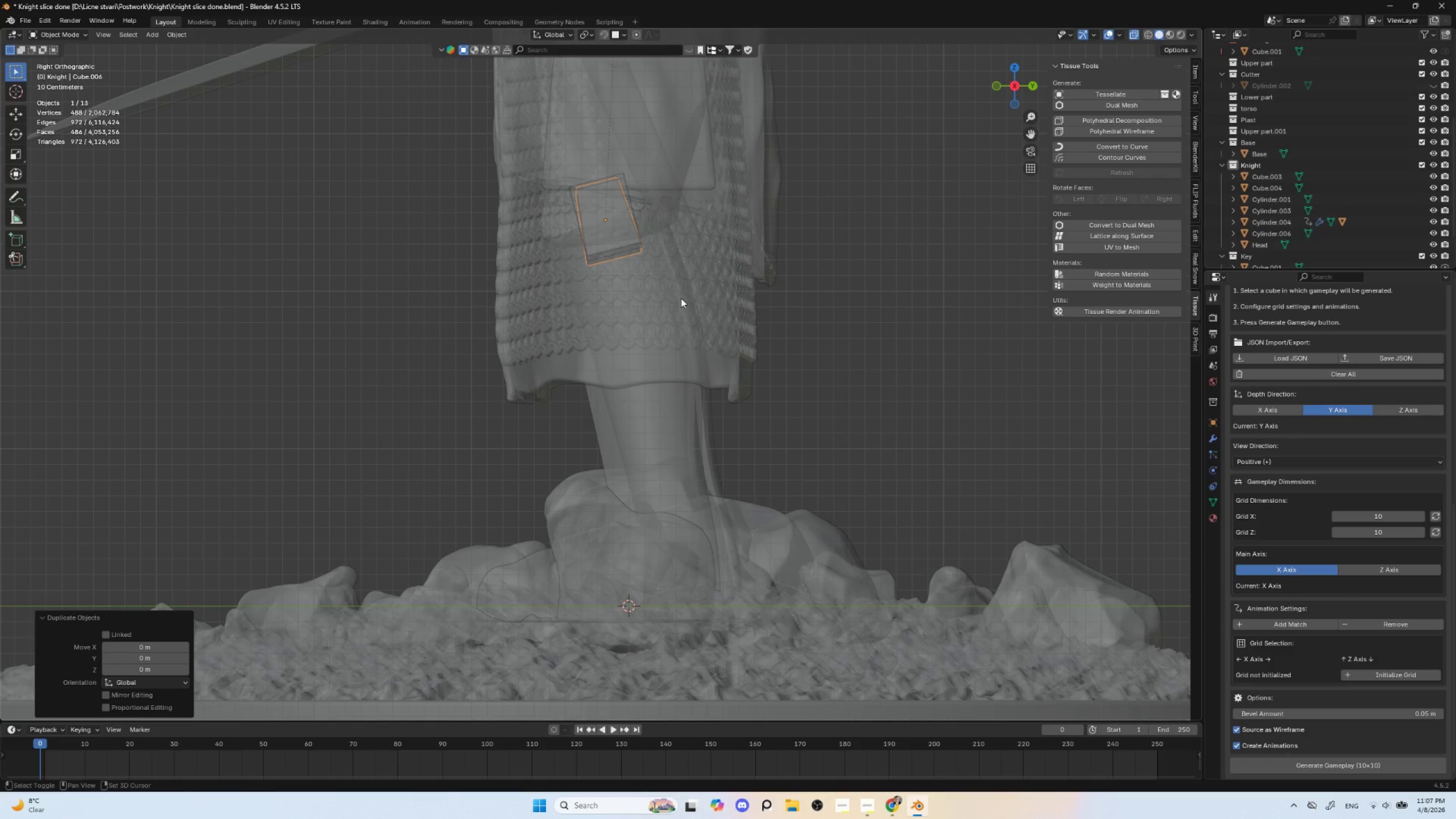 
hold_key(key=ShiftLeft, duration=0.97)
 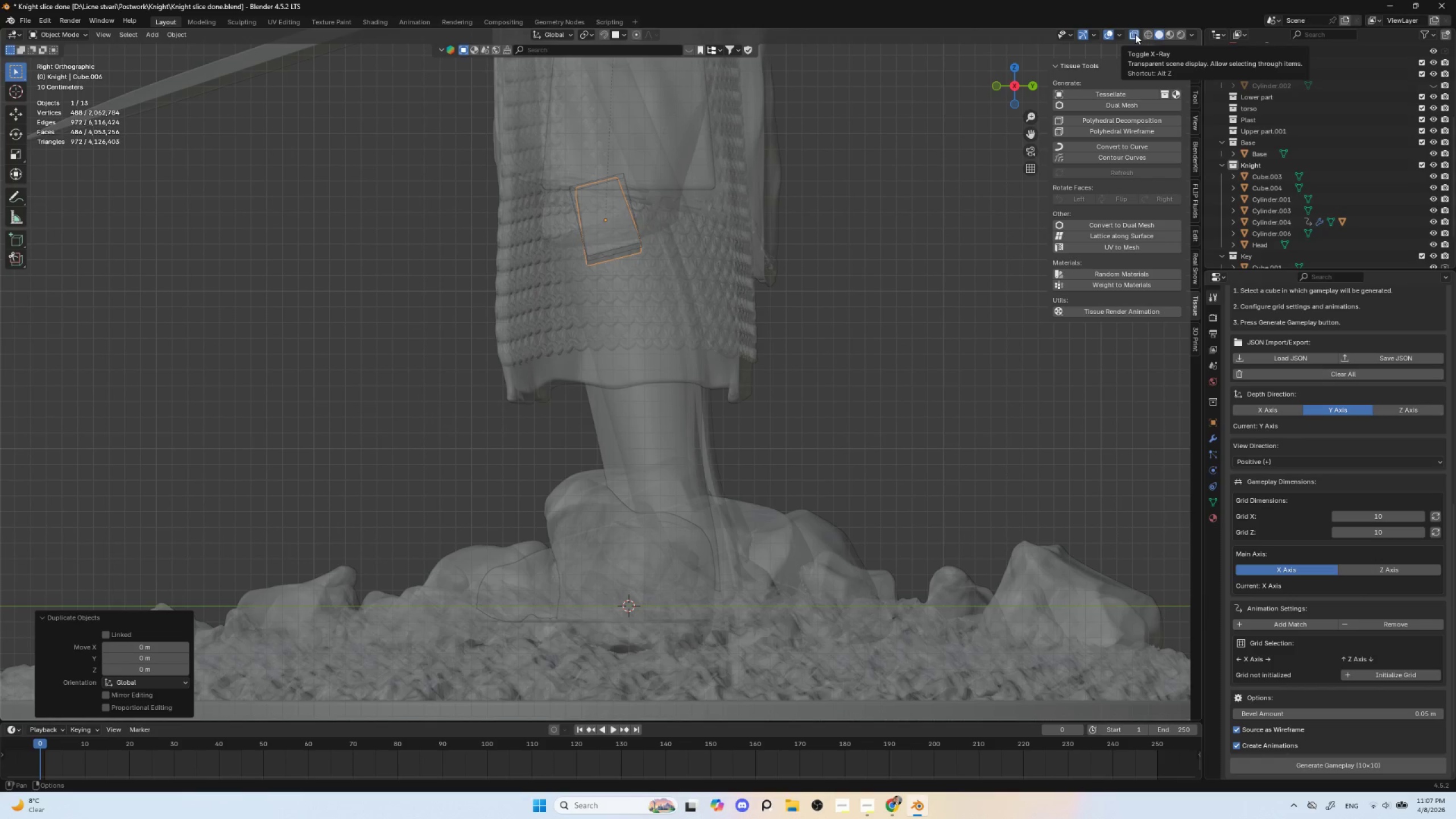 
left_click([1135, 34])
 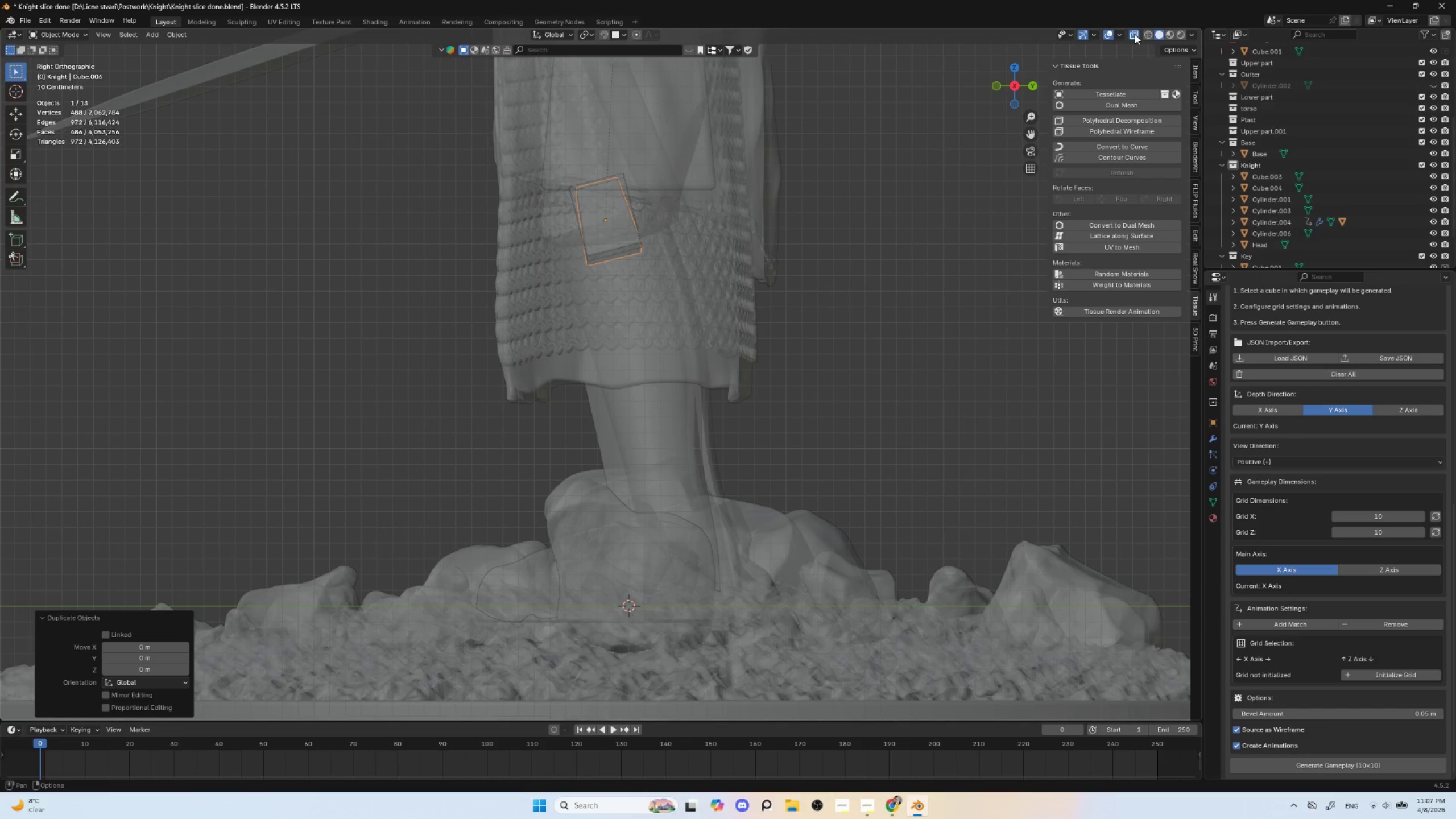 
hold_key(key=ShiftLeft, duration=1.12)
left_click([634, 302])
 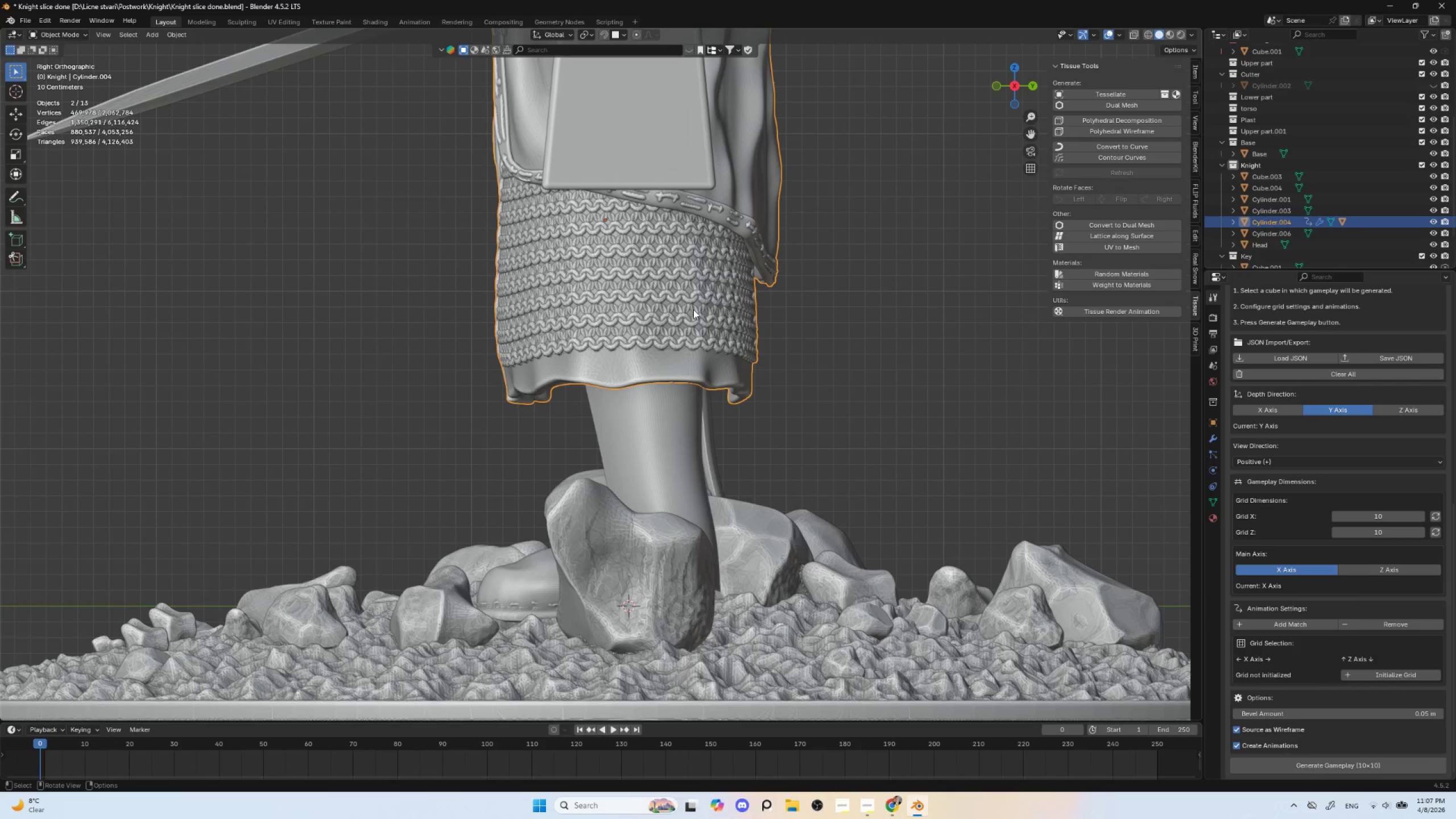 
key(Control+Shift+B)
 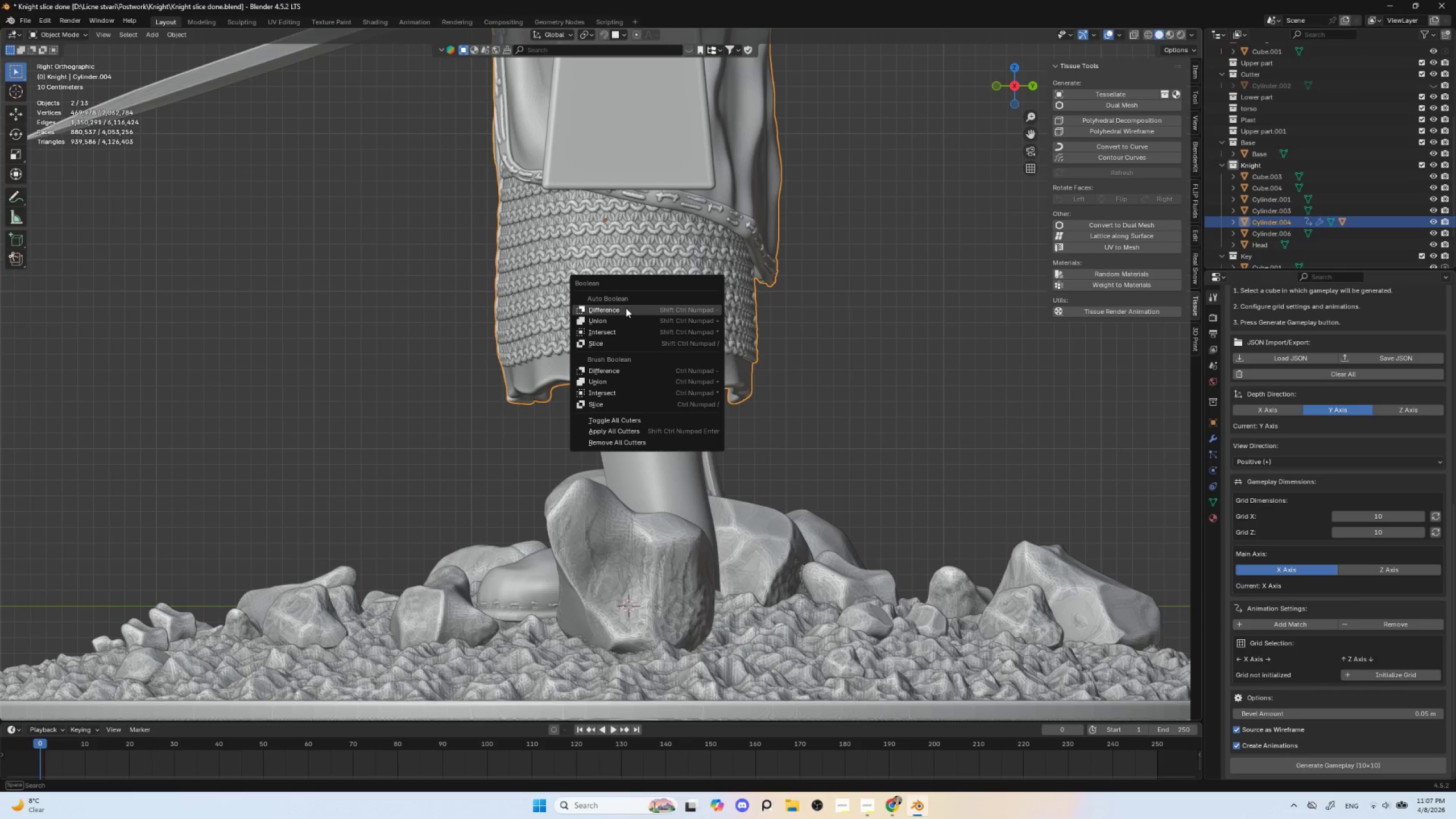 
left_click([626, 308])
 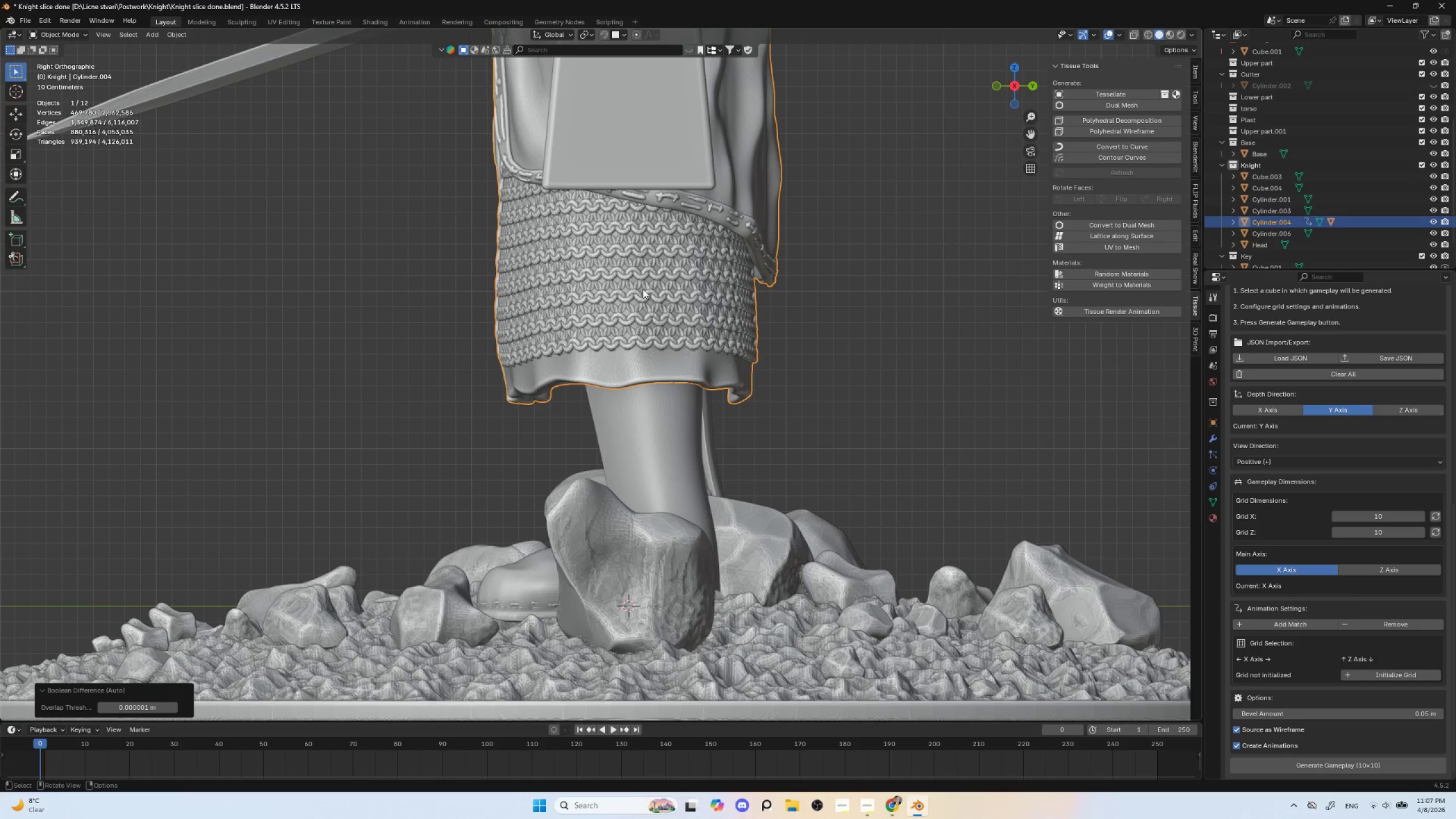 
left_click([619, 231])
 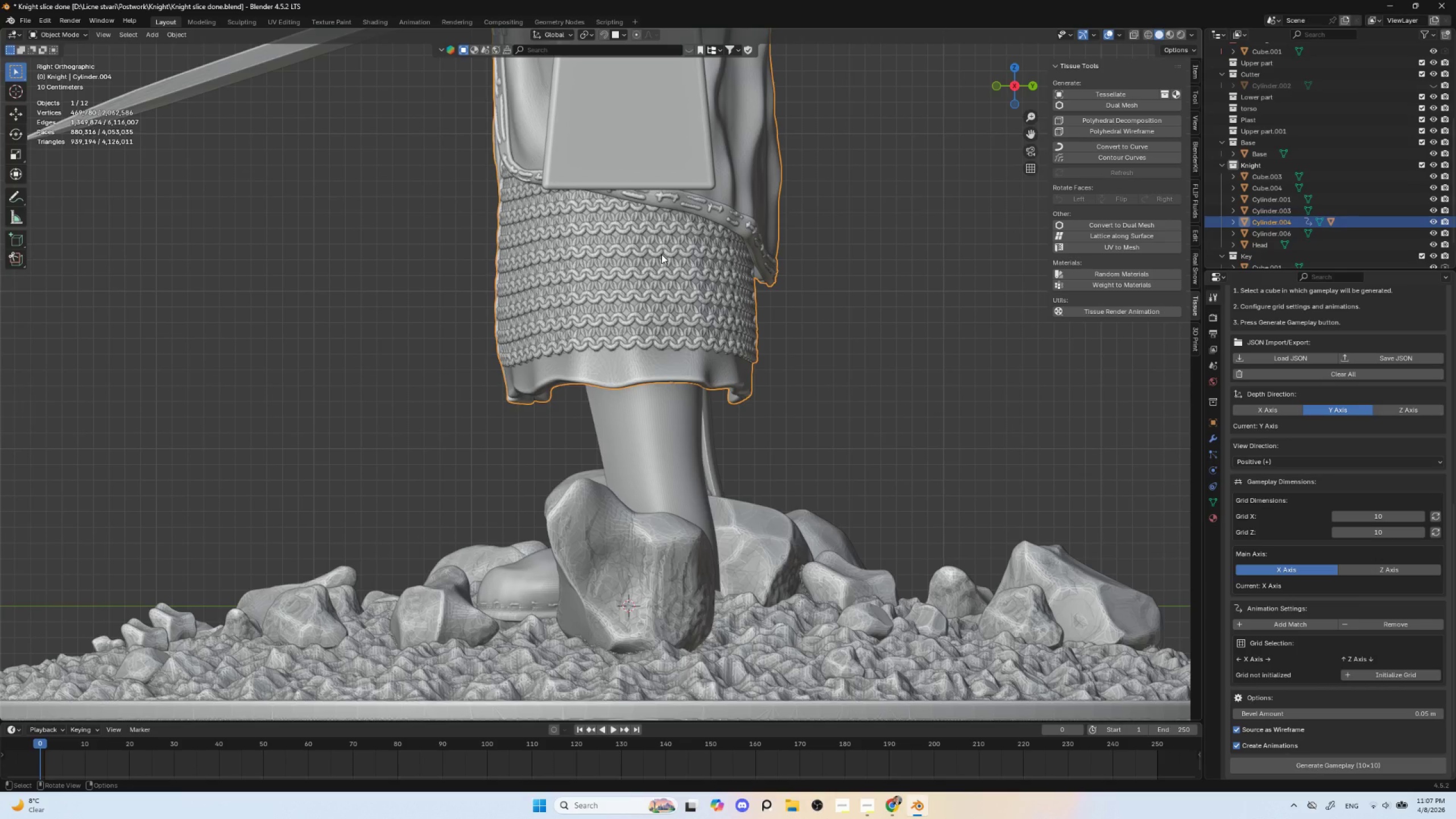 
key(NumLock)
 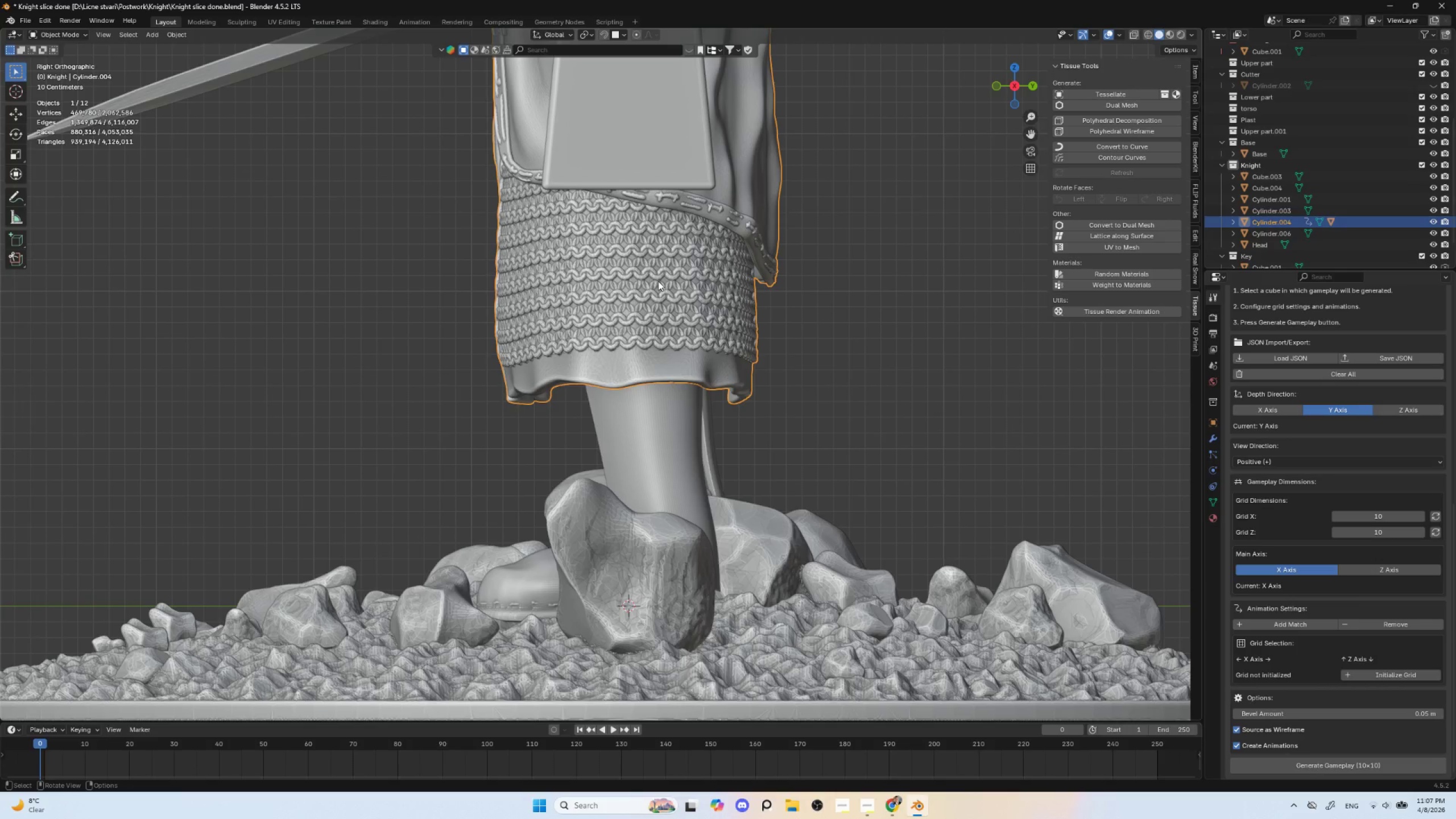 
key(NumpadDivide)
 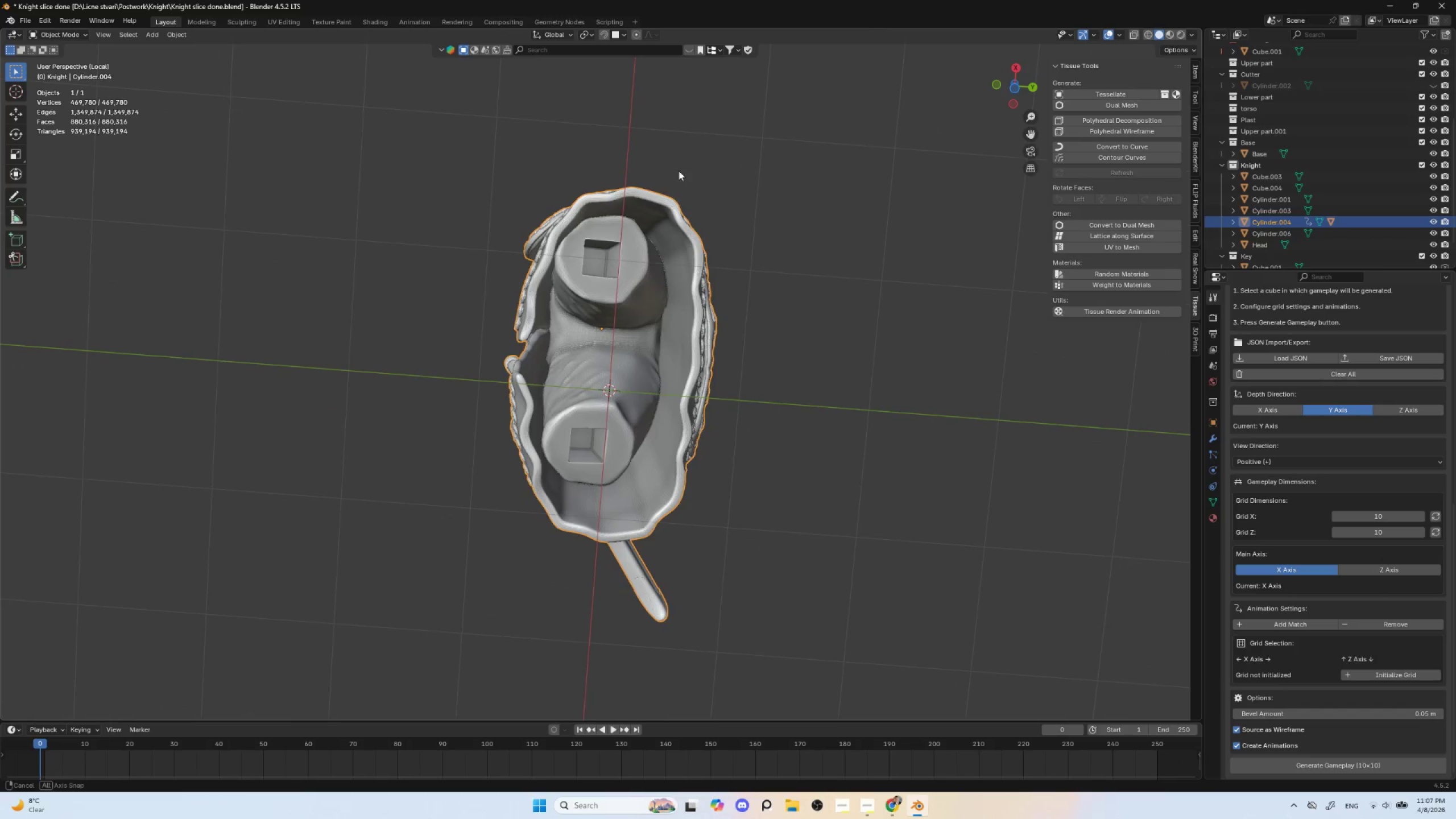 
key(NumpadDivide)
 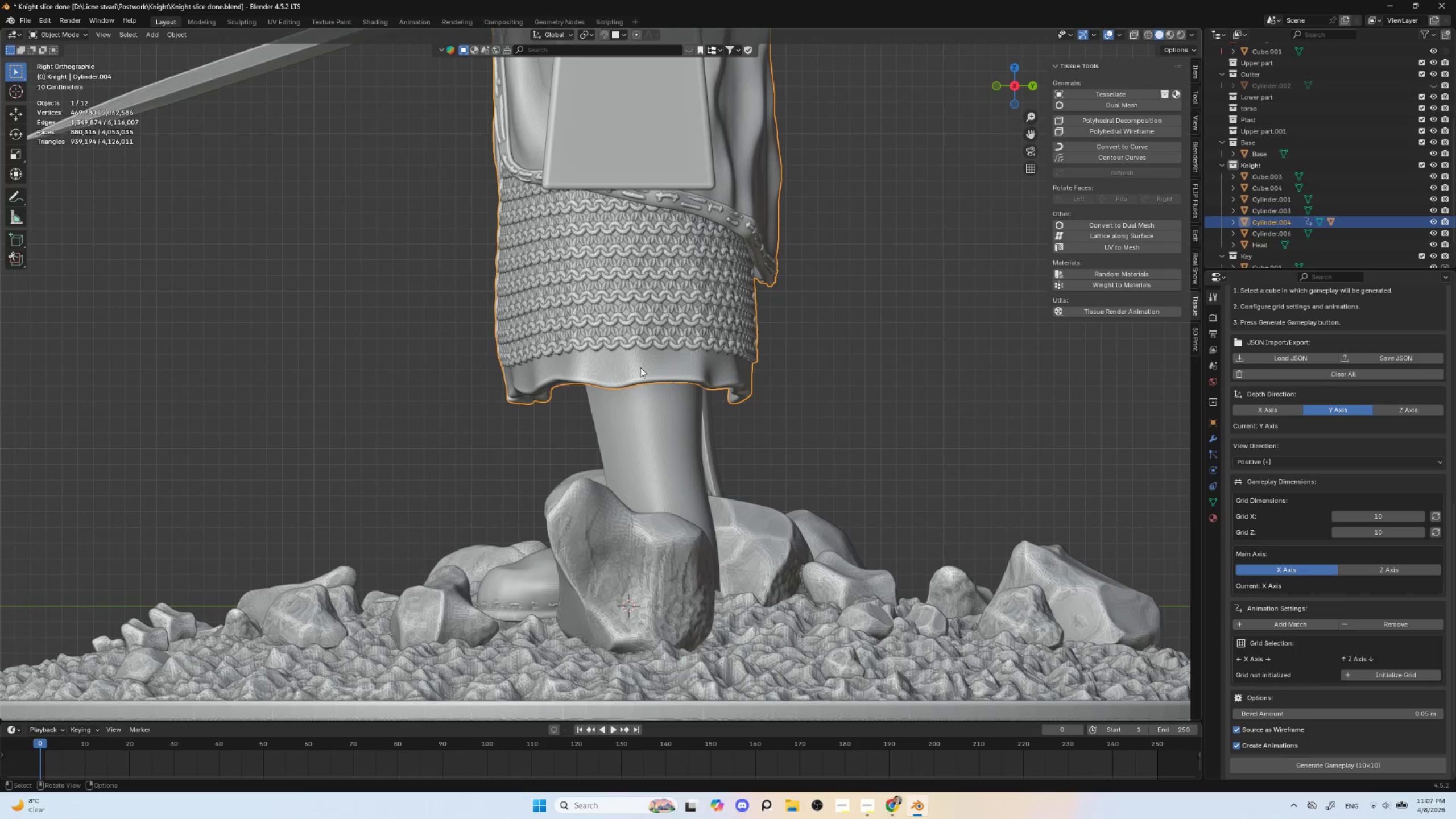 
hold_key(key=AltLeft, duration=0.66)
left_click([632, 312])
 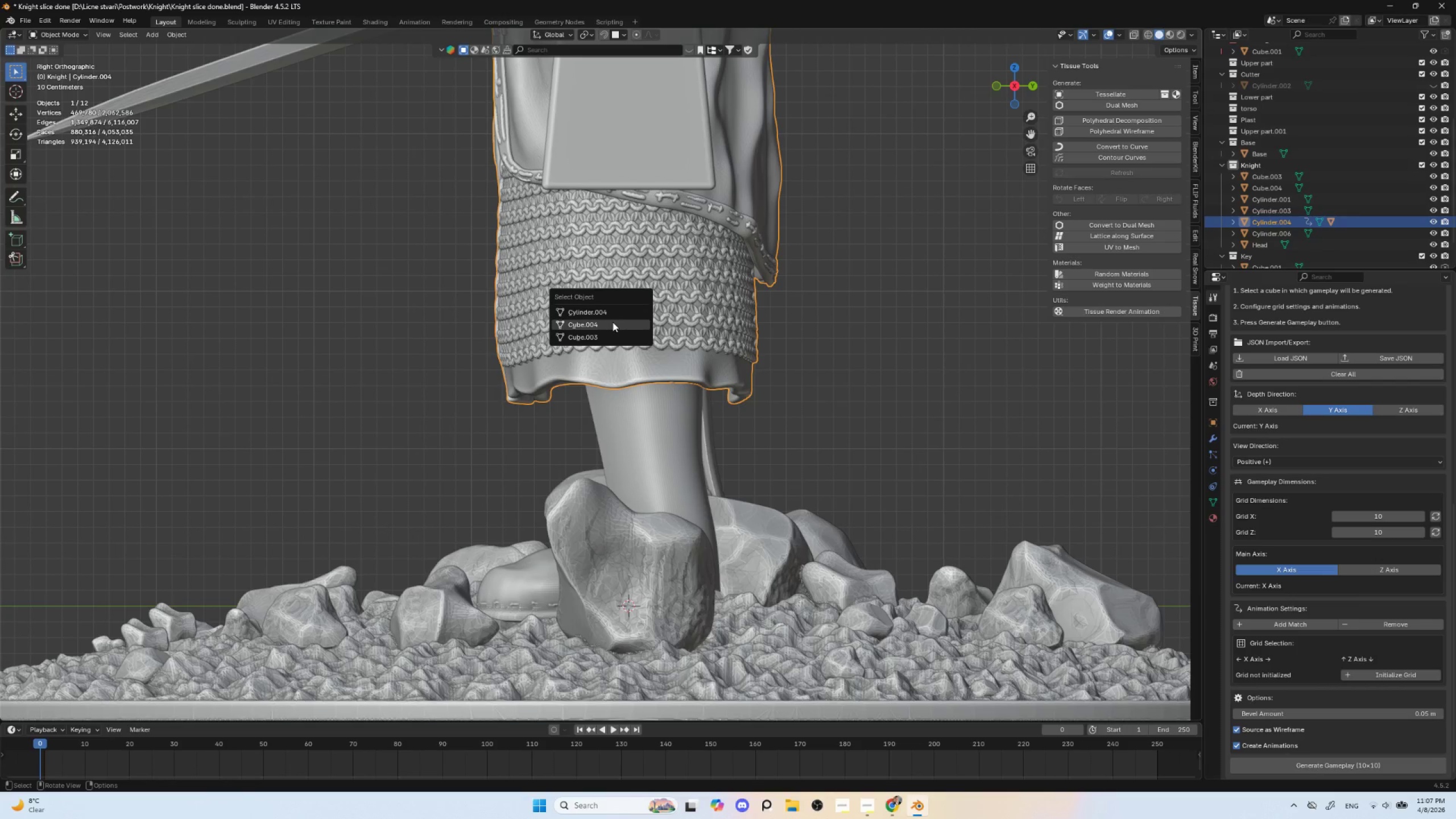 
left_click([613, 322])
 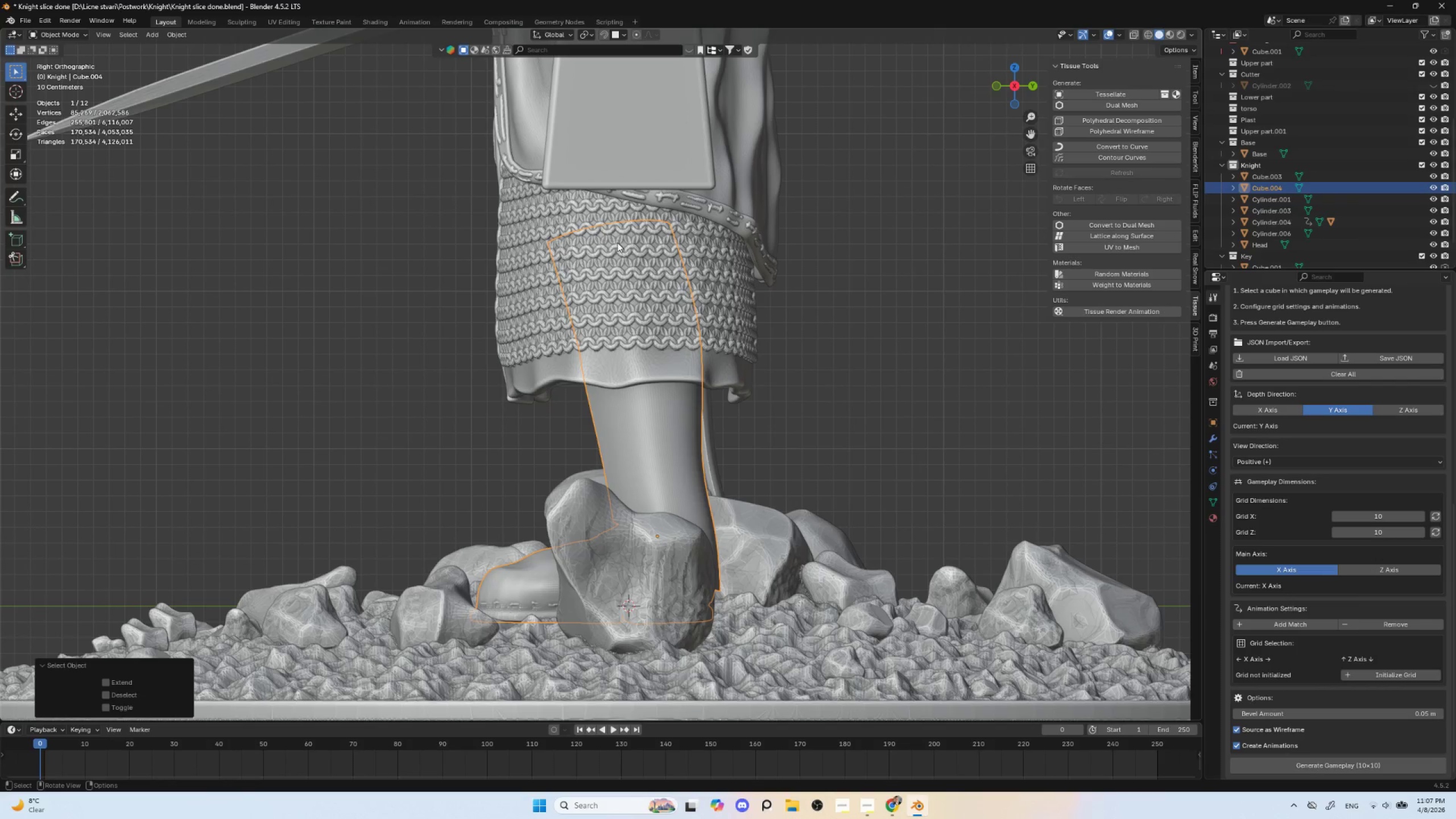 
hold_key(key=AltLeft, duration=0.62)
left_click([607, 220])
 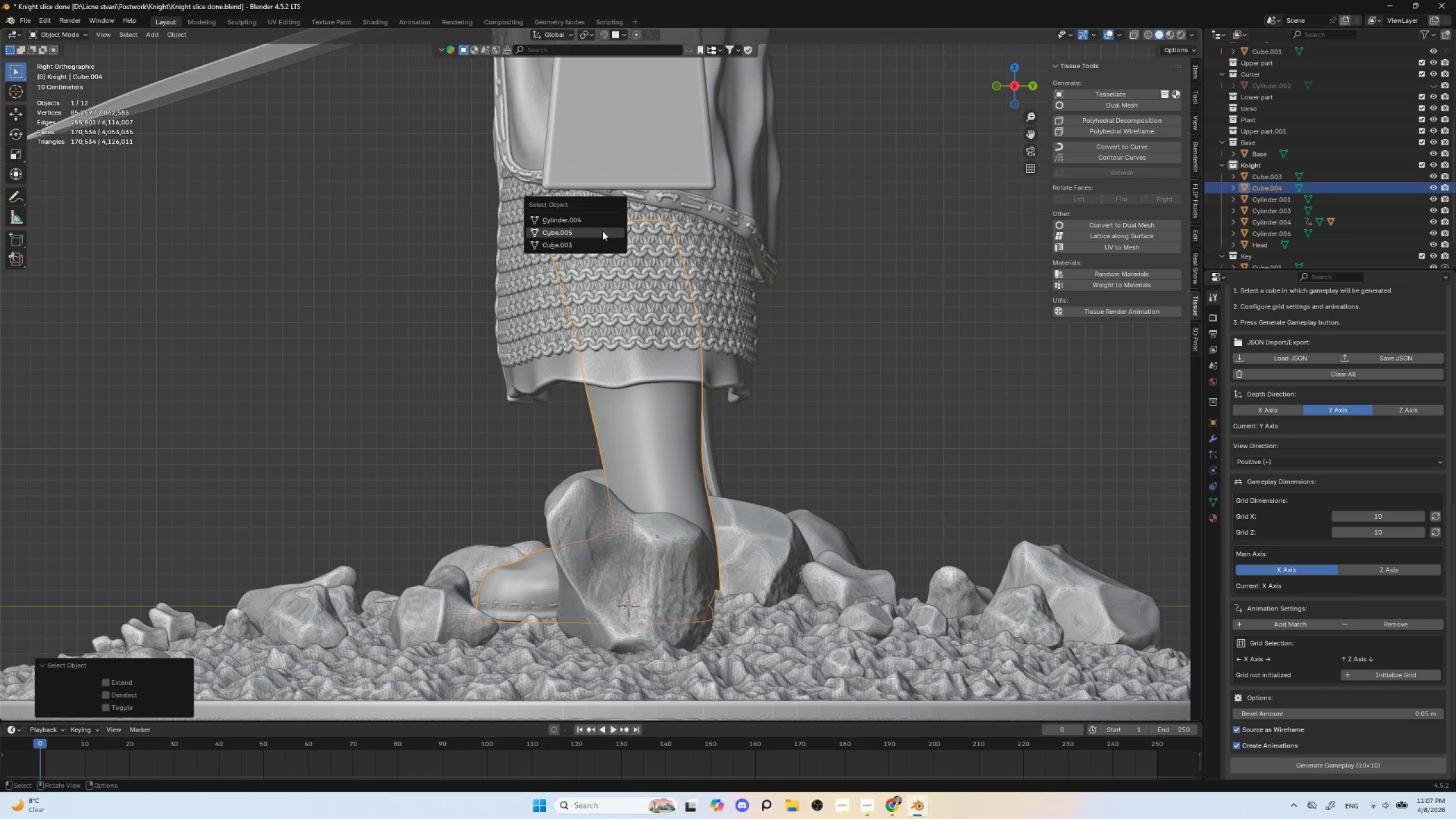 
left_click([602, 232])
 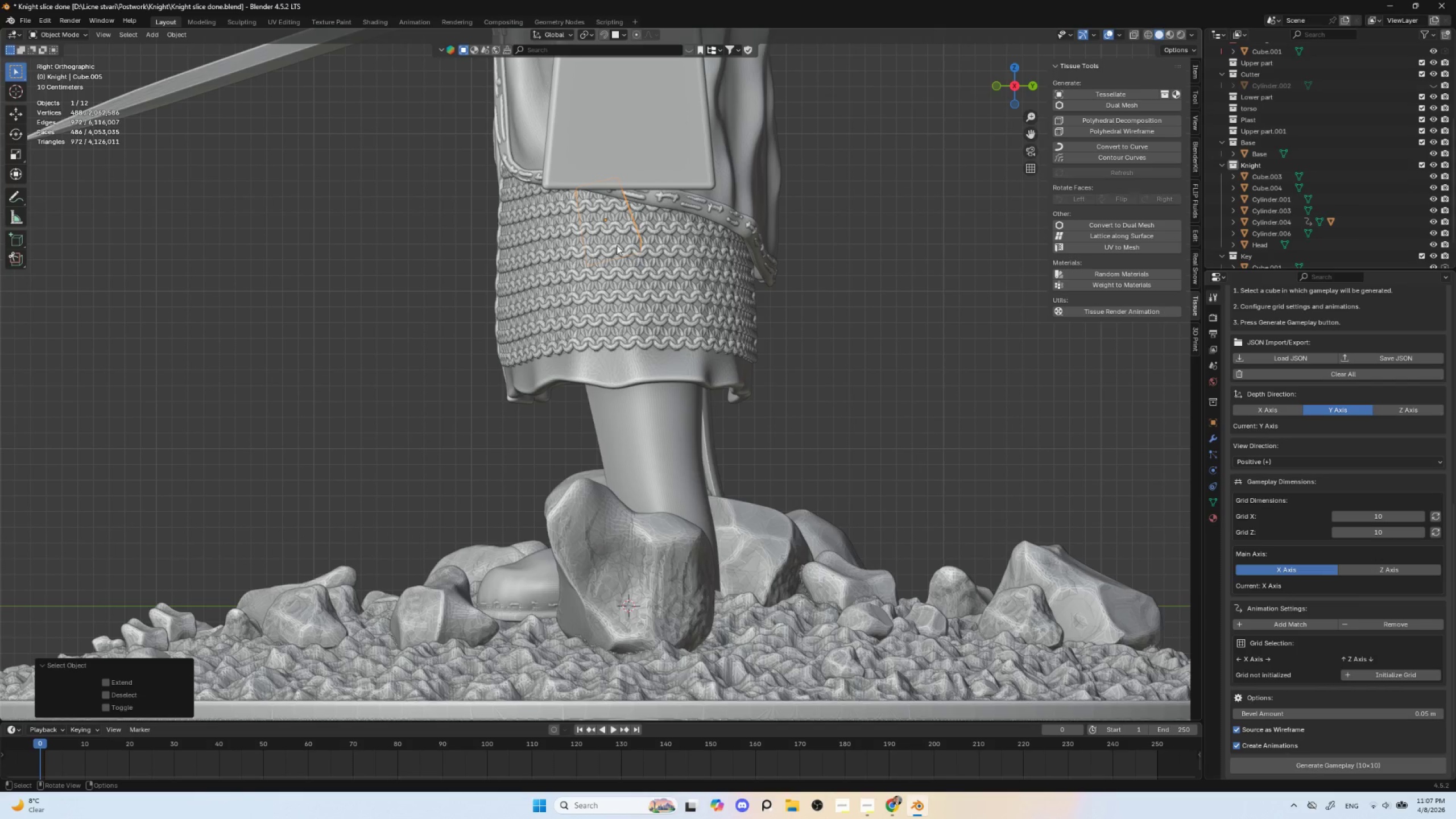 
hold_key(key=ShiftLeft, duration=0.88)
left_click([640, 427])
 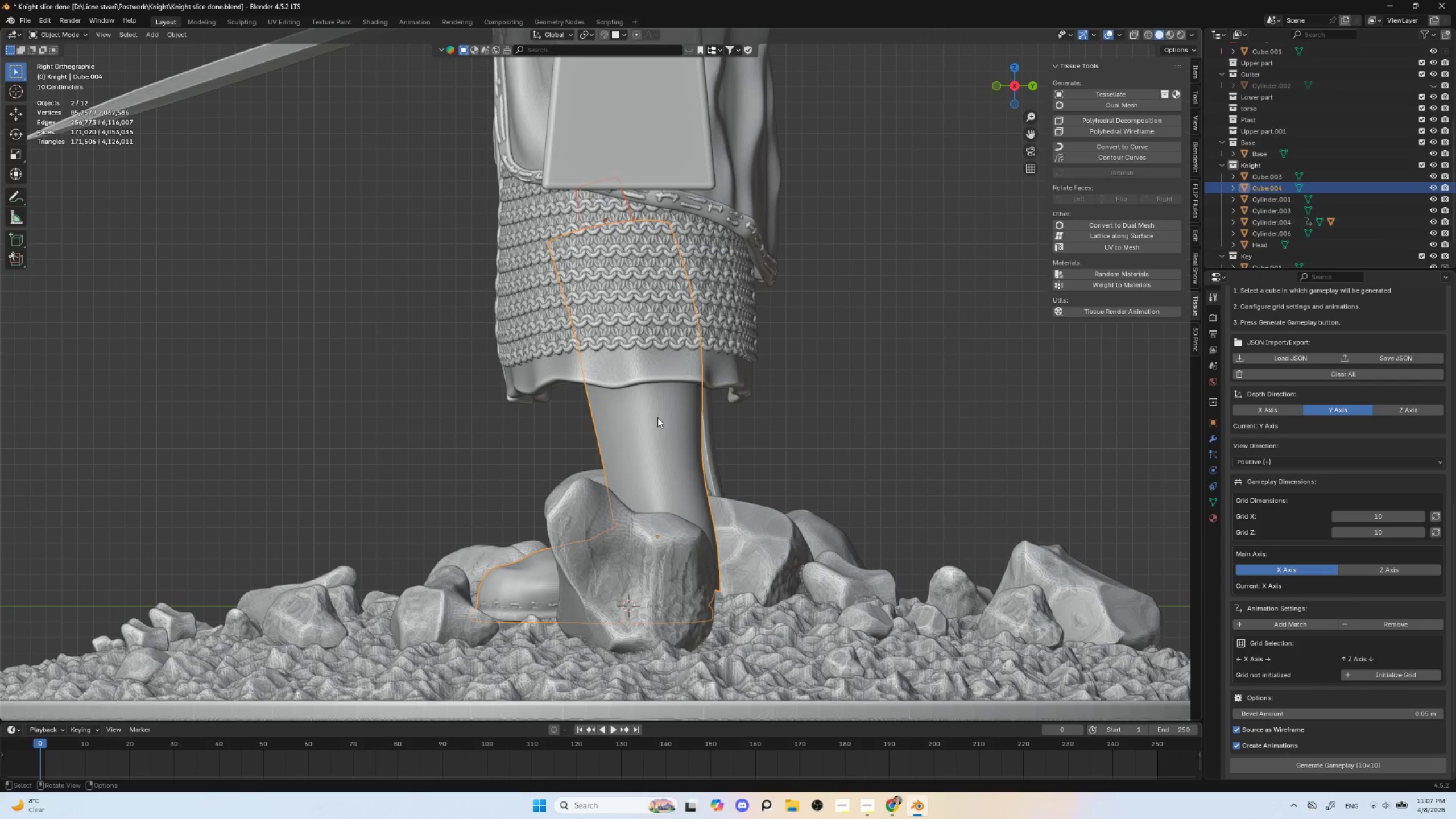 
key(Control+Shift+B)
 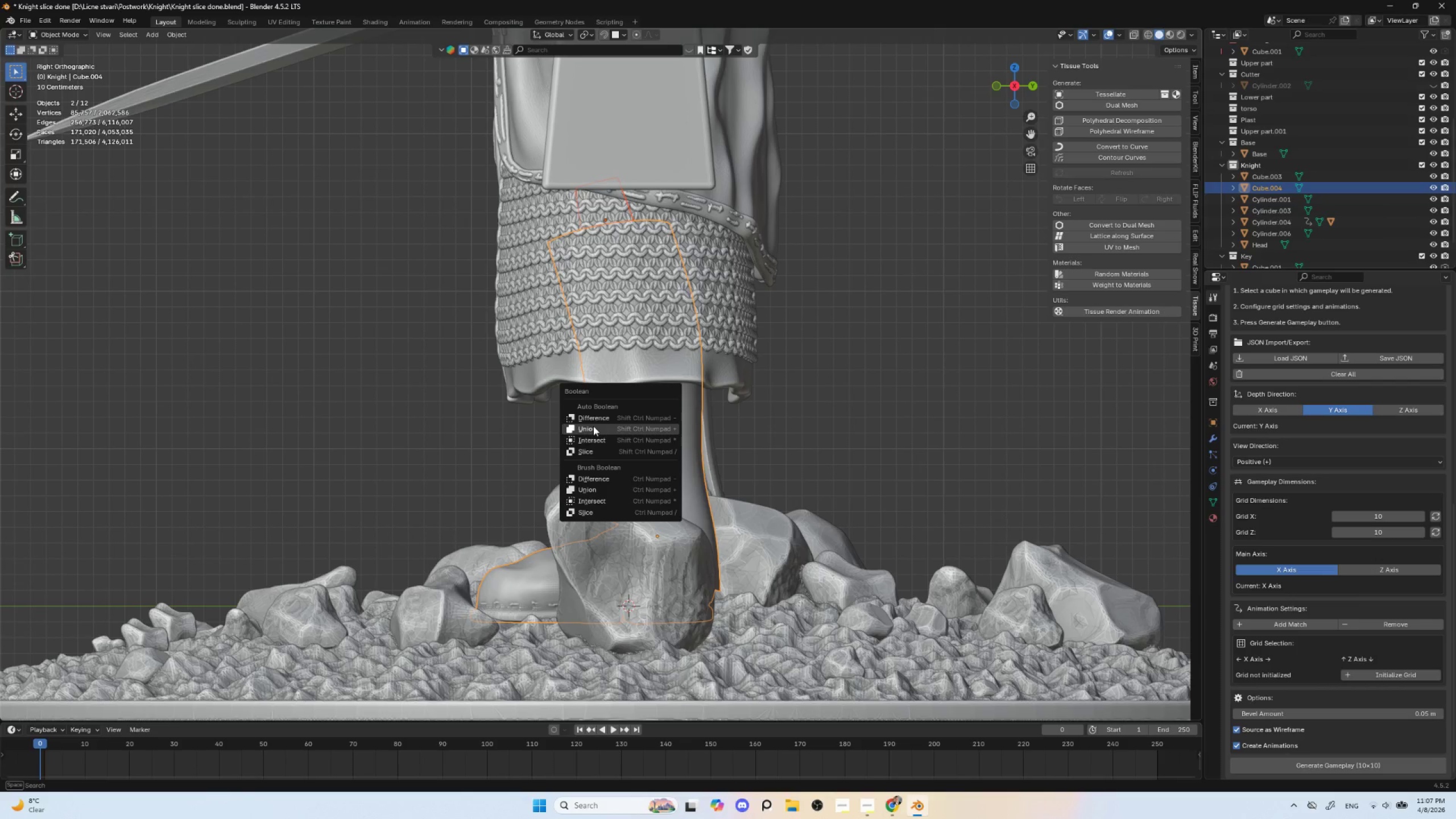 
left_click([593, 426])
 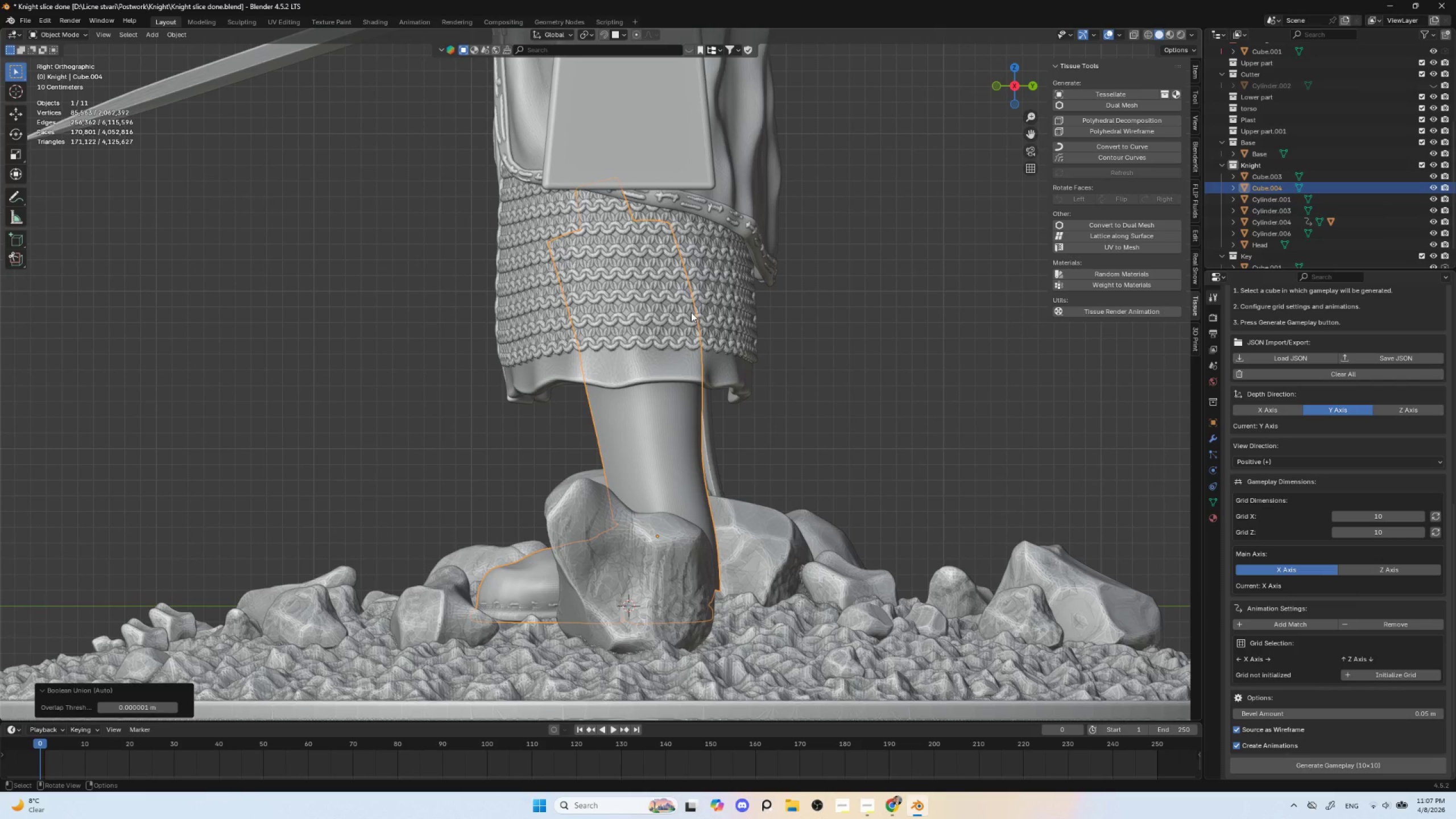 
key(NumpadDivide)
 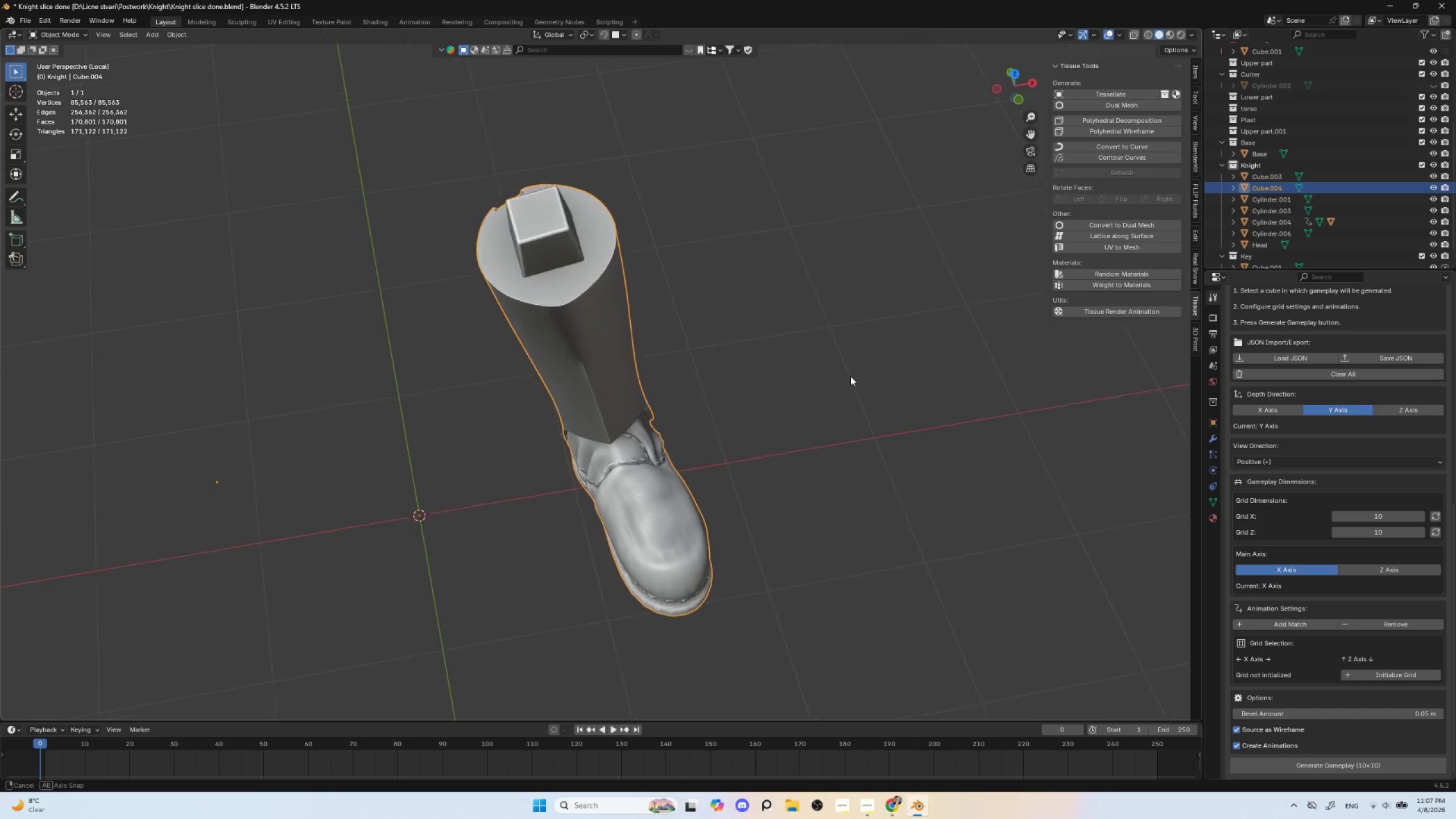 
hold_key(key=AltLeft, duration=0.38)
 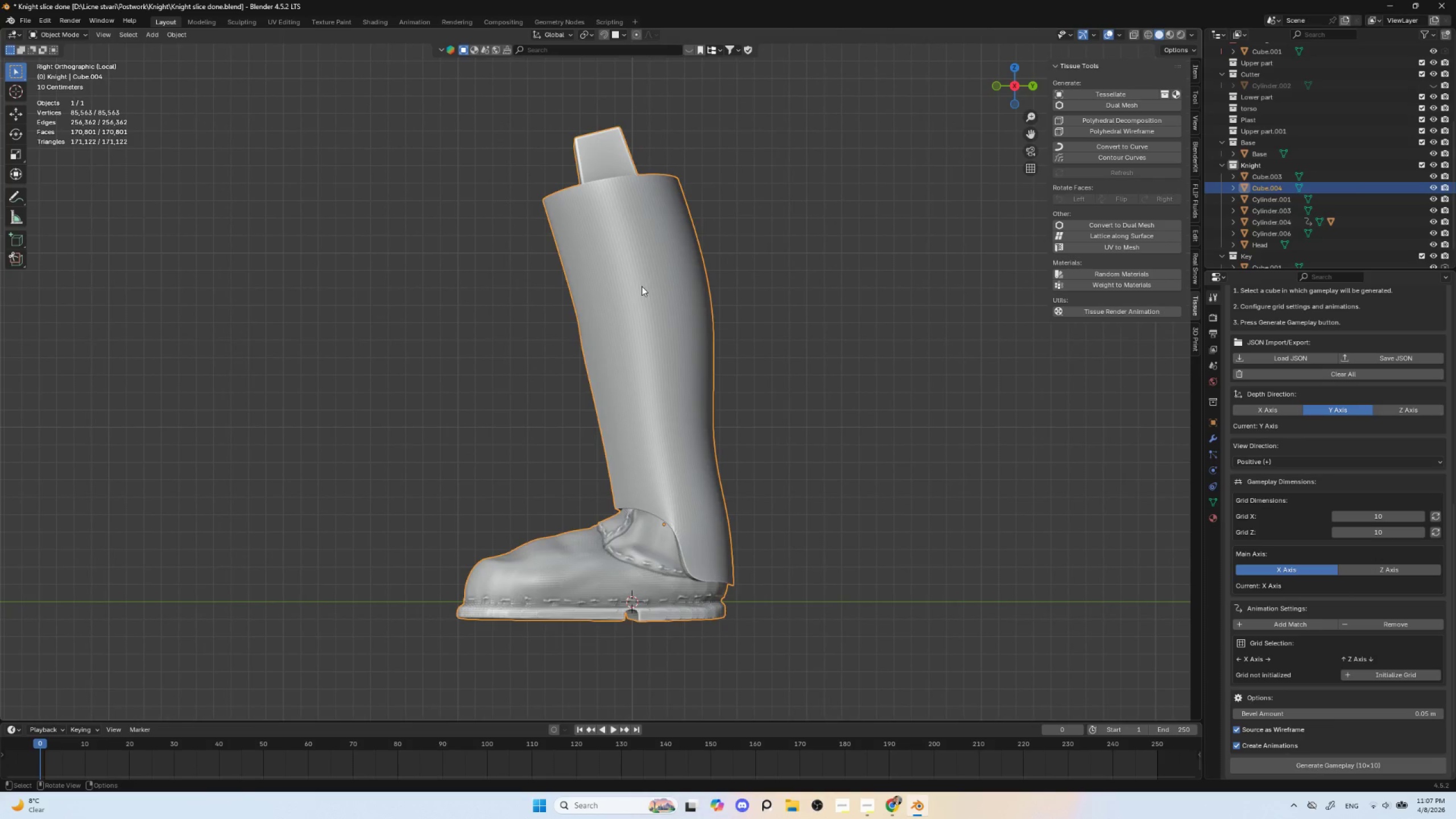 
left_click([642, 286])
 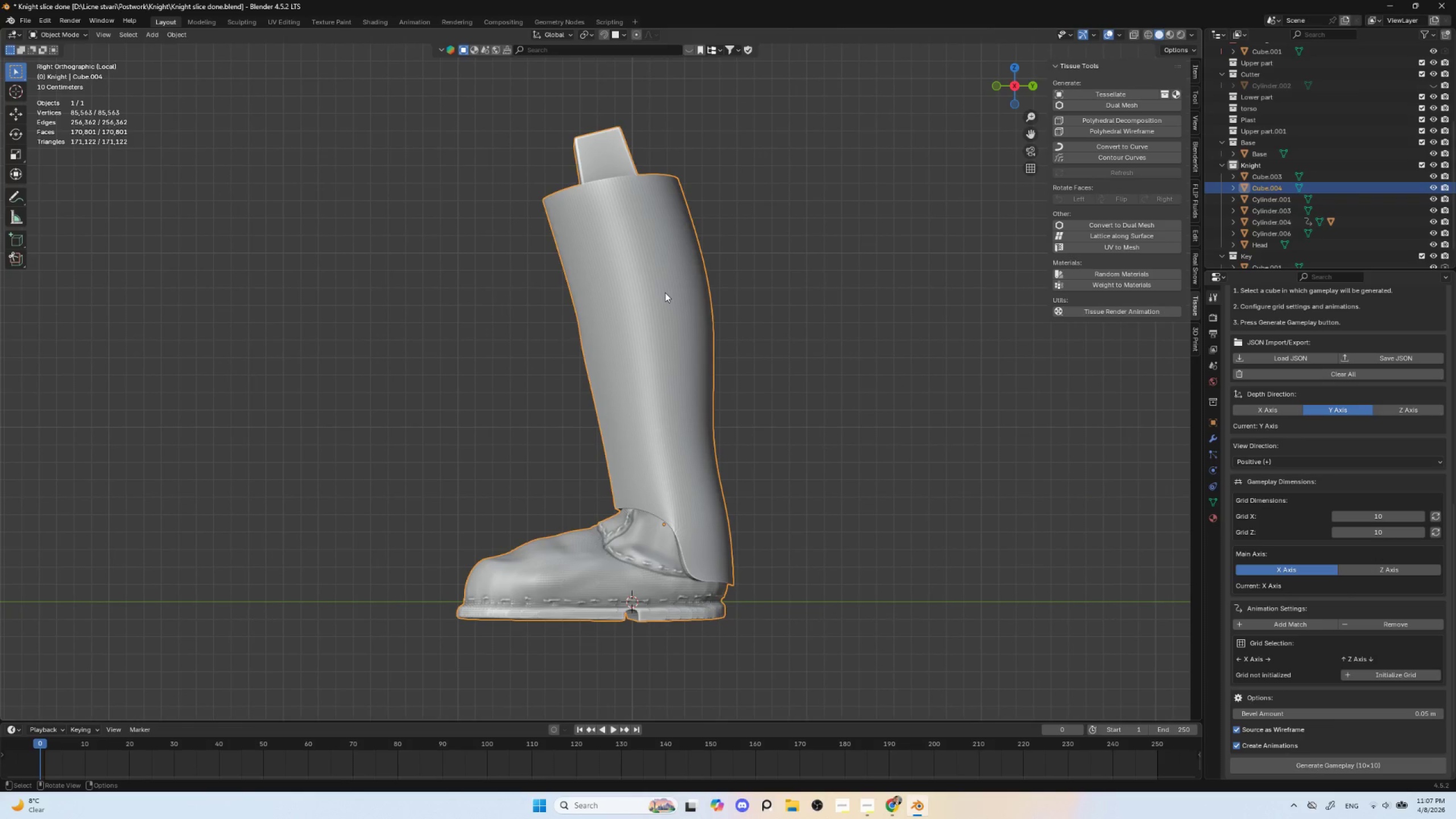 
key(NumpadDivide)
 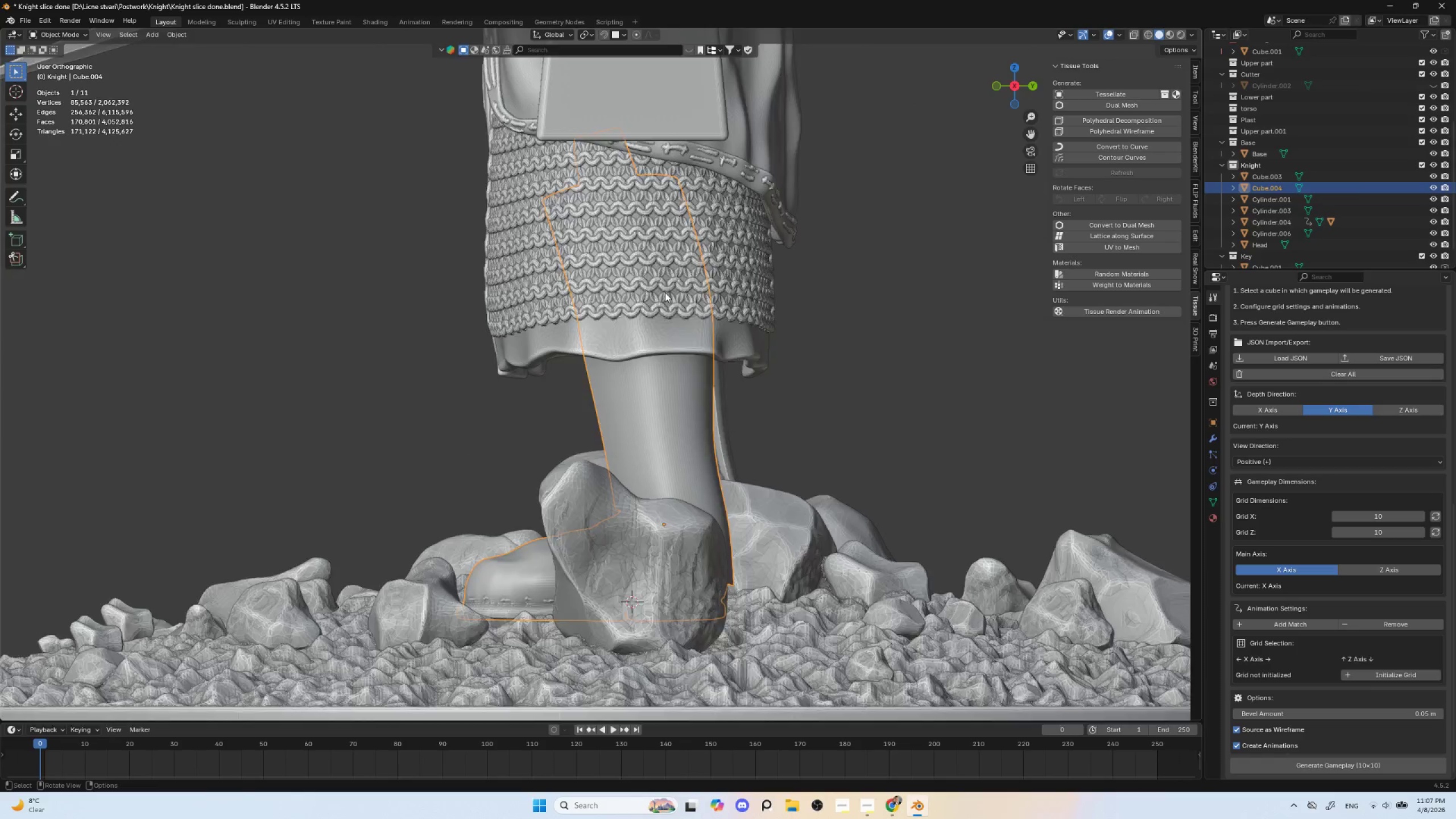 
scroll: coordinate [686, 344], scroll_direction: down, amount: 5.0
 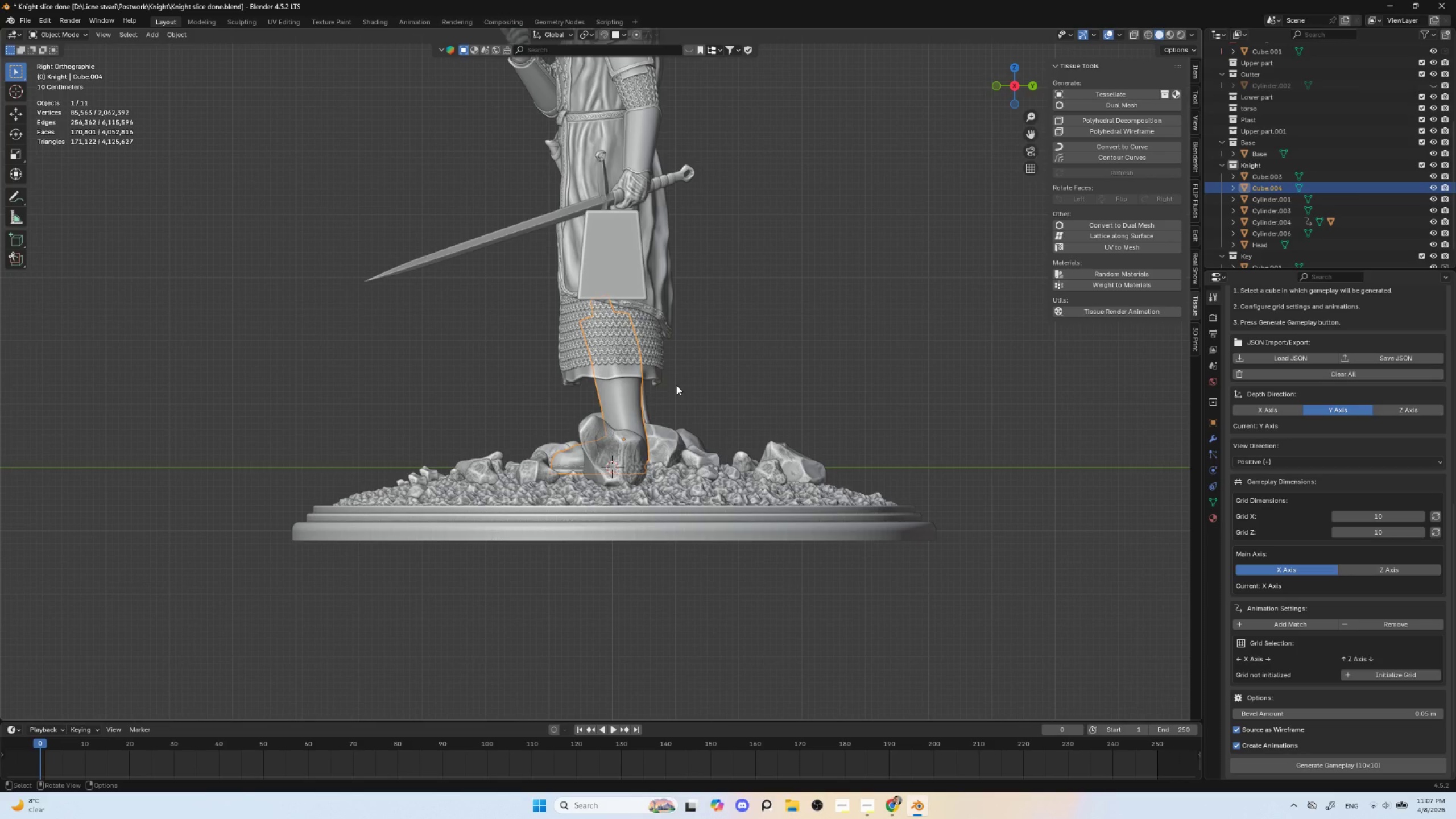 
key(G)
 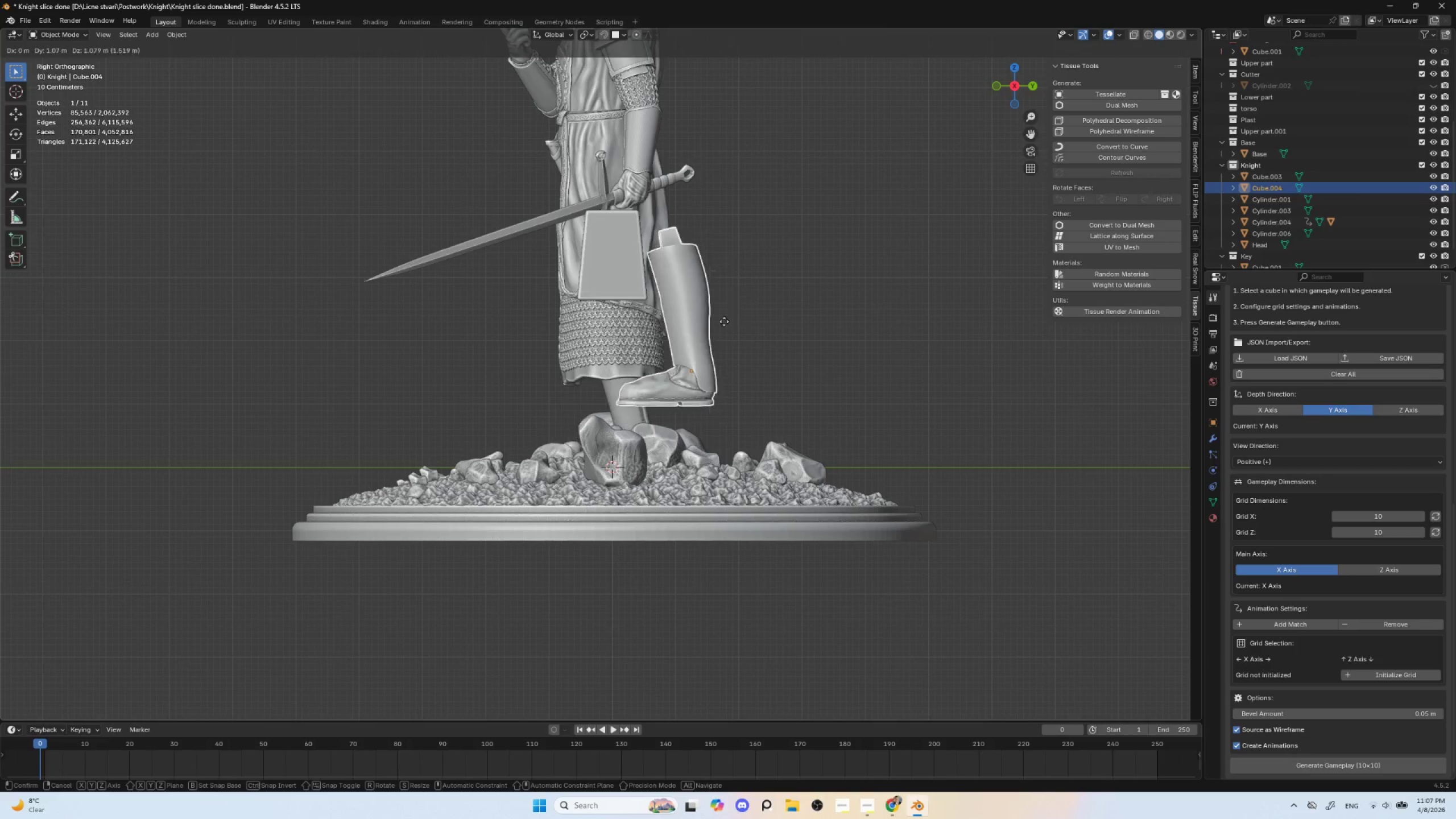 
key(Escape)
 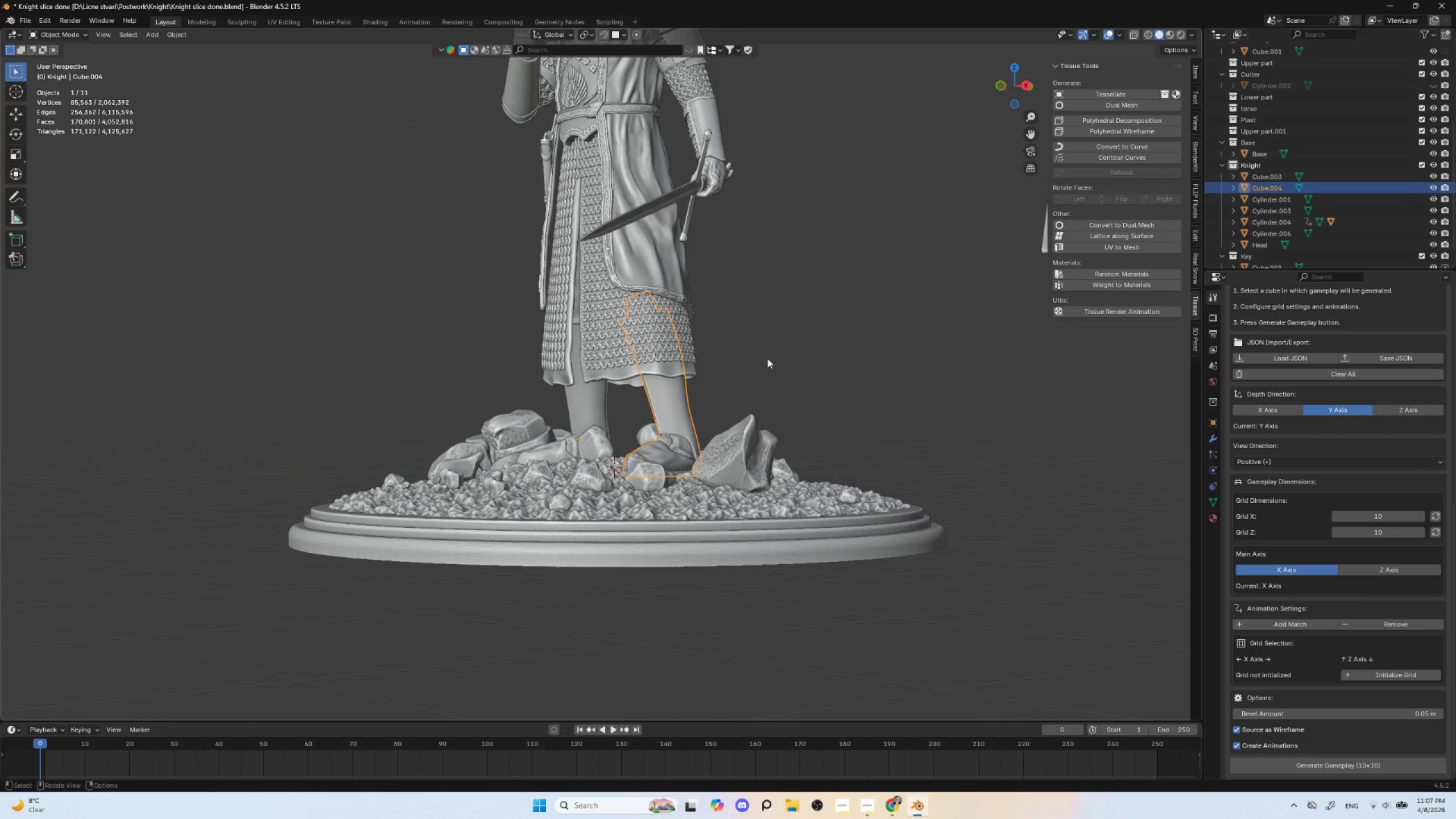 
left_click([607, 253])
 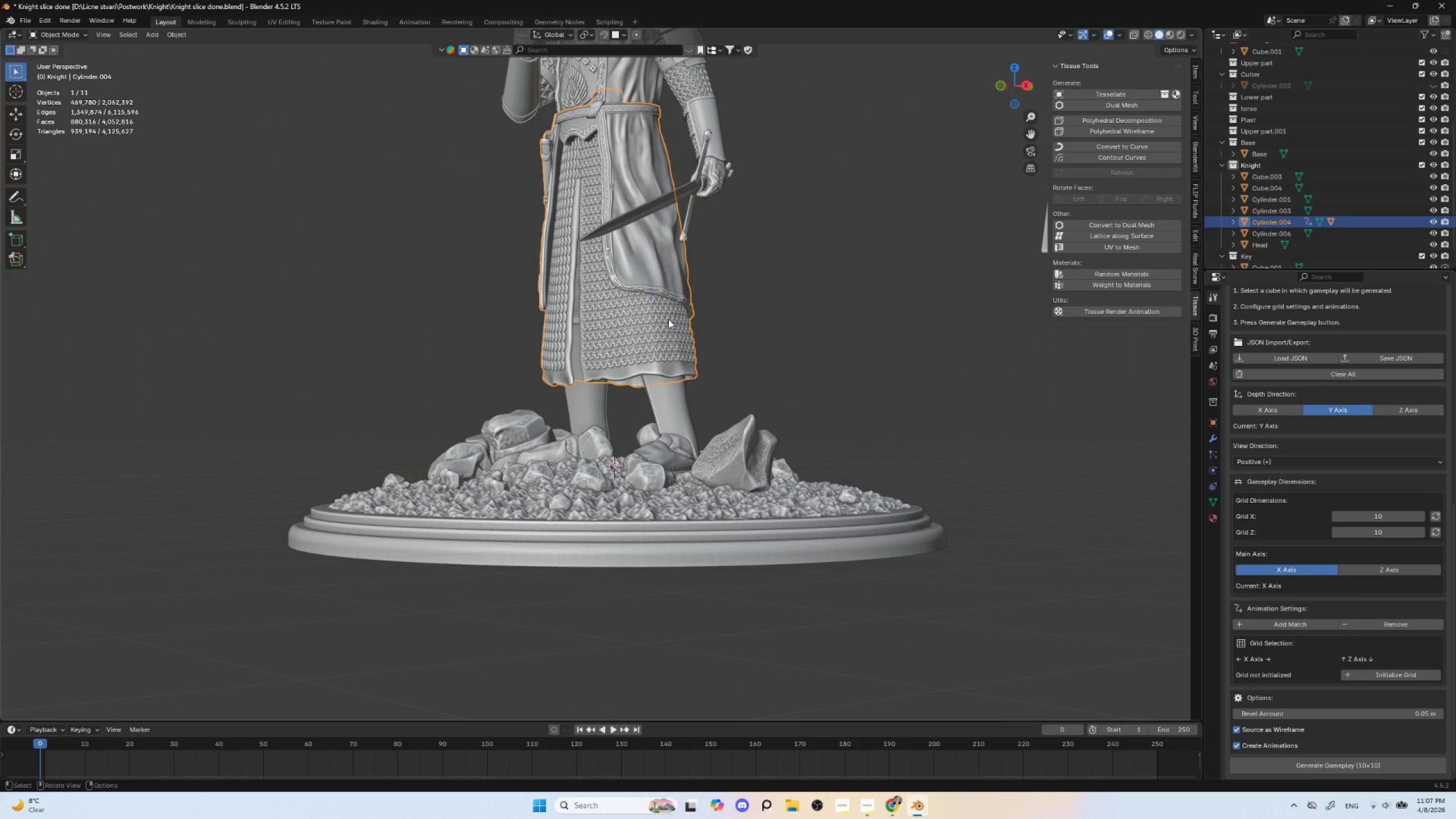 
key(G)
 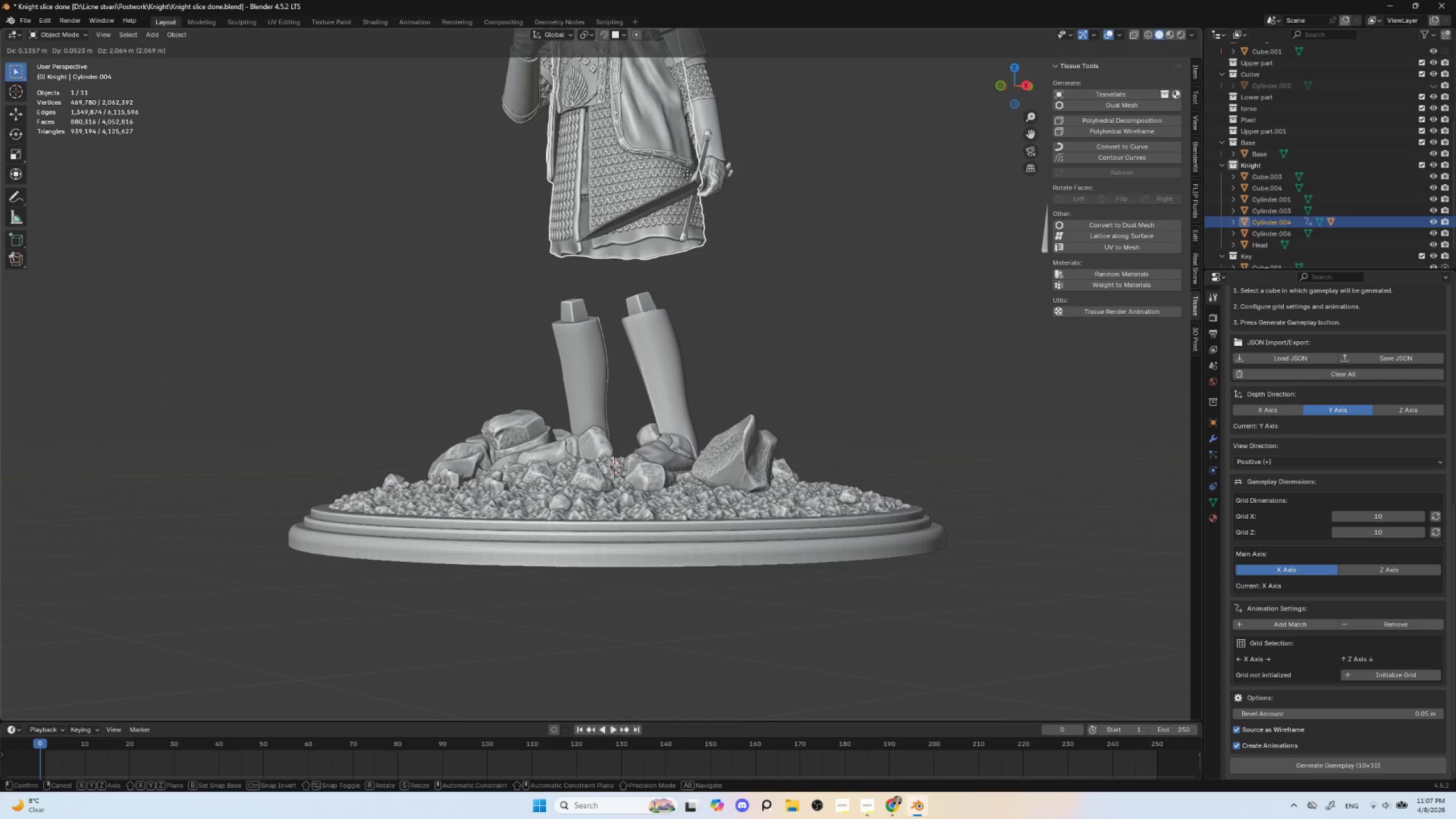 
key(Escape)
 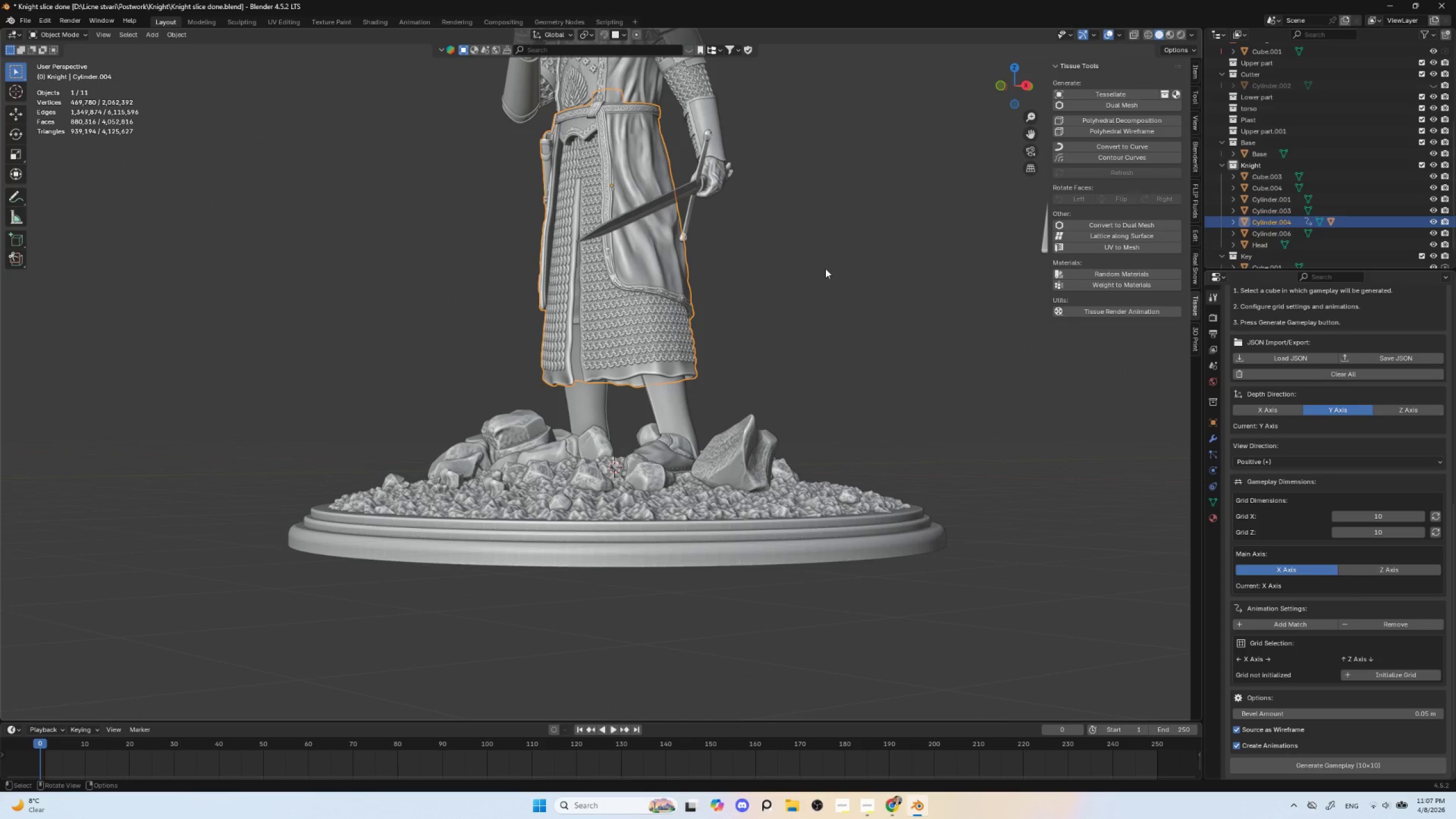 
left_click([825, 268])
 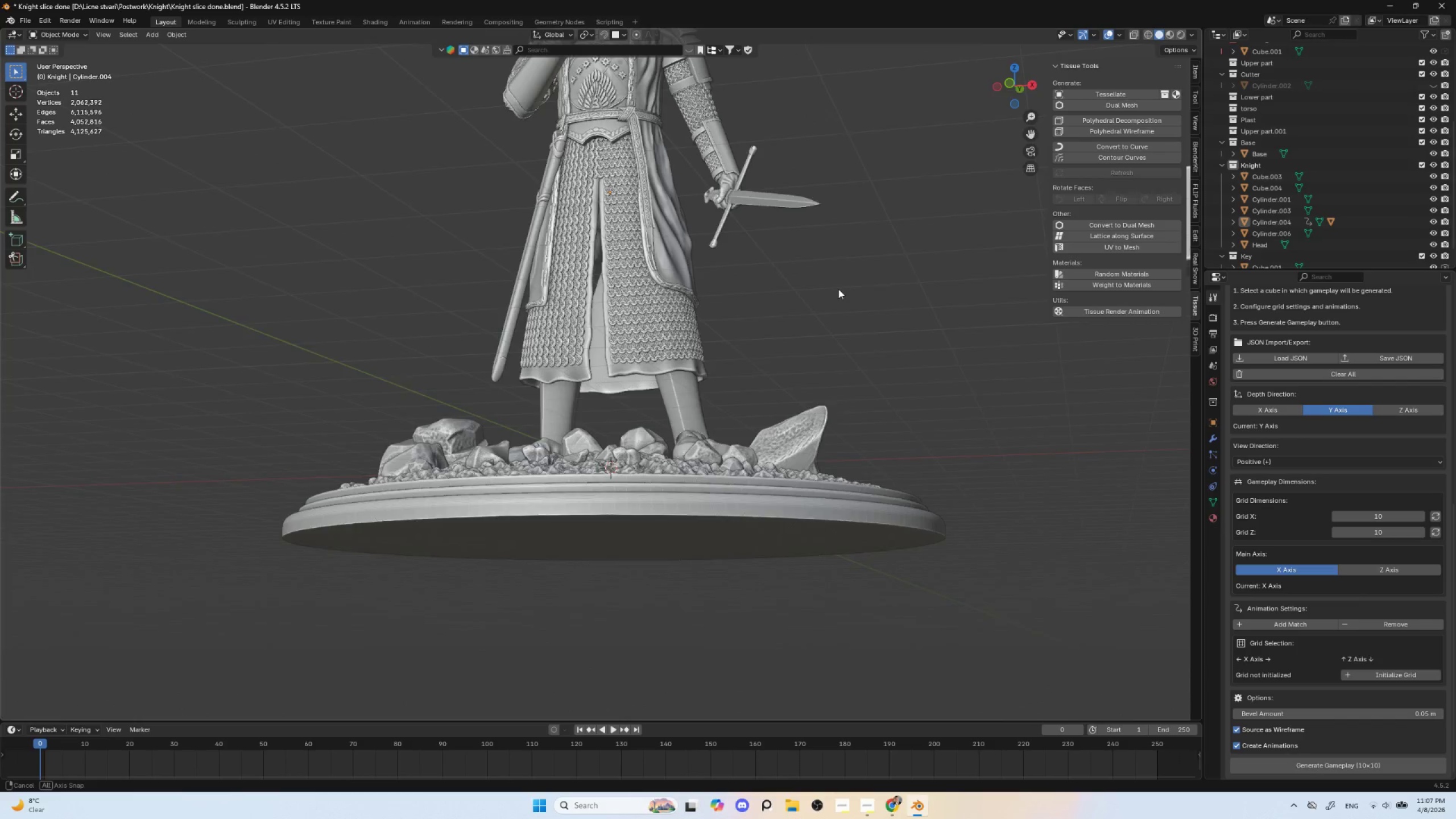 
hold_key(key=AltLeft, duration=0.39)
 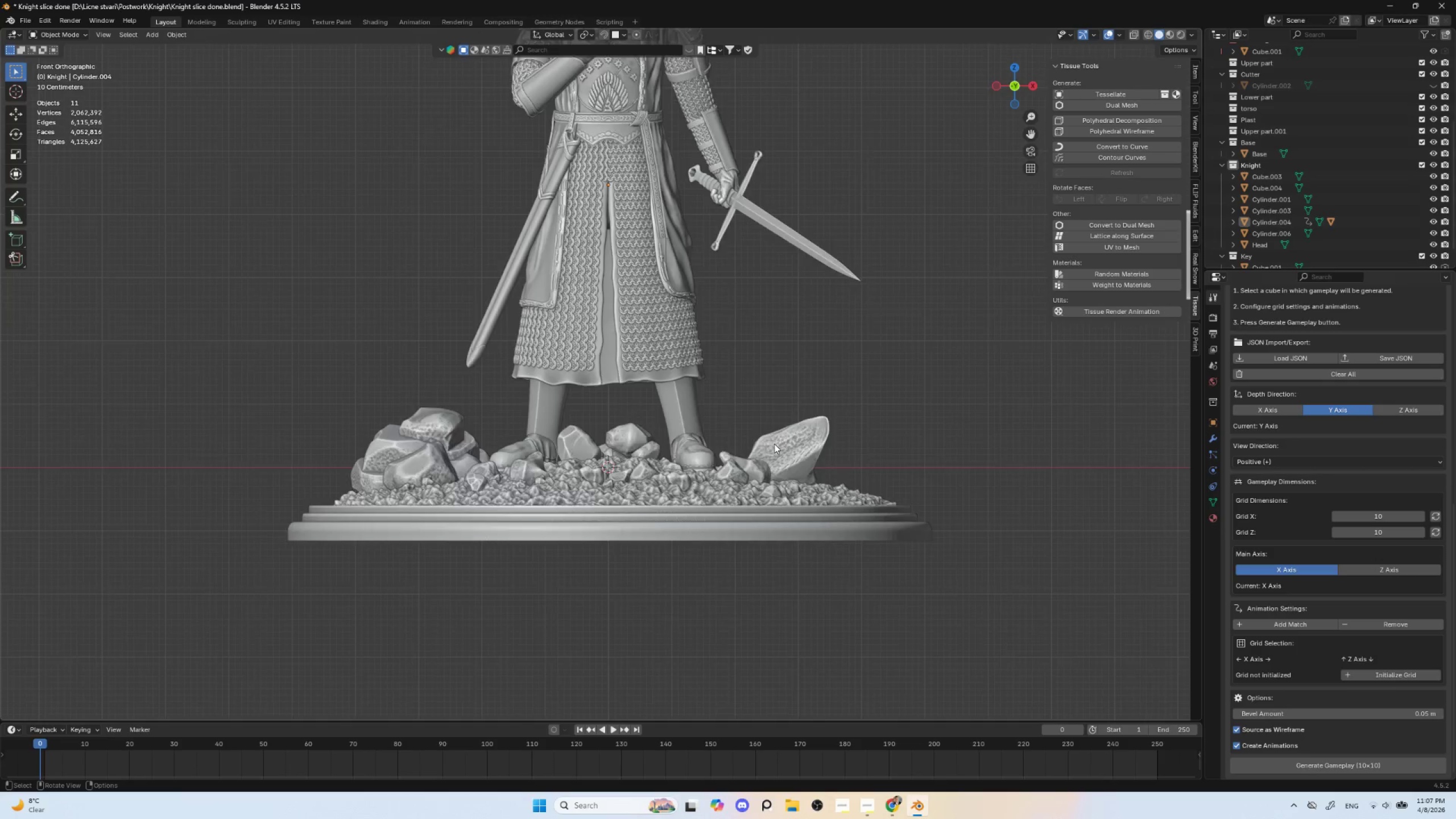 
scroll: coordinate [774, 443], scroll_direction: up, amount: 2.0
 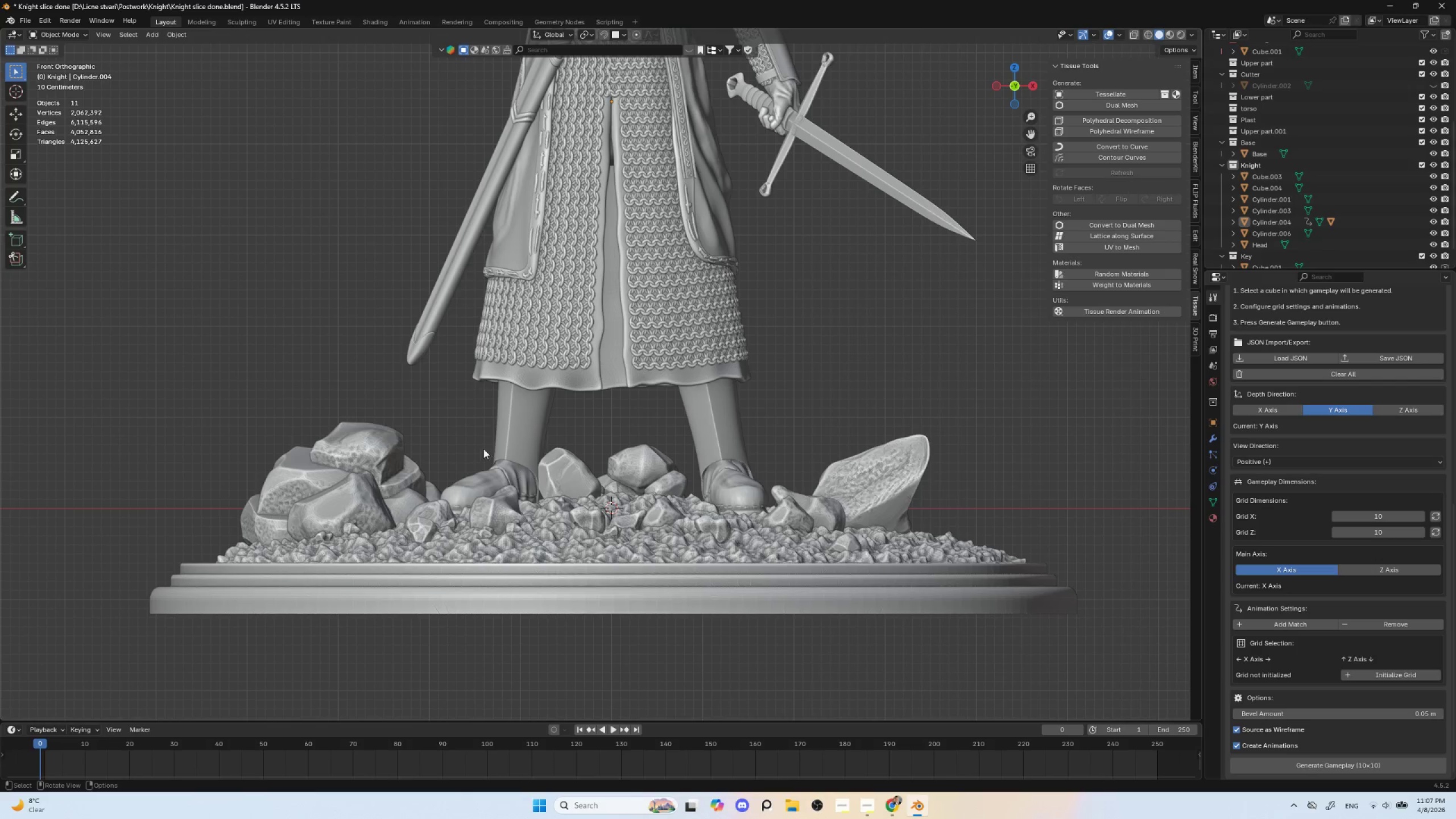 
scroll: coordinate [839, 418], scroll_direction: down, amount: 6.0
 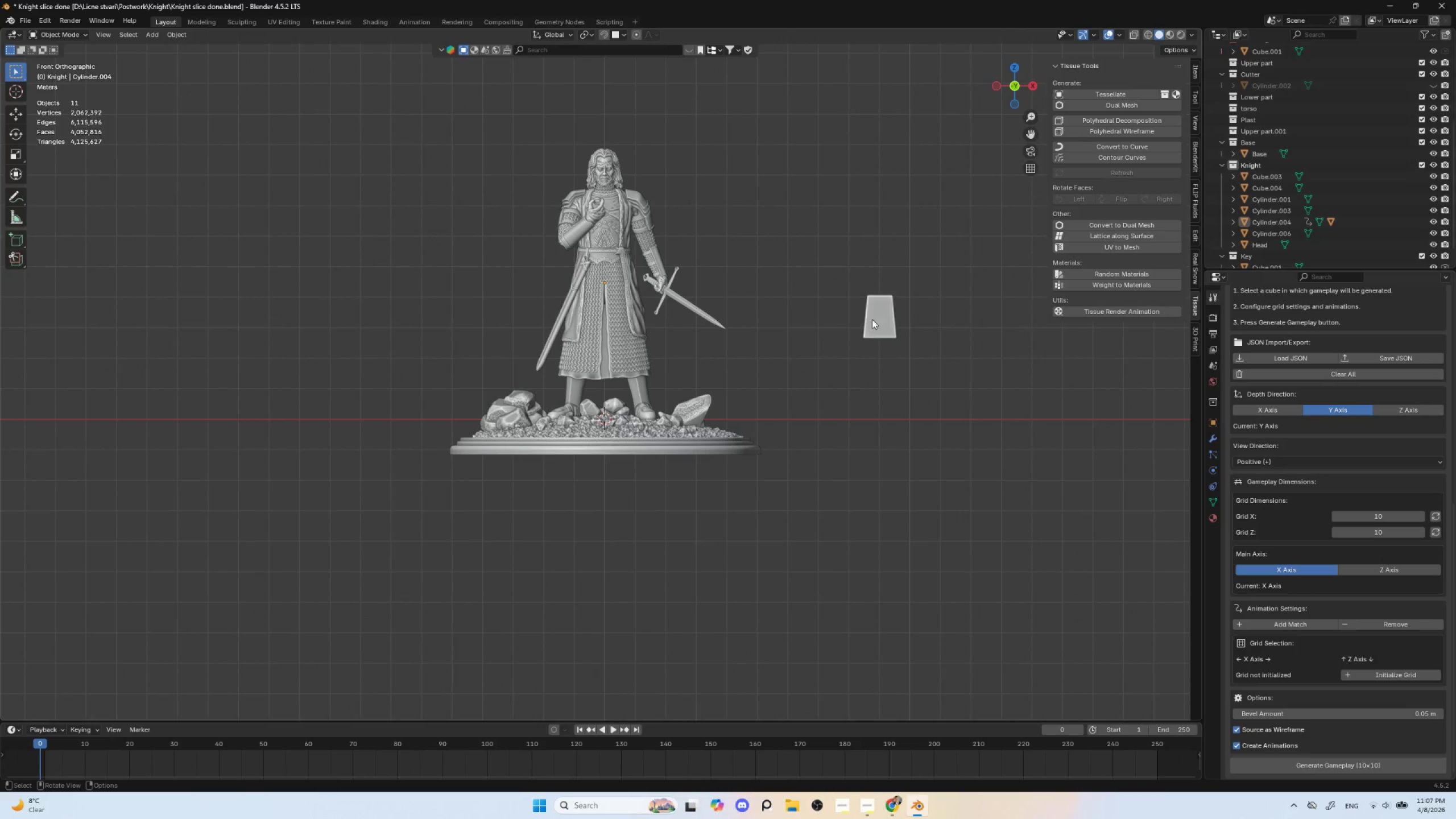 
left_click([879, 302])
 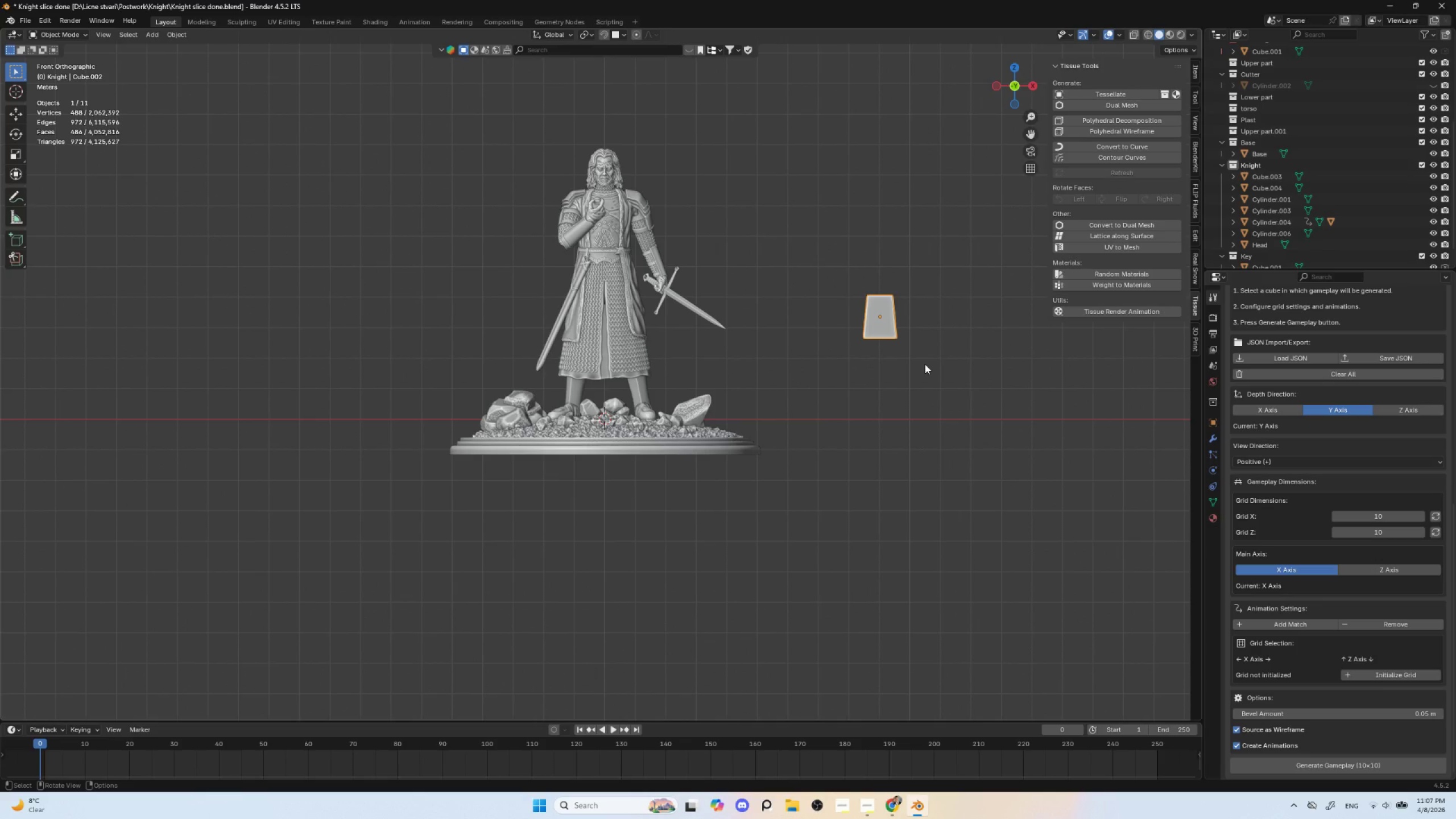 
scroll: coordinate [925, 364], scroll_direction: up, amount: 2.0
 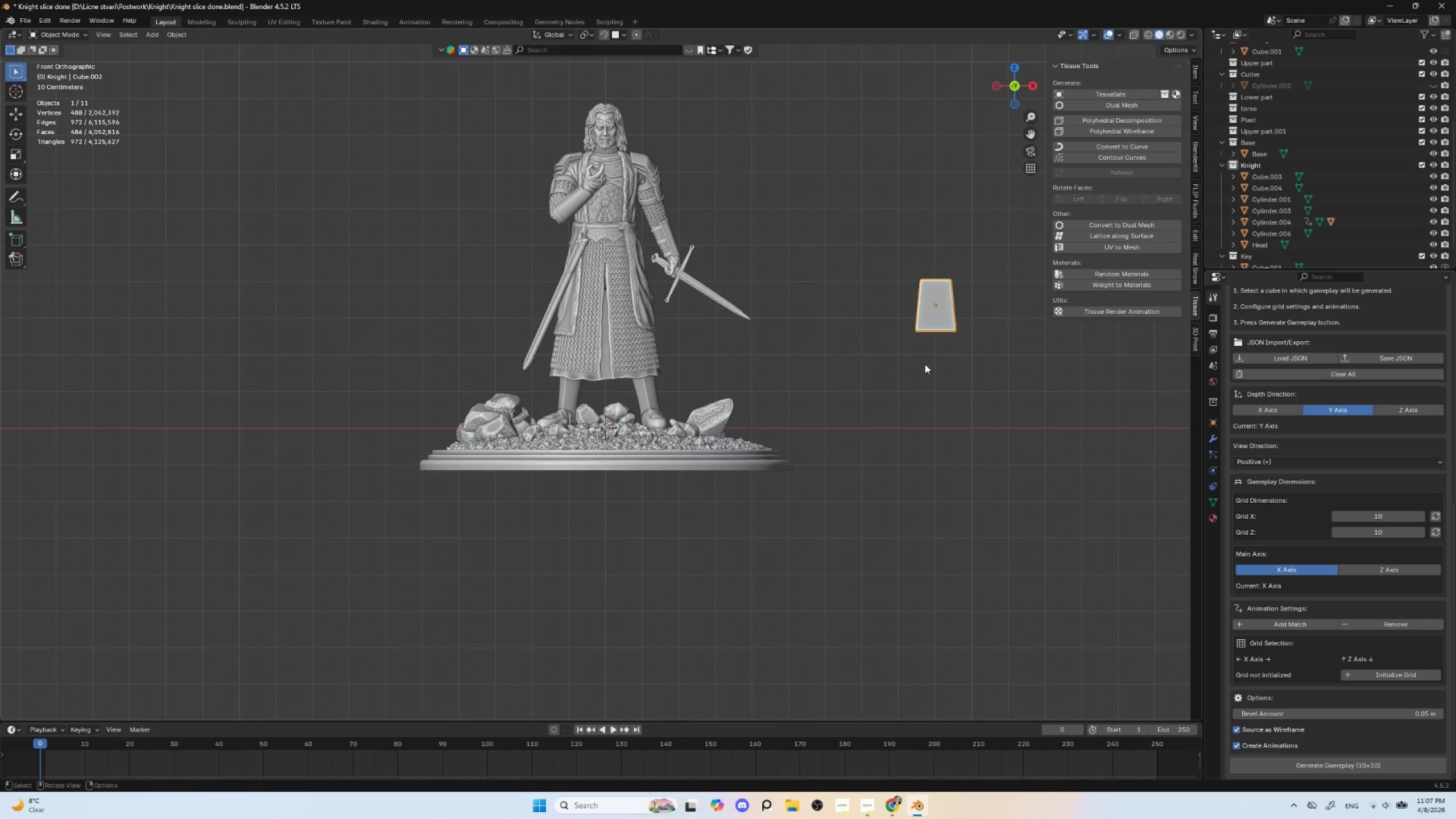 
key(Shift+D)
 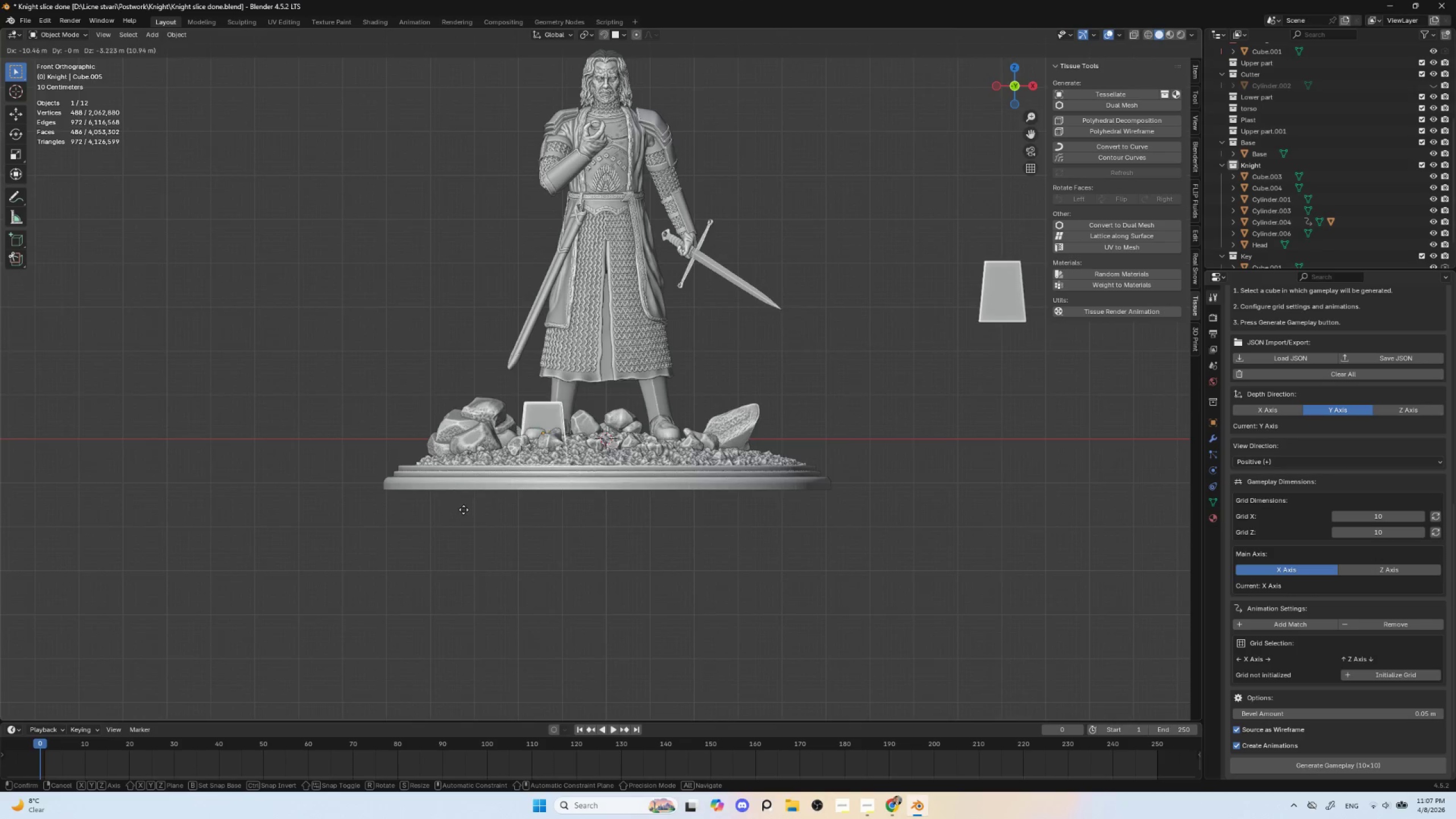 
left_click([464, 511])
 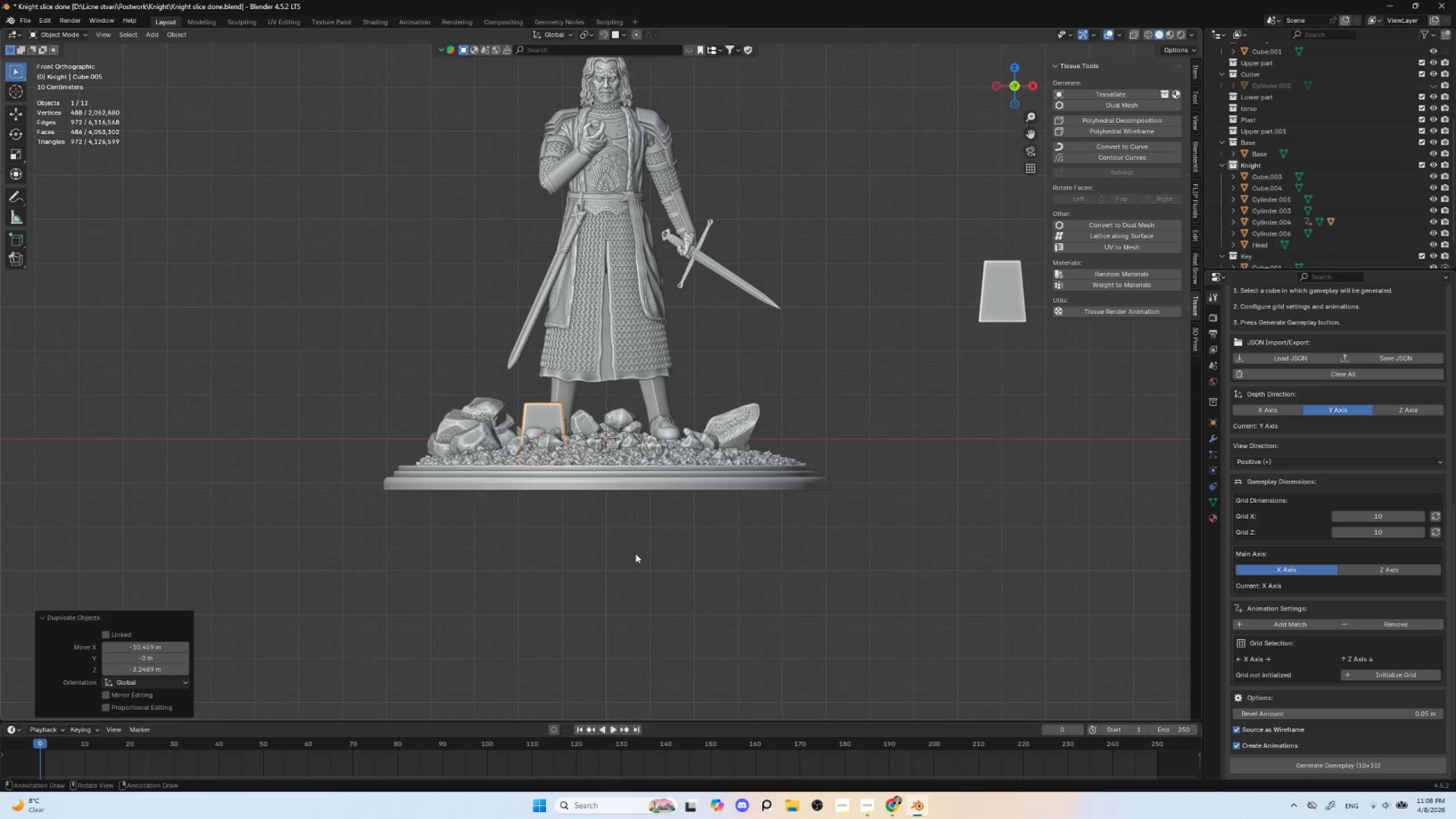 
key(S)
 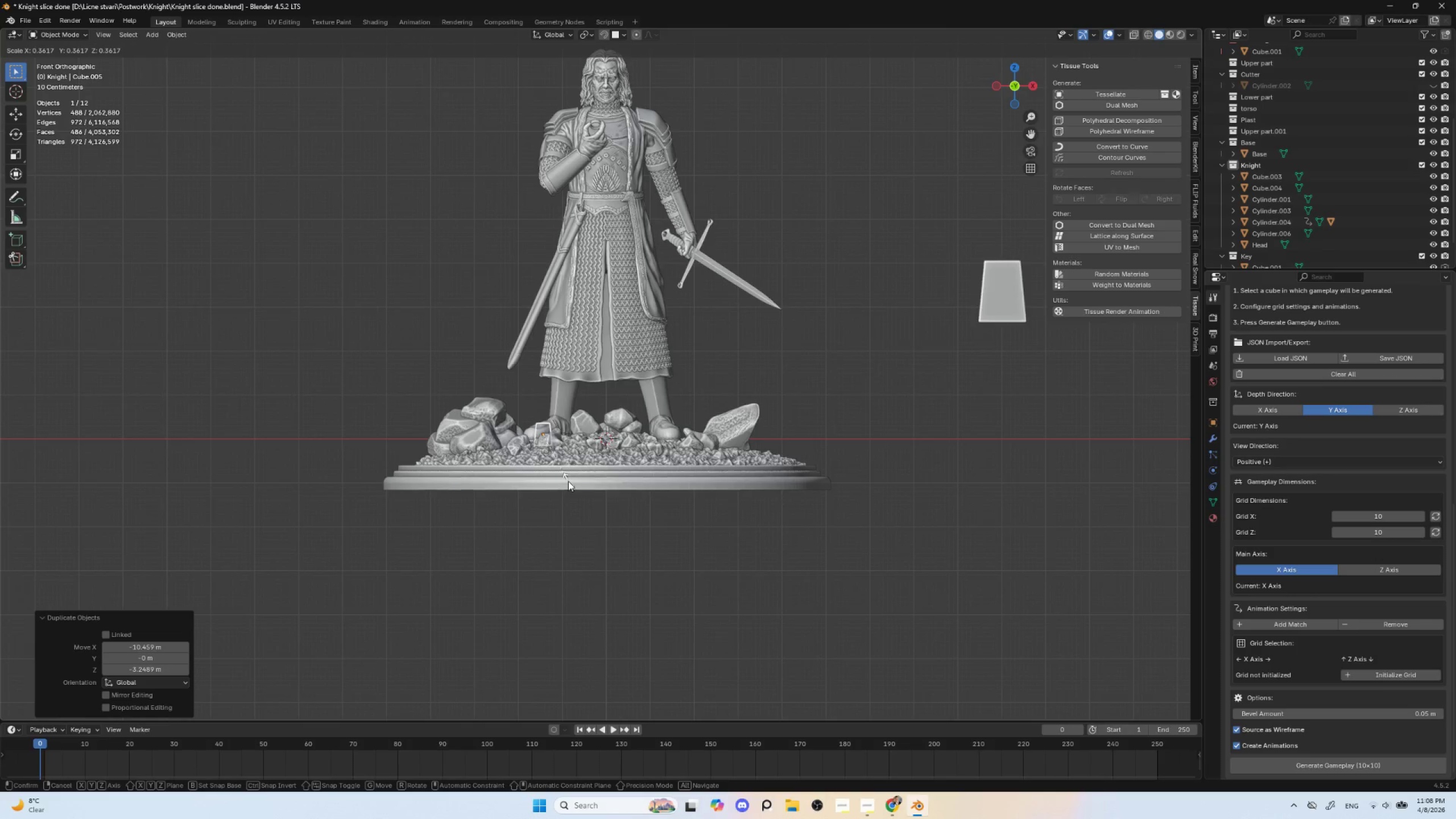 
left_click([568, 481])
 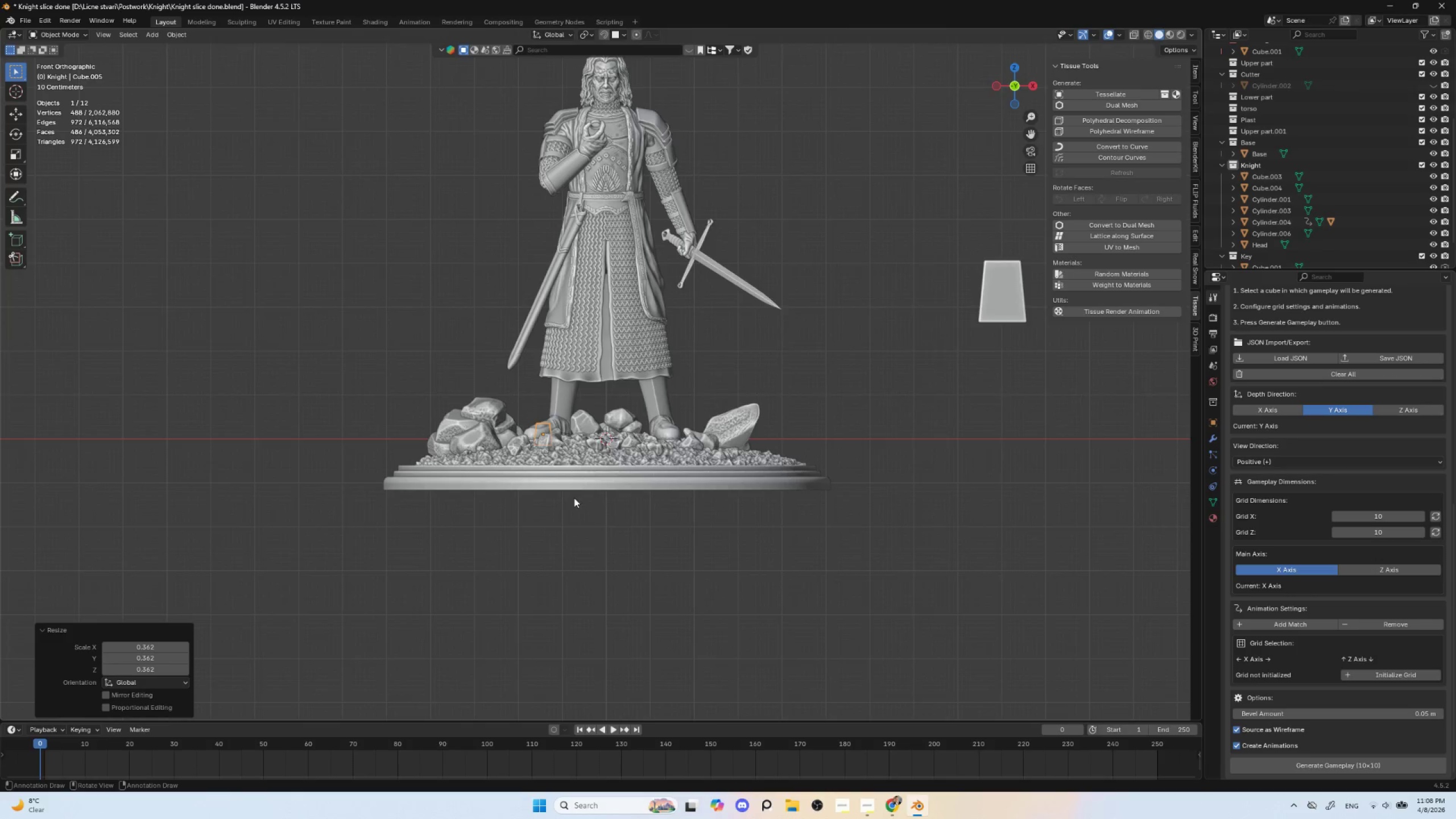 
hold_key(key=ShiftLeft, duration=0.45)
 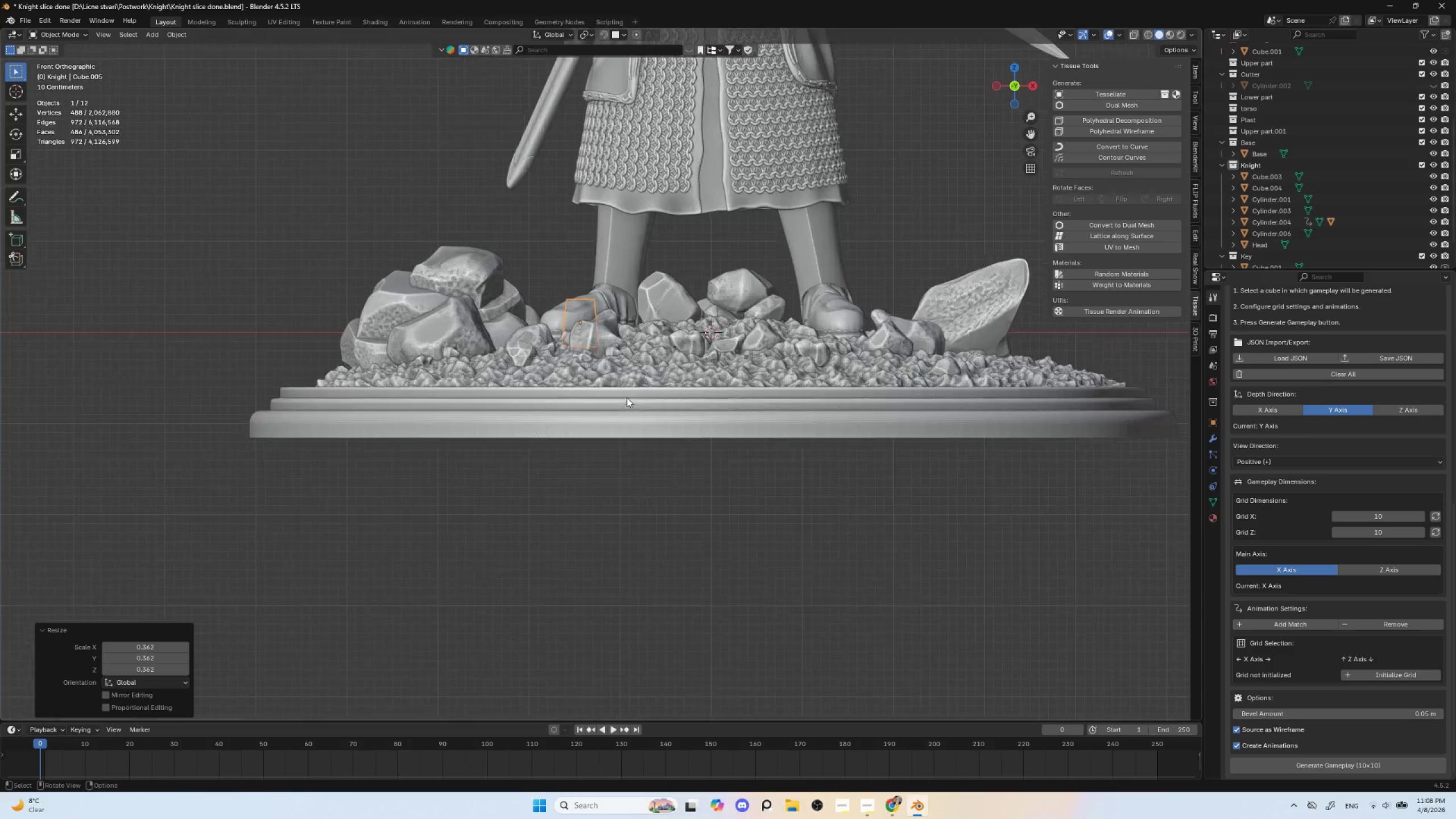 
scroll: coordinate [627, 398], scroll_direction: up, amount: 6.0
 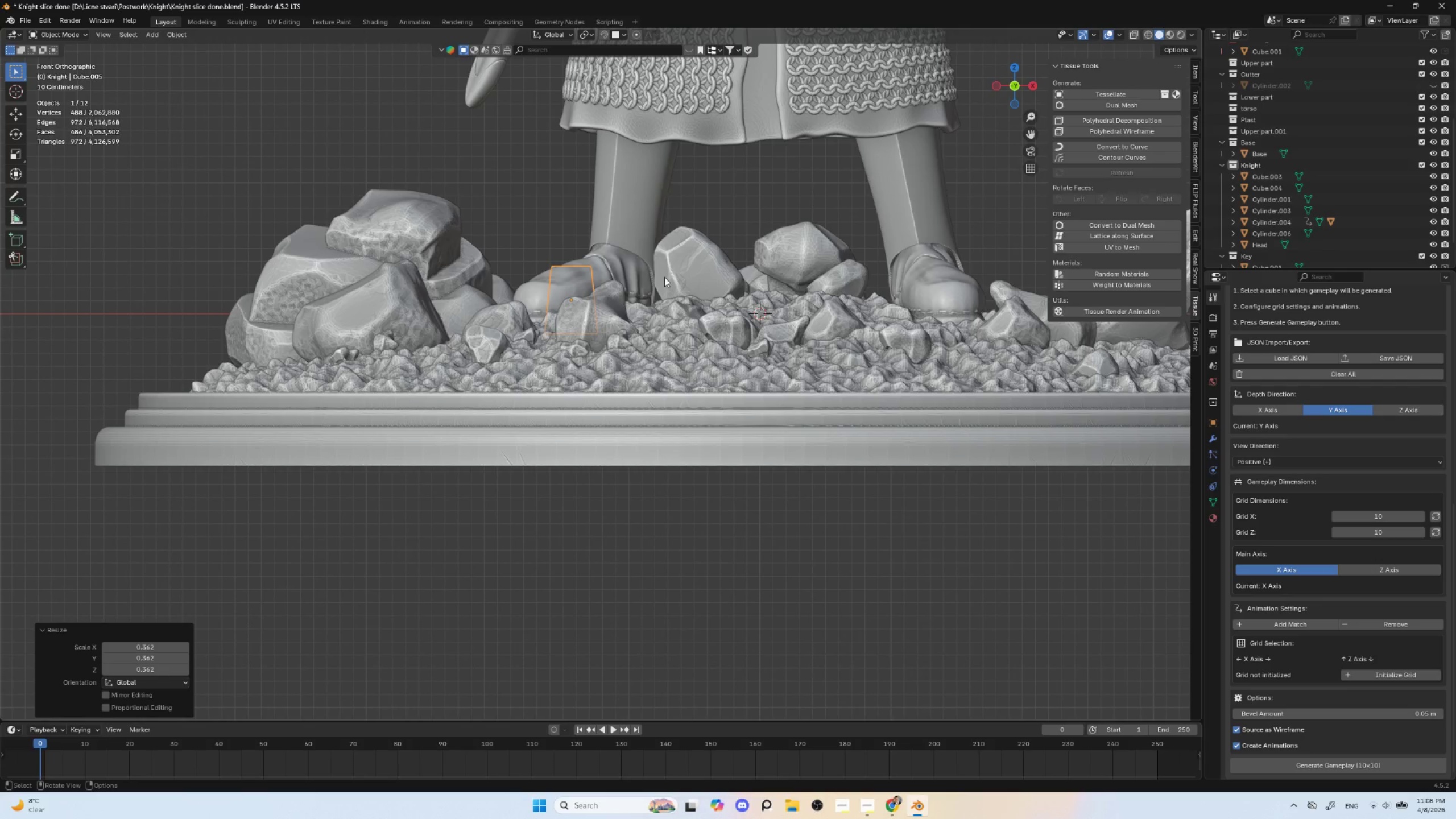 
type(ry)
 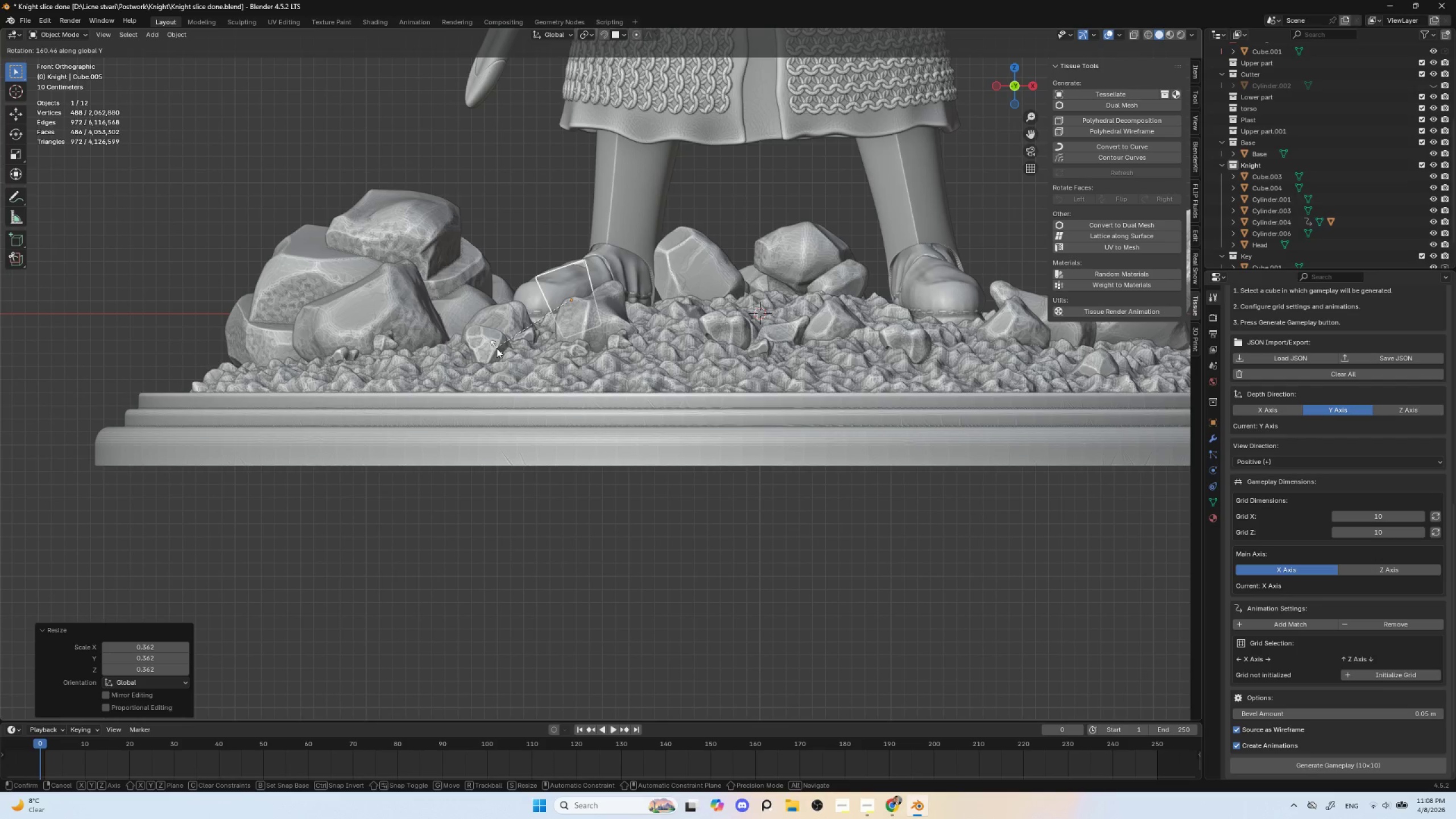 
type(180)
 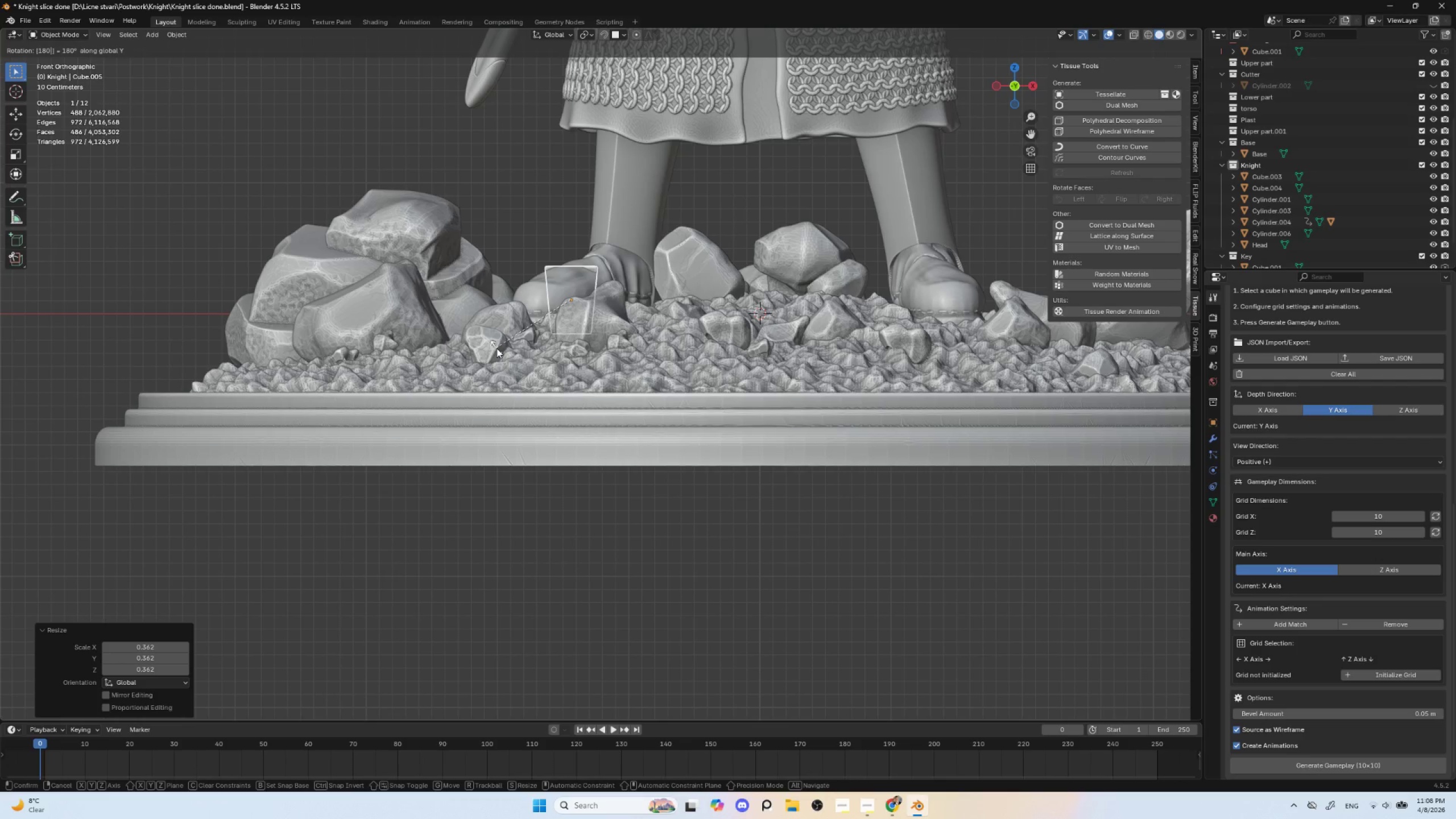 
left_click([497, 348])
 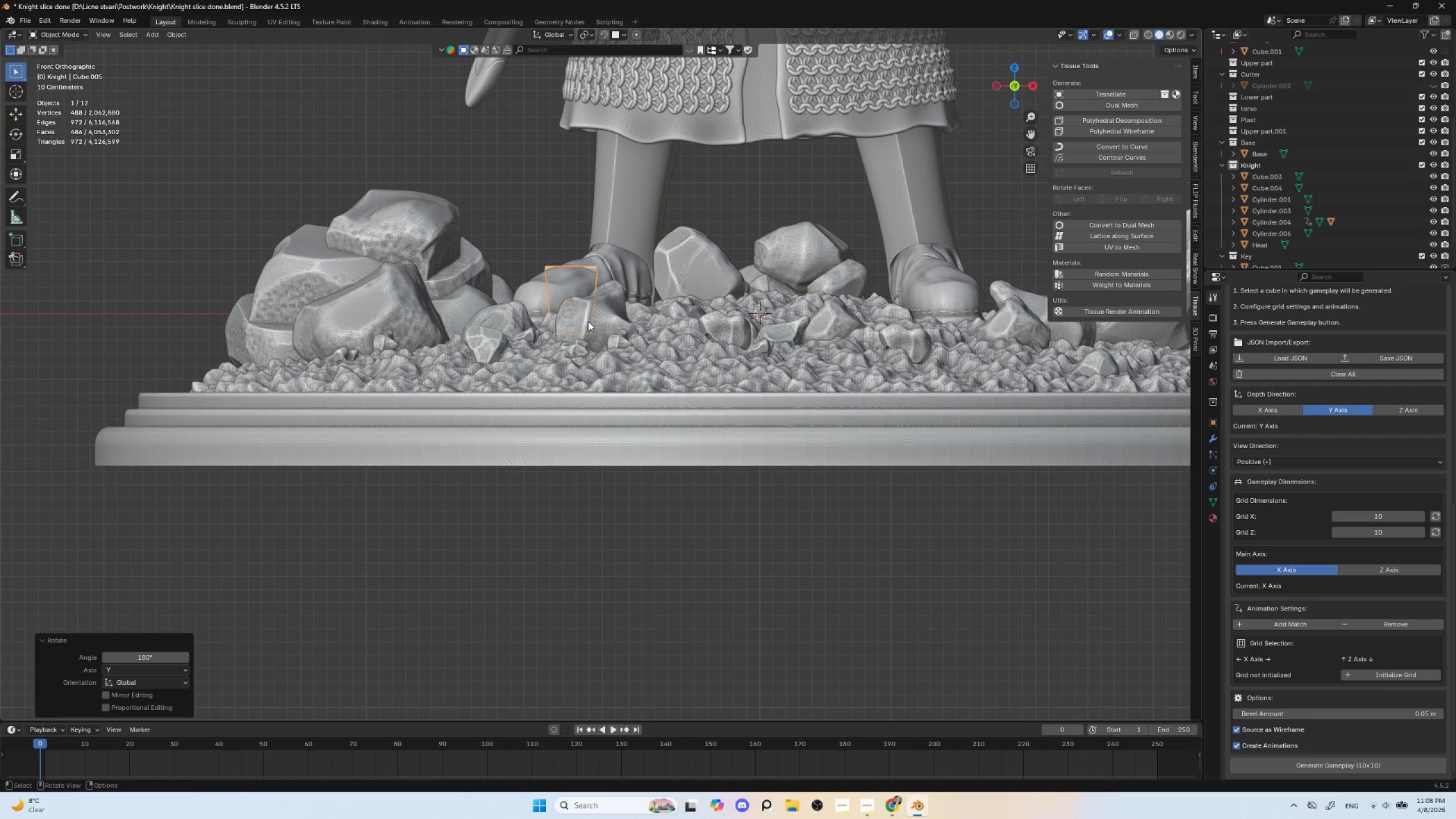 
key(G)
 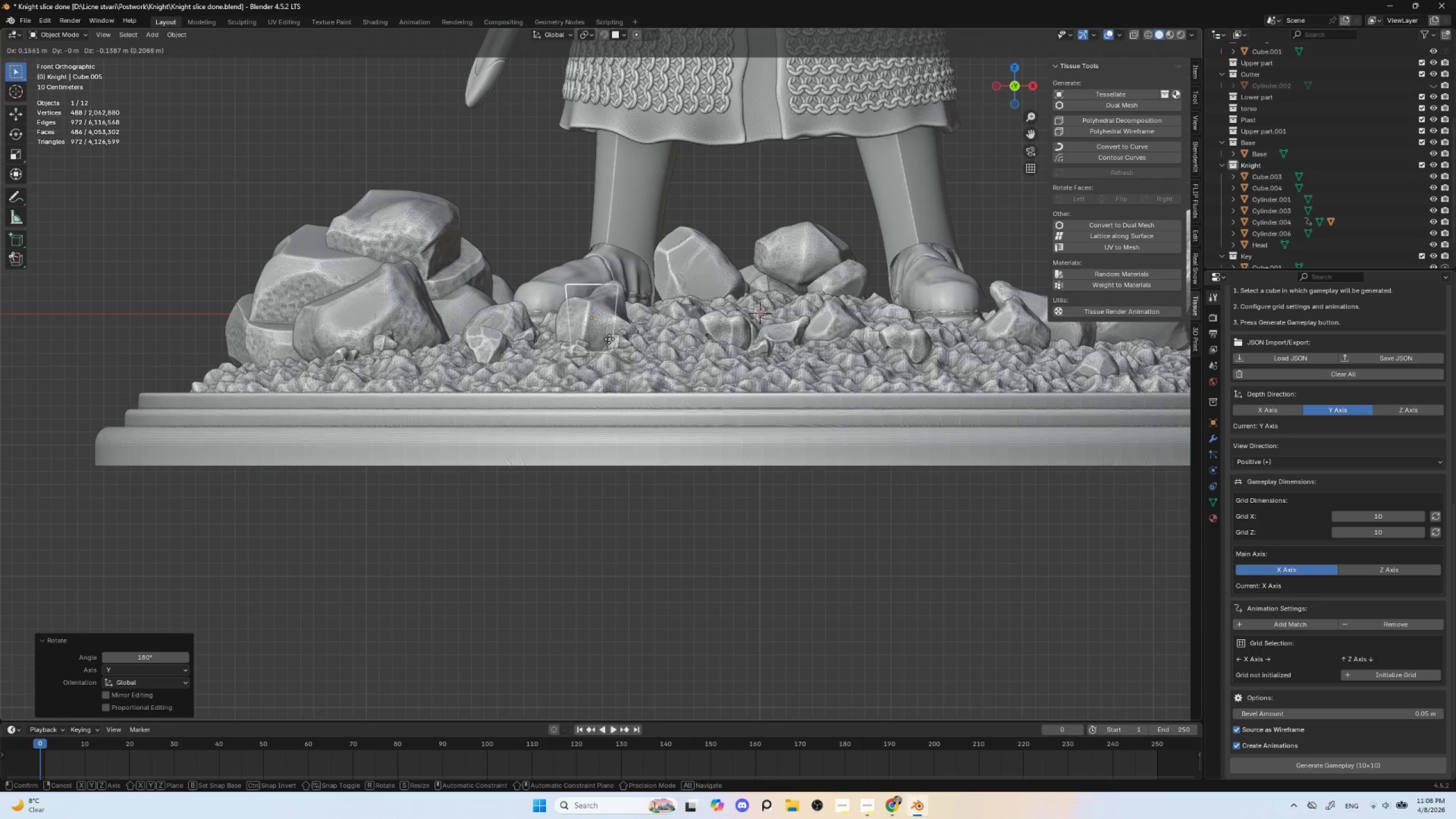 
left_click([609, 339])
 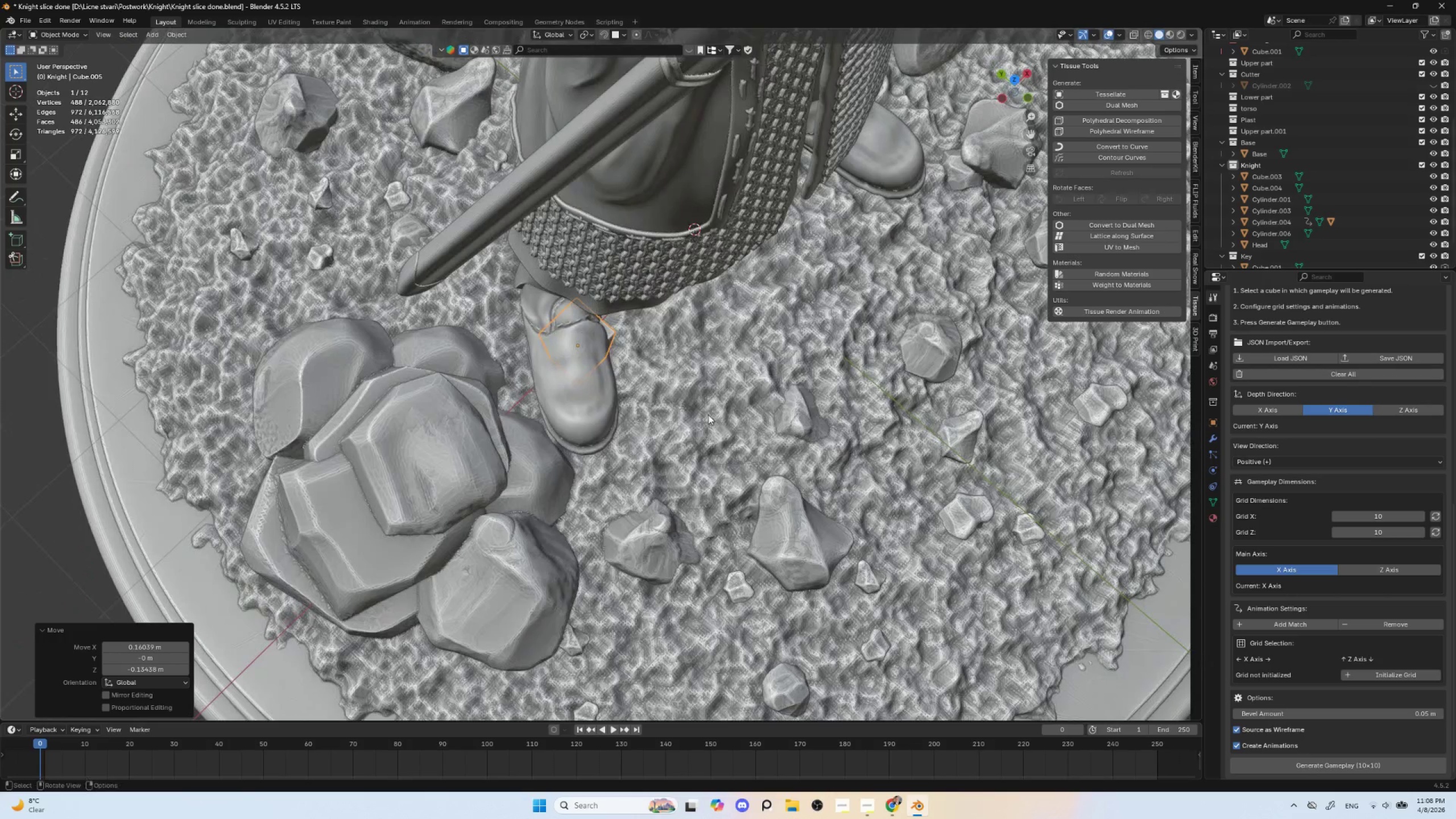 
type(rz)
 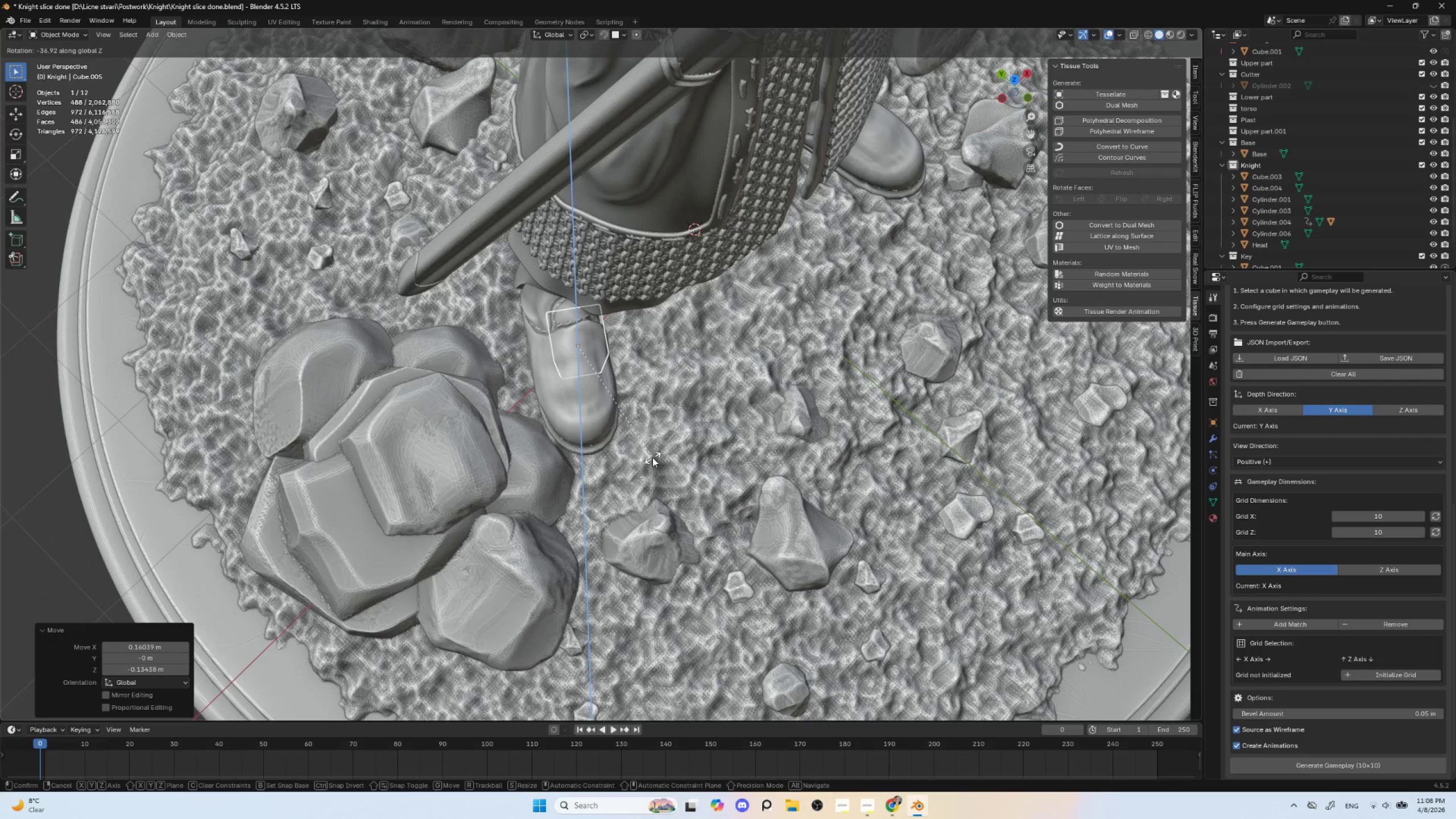 
left_click([652, 457])
 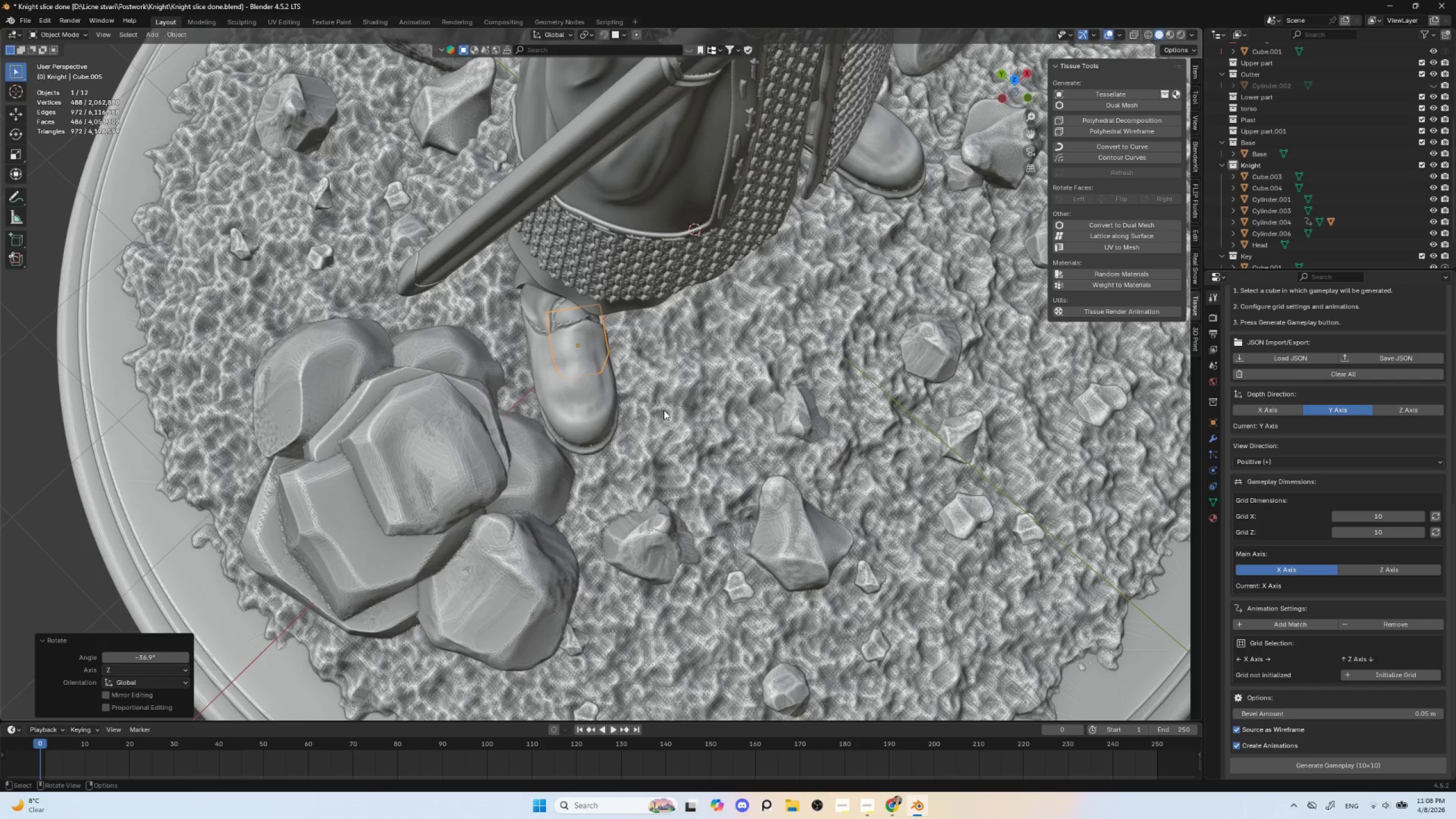 
key(G)
 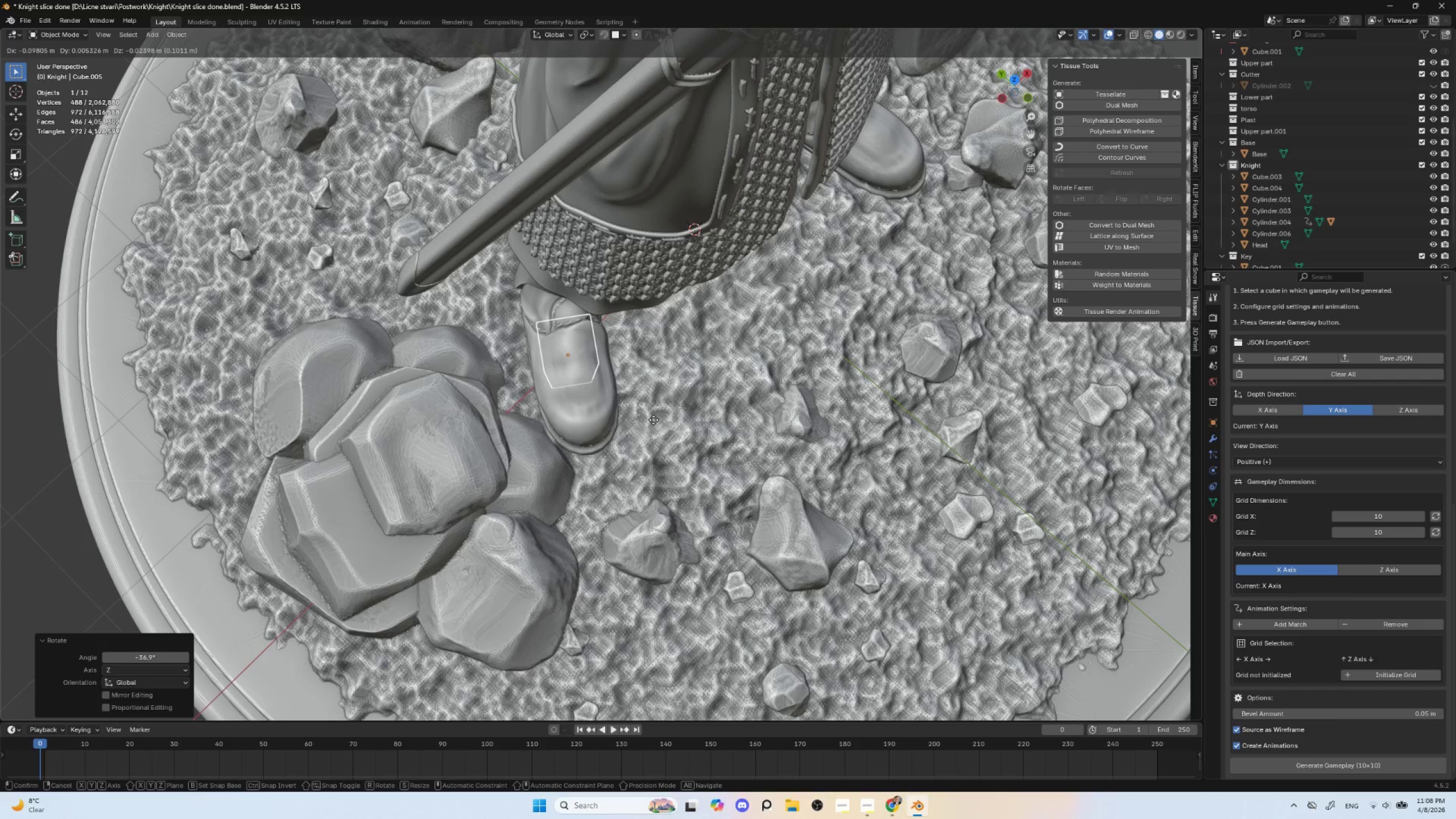 
left_click([654, 420])
 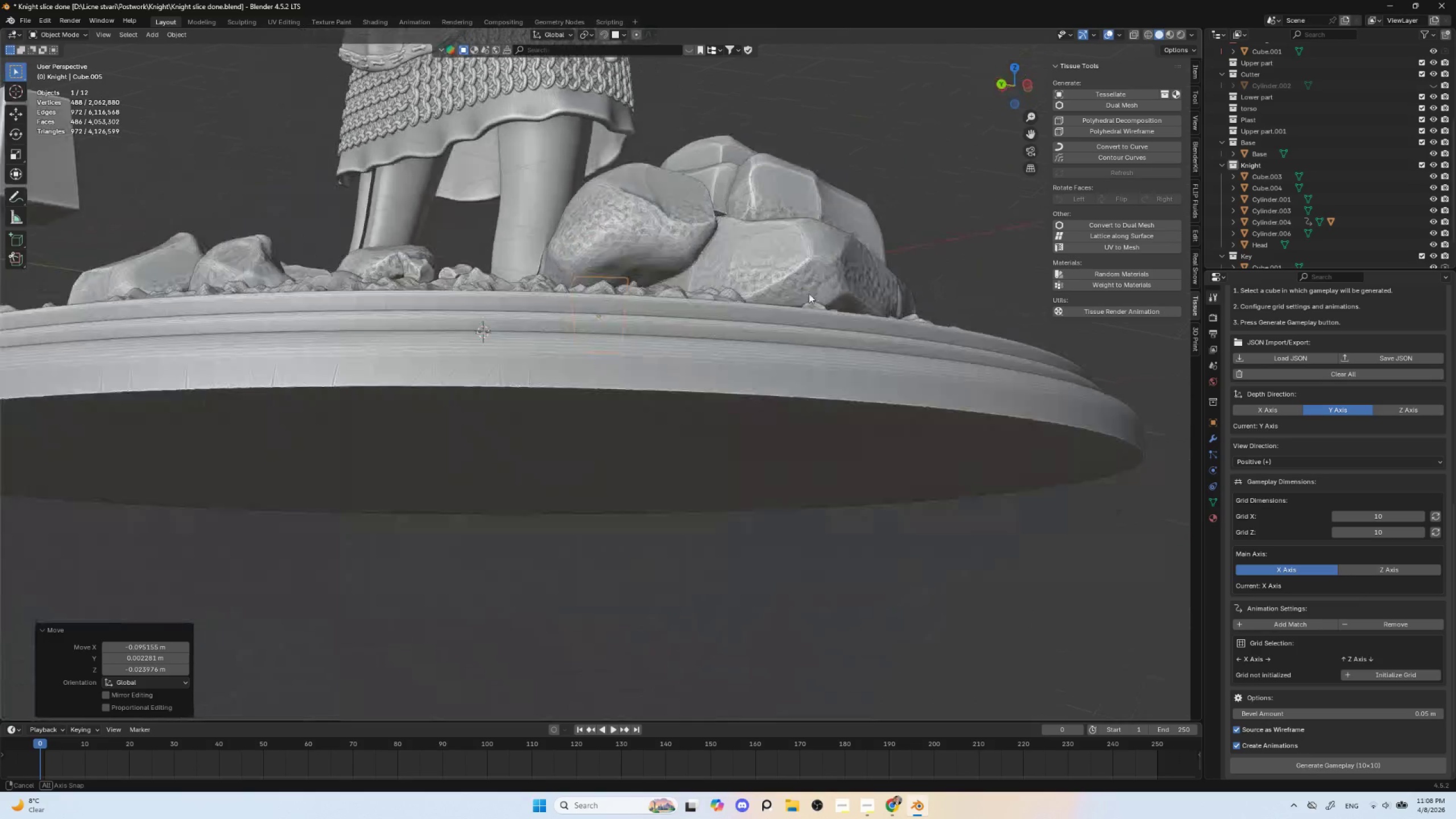 
hold_key(key=AltLeft, duration=1.5)
 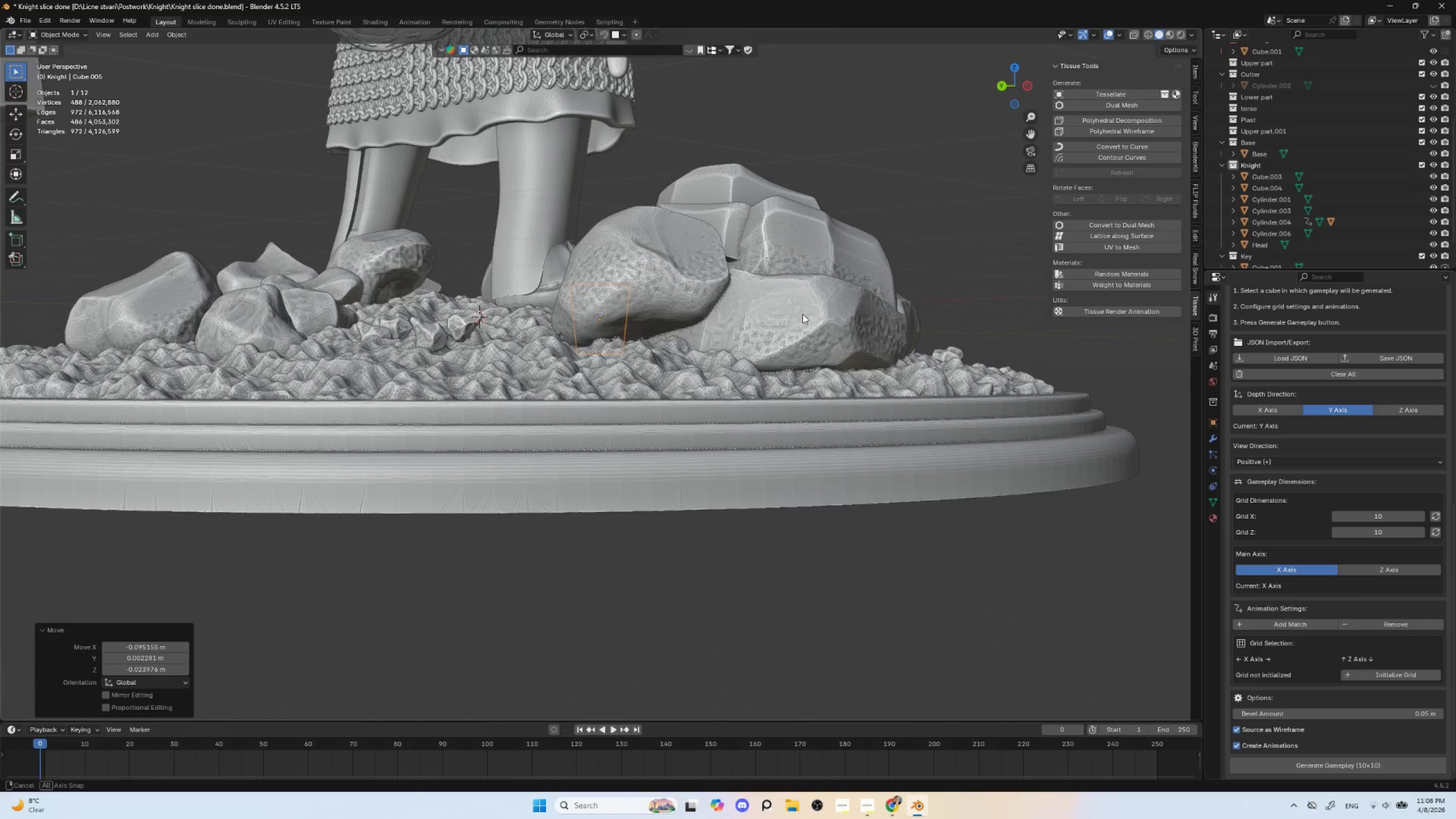 
key(Alt+AltLeft)
 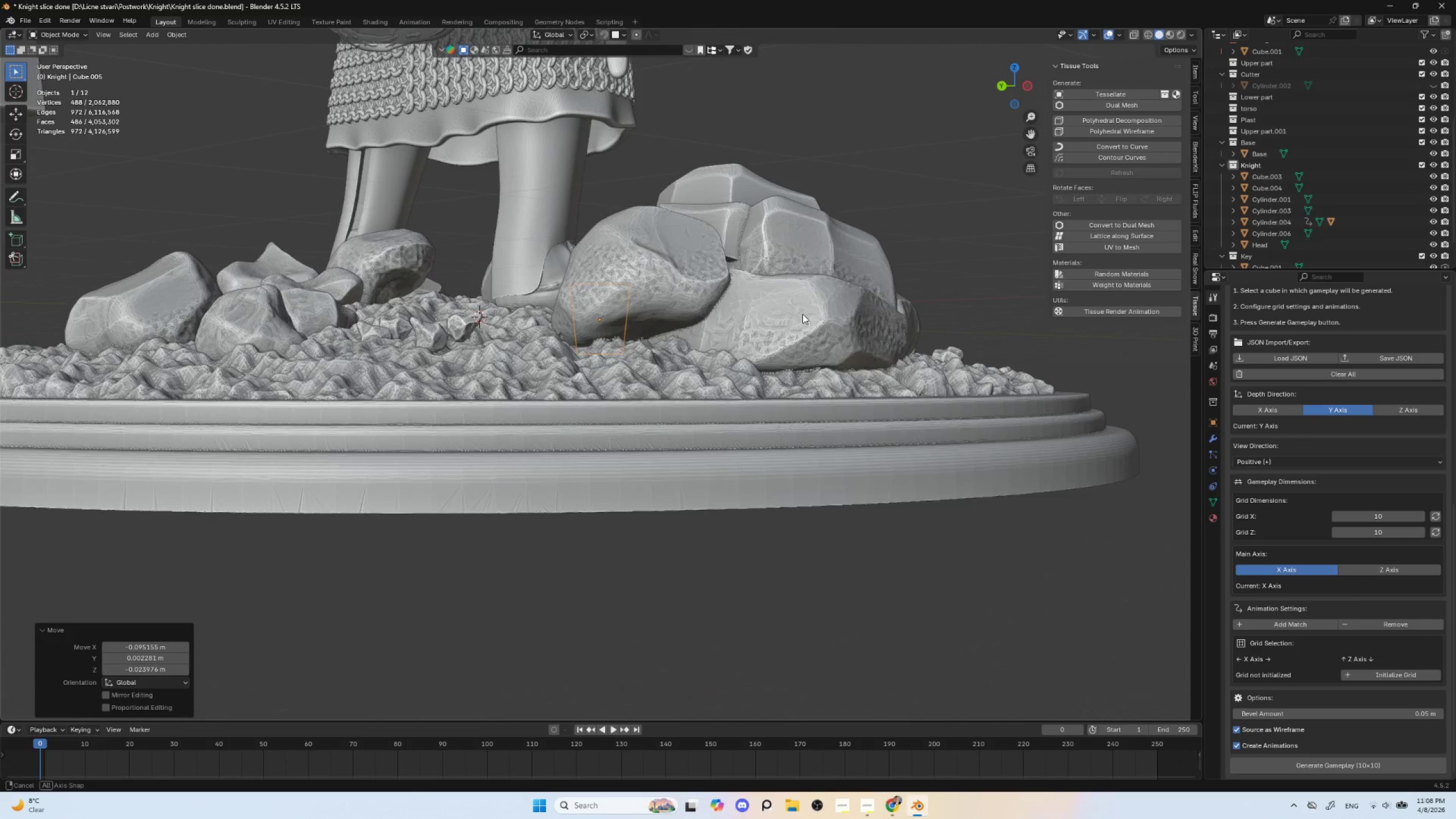 
key(Alt+AltLeft)
 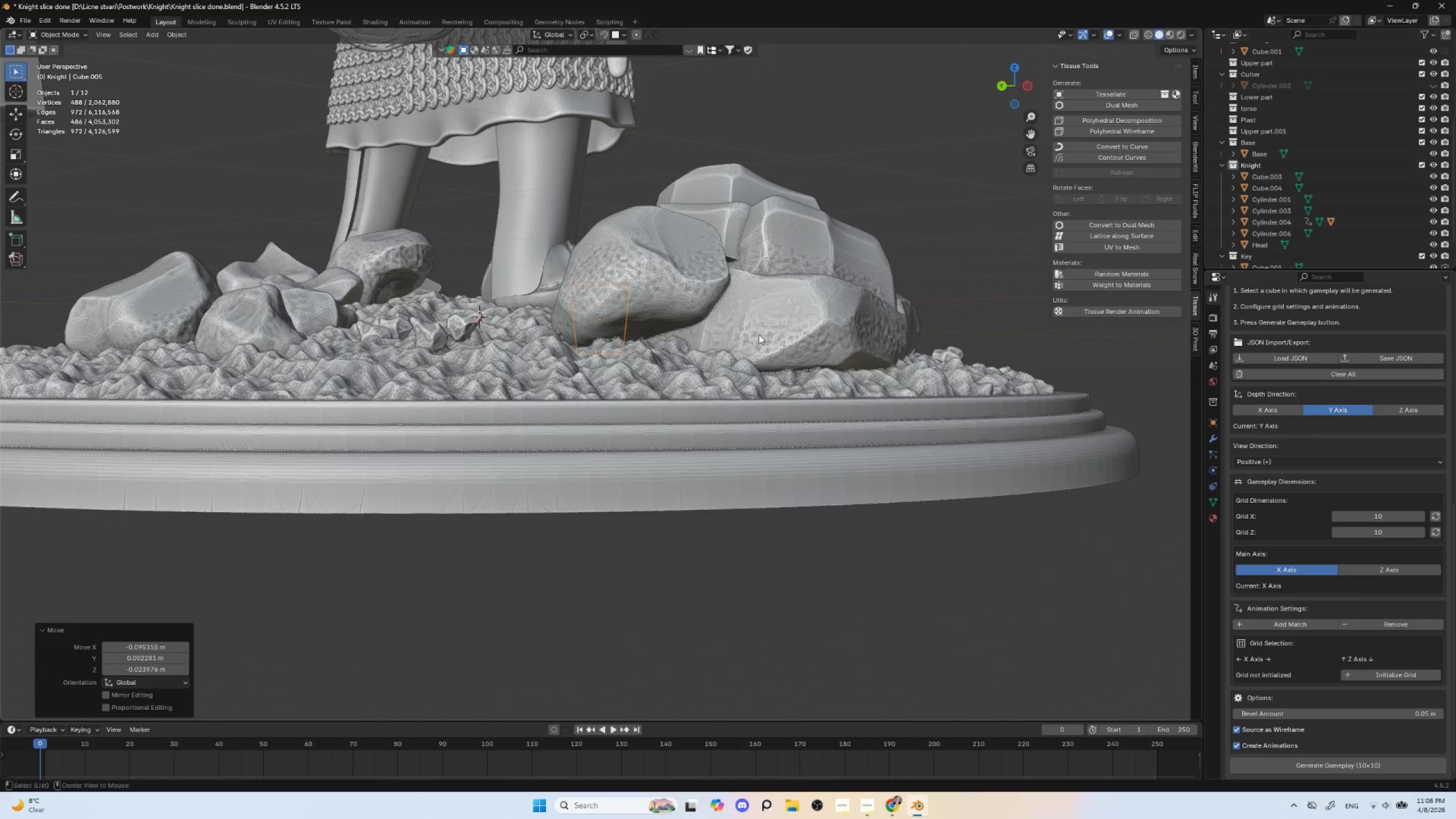 
key(Alt+AltLeft)
 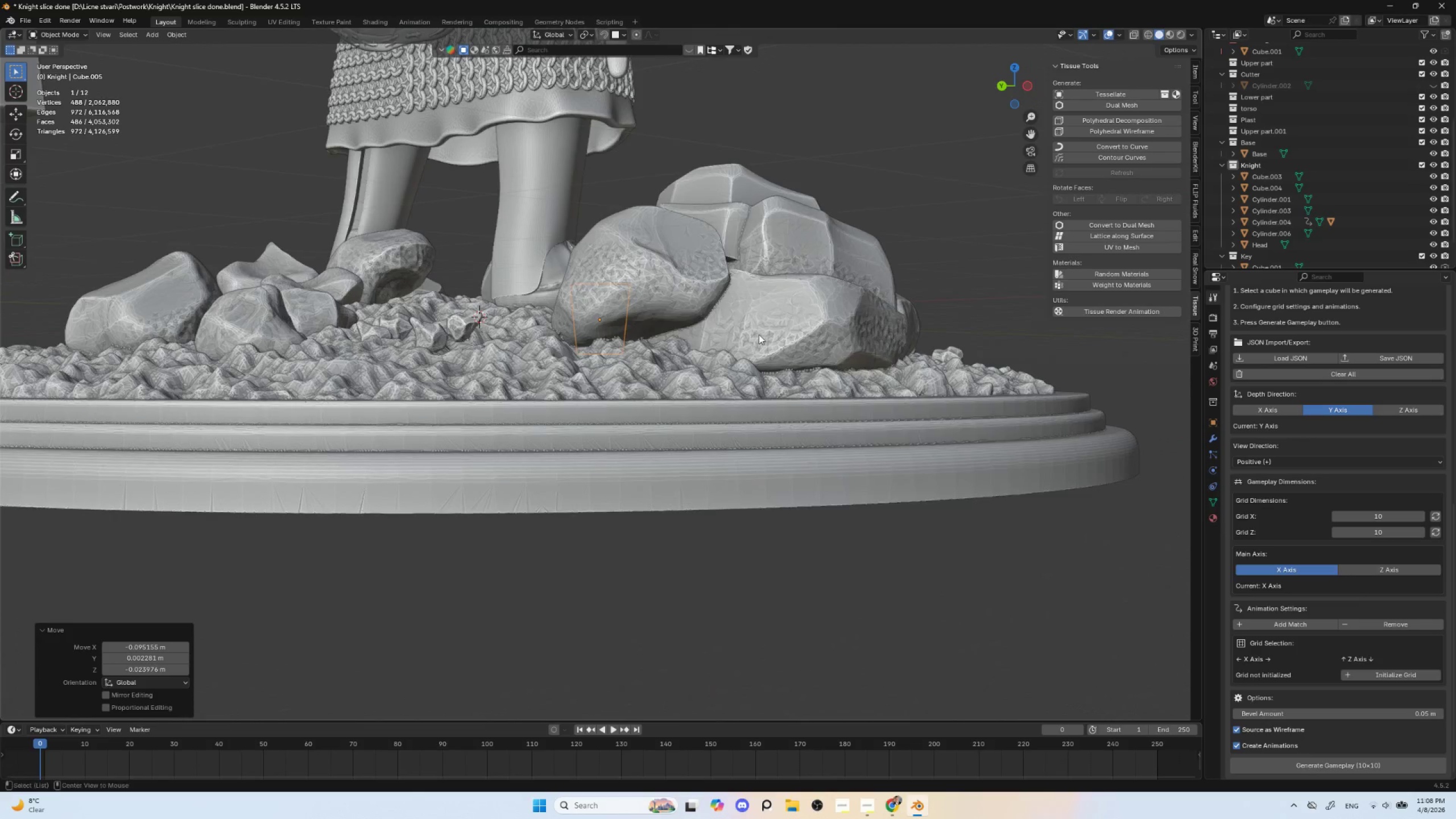 
key(Alt+AltLeft)
 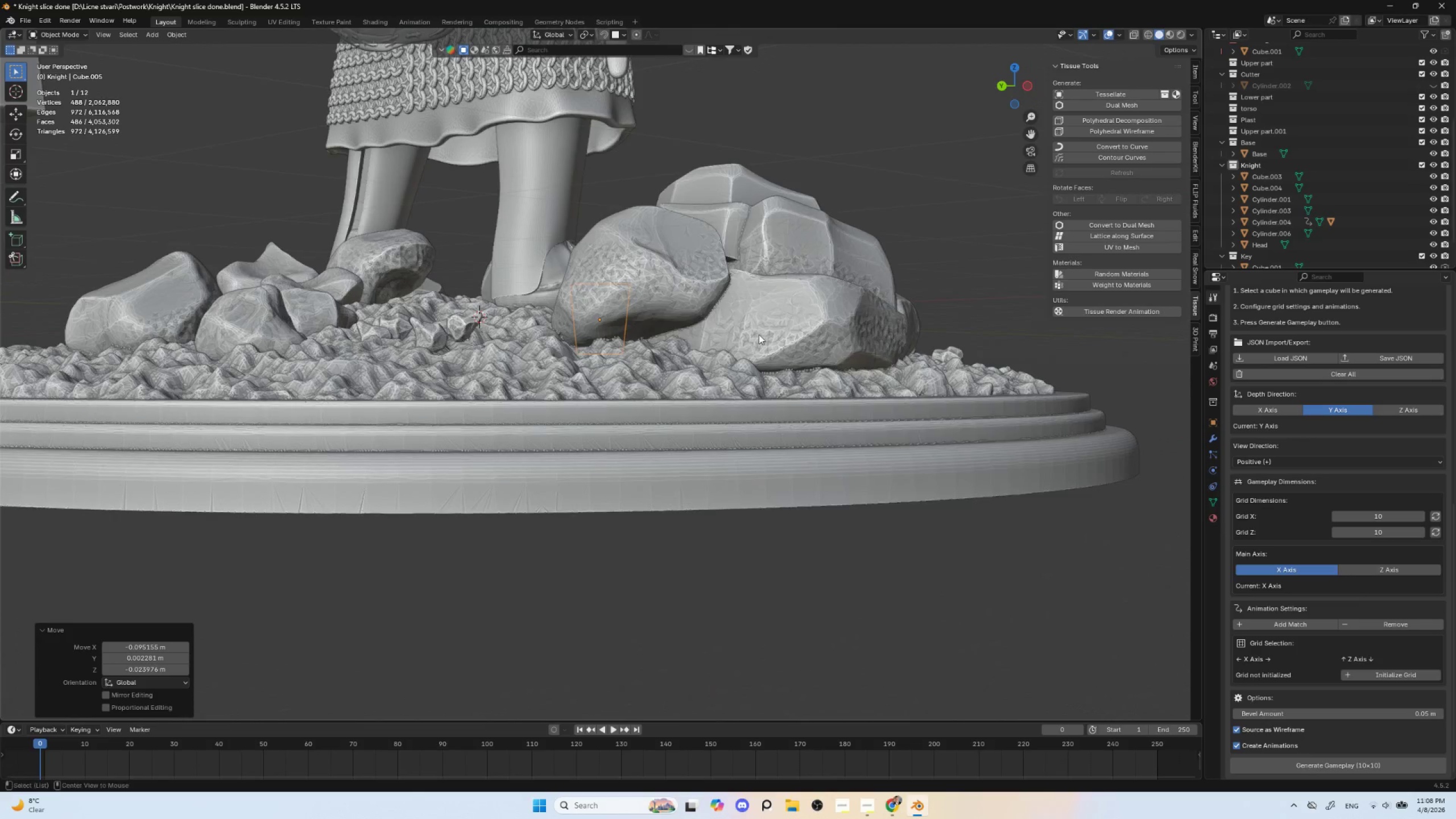 
key(Alt+AltLeft)
 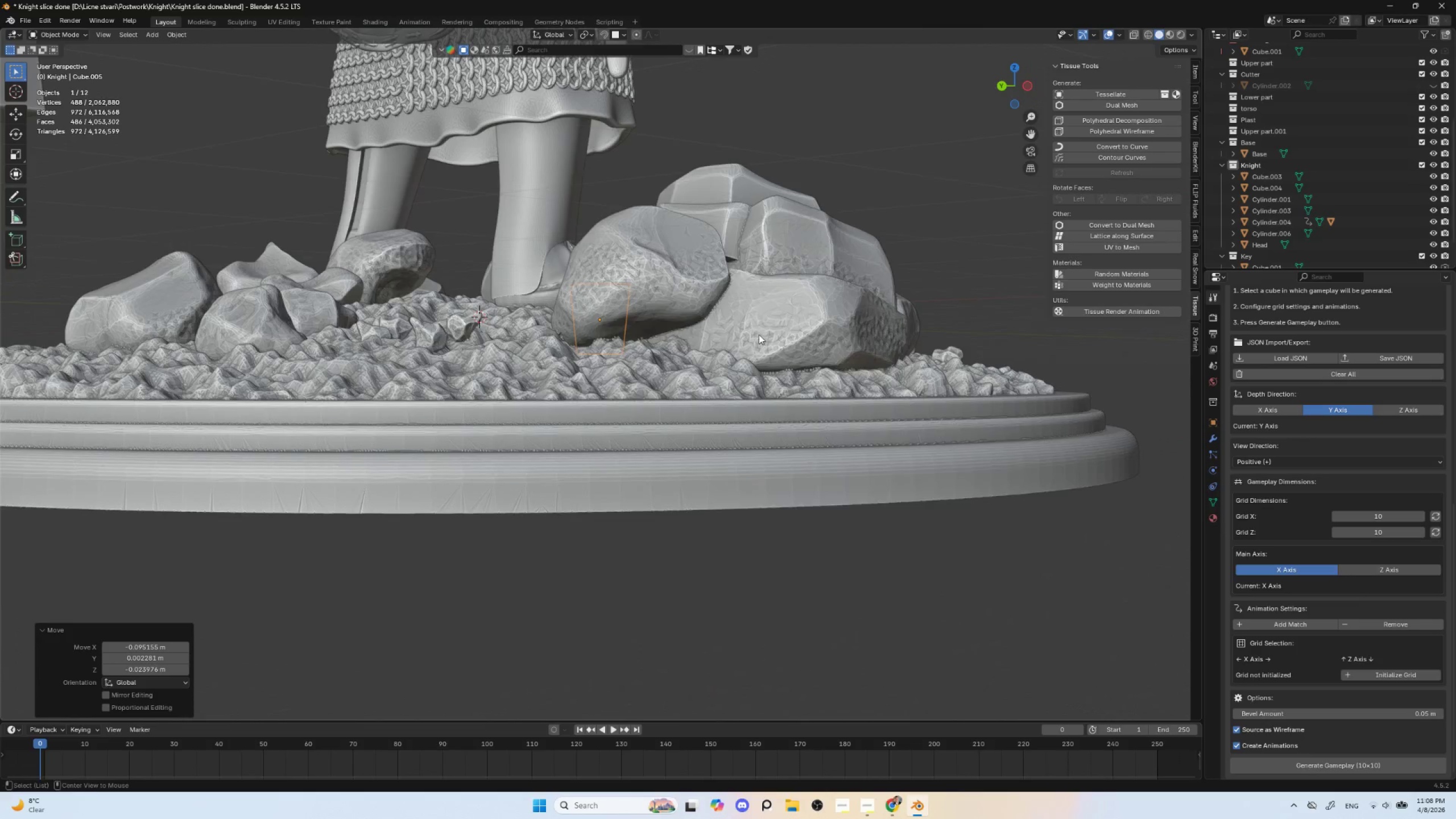 
key(Alt+AltLeft)
 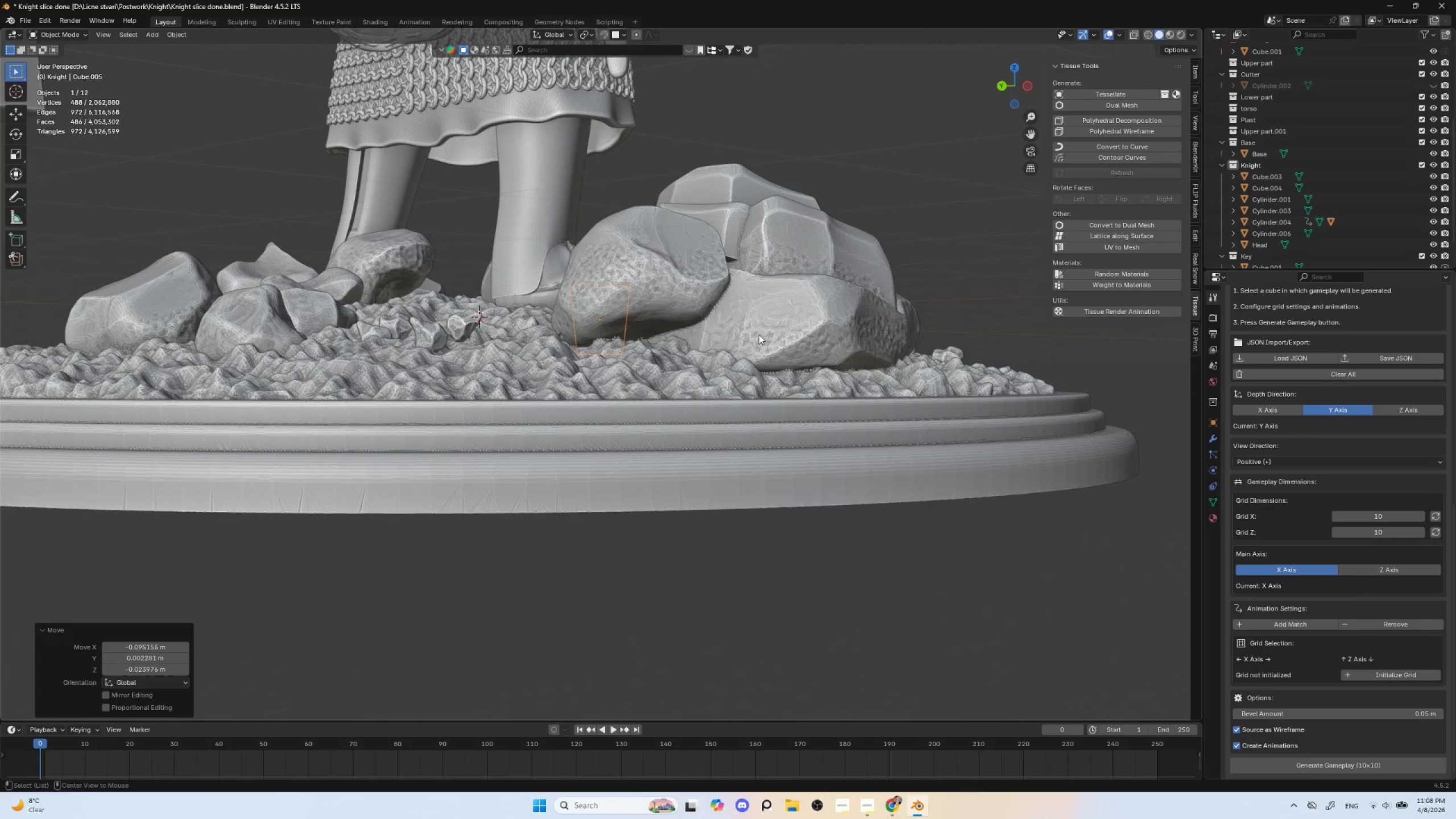 
key(Alt+AltLeft)
 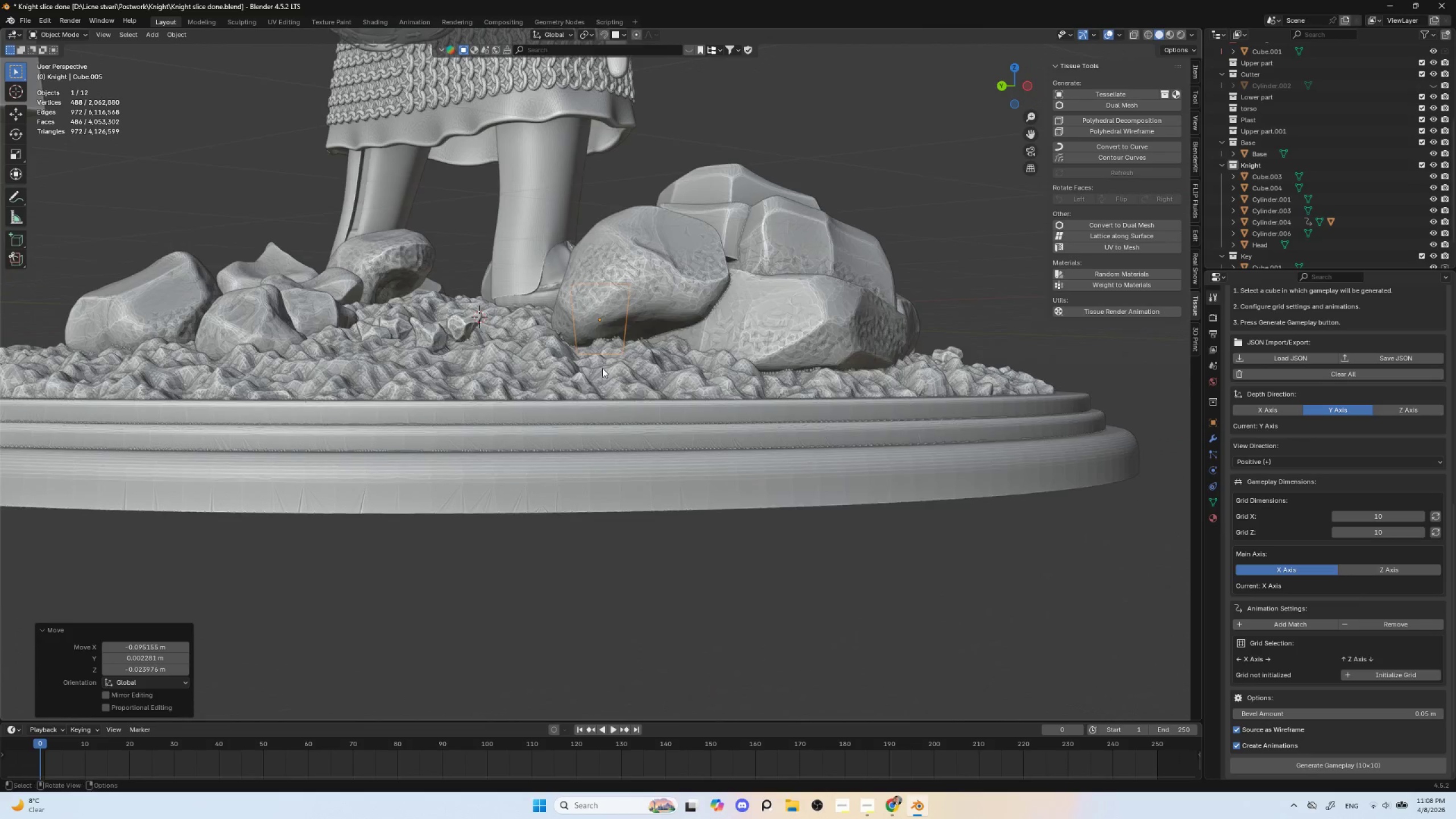 
key(Alt+AltLeft)
 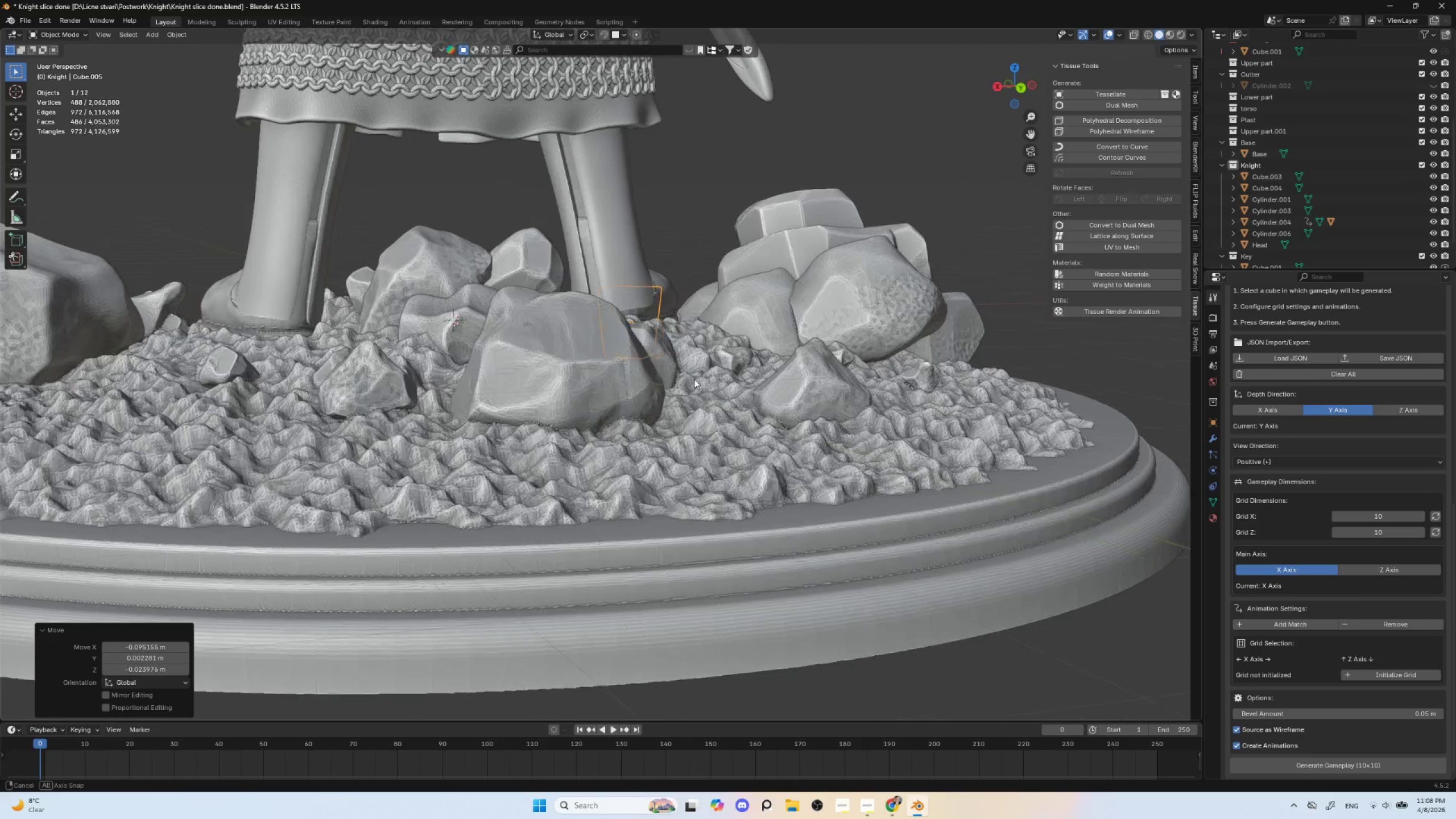 
hold_key(key=AltLeft, duration=1.5)
 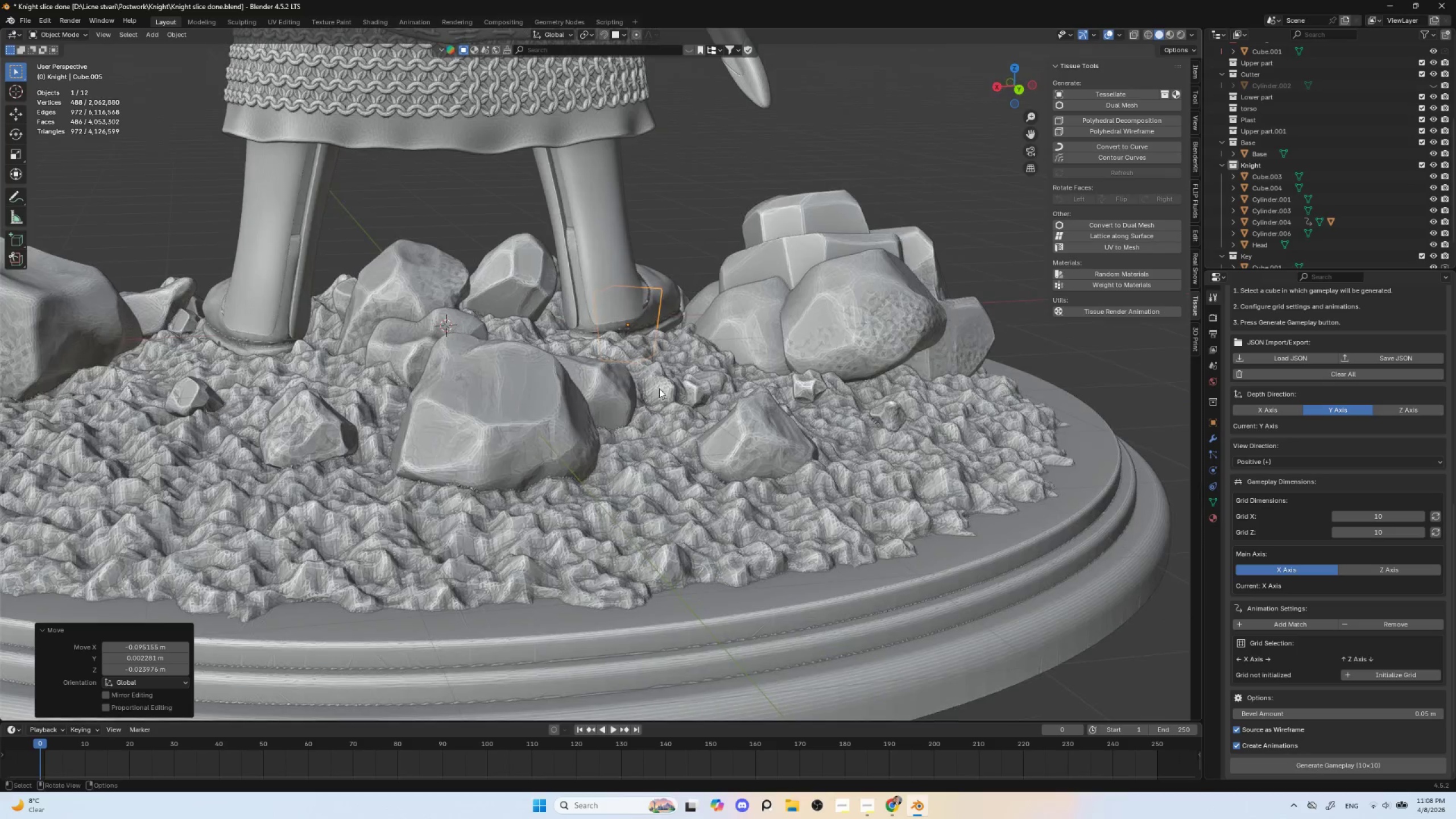 
hold_key(key=ShiftLeft, duration=0.62)
left_click([607, 276])
 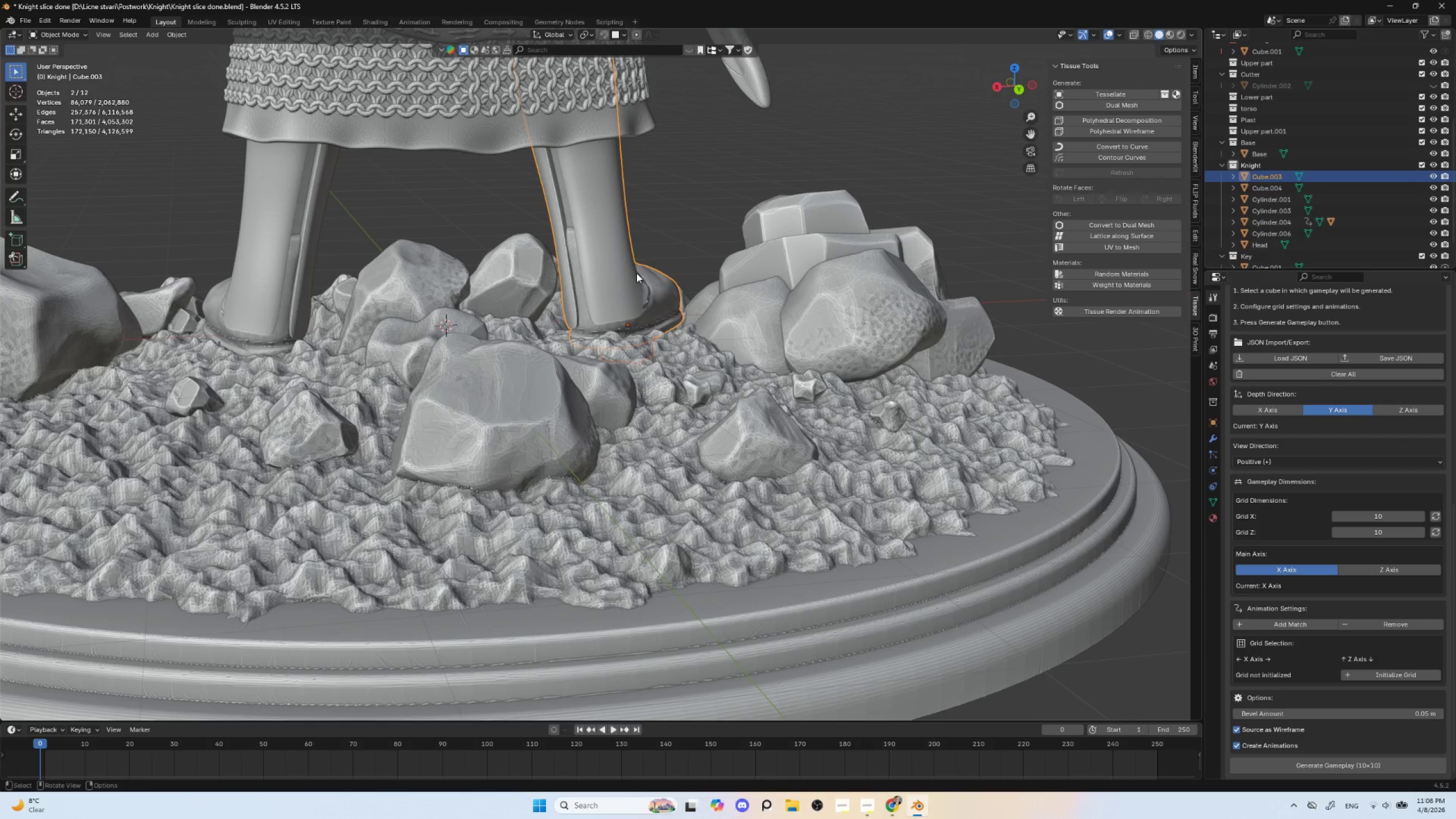 
key(NumpadDivide)
 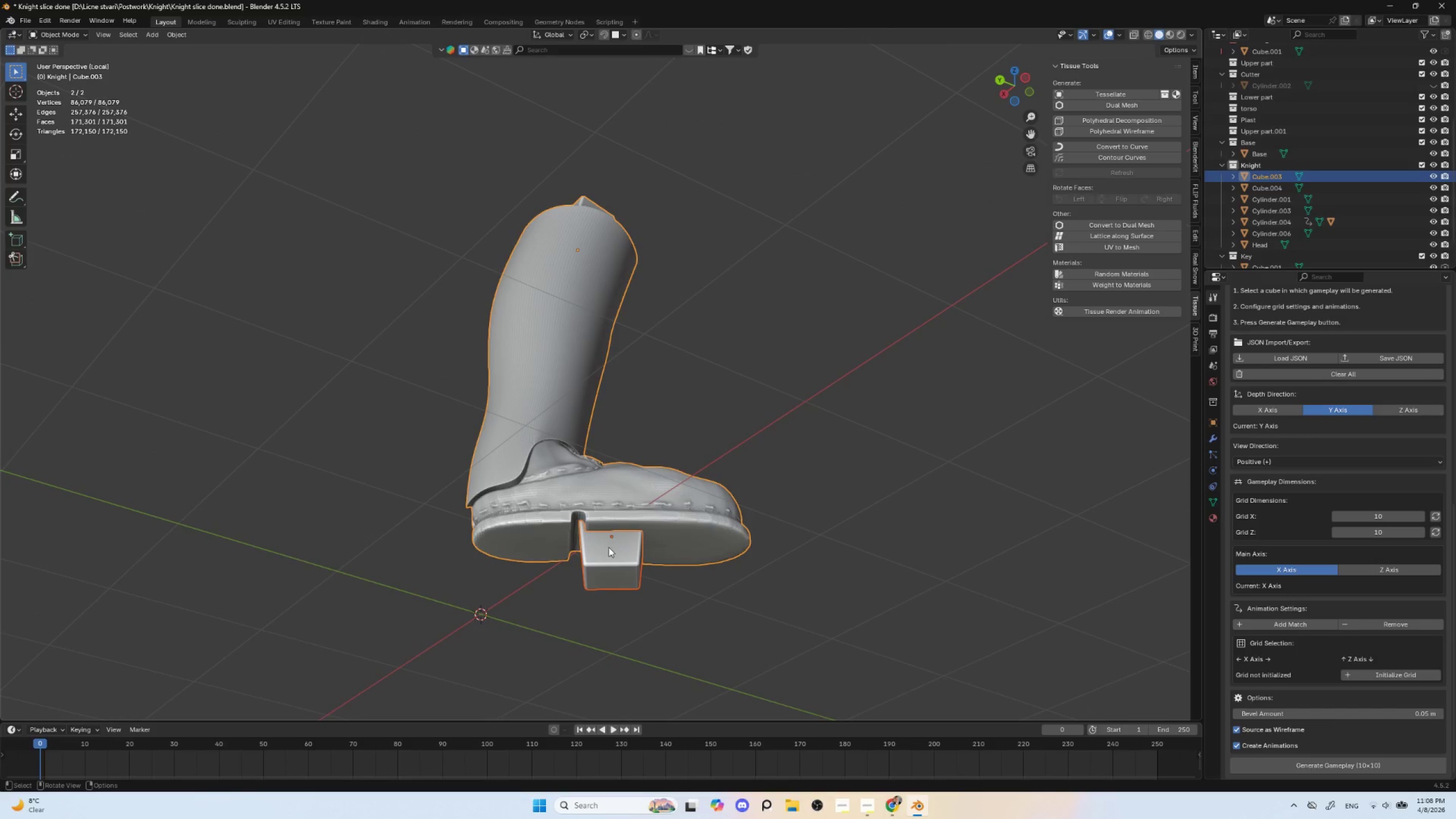 
hold_key(key=ShiftLeft, duration=0.42)
scroll: coordinate [628, 545], scroll_direction: up, amount: 1.0
 